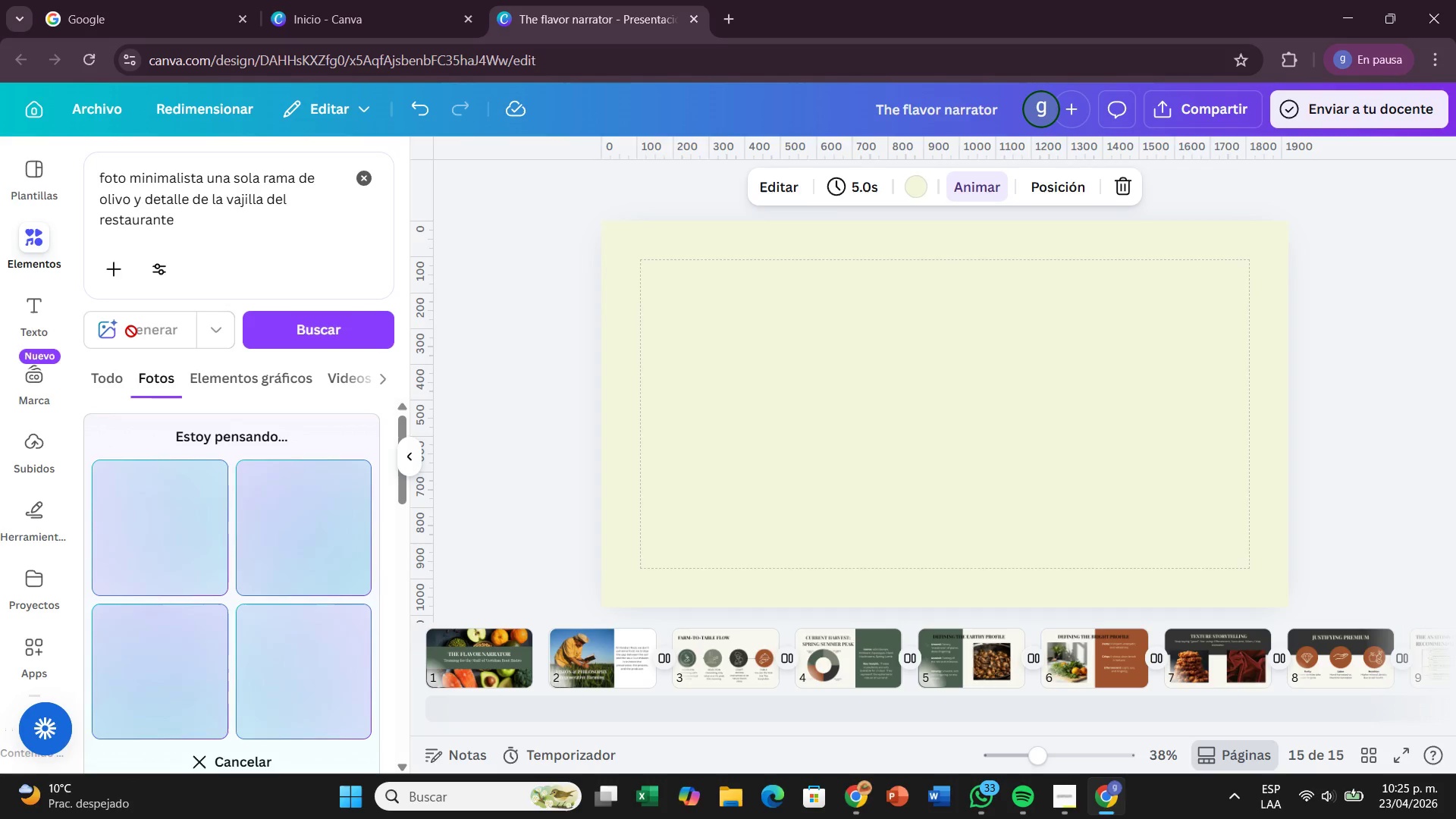 
left_click([256, 472])
 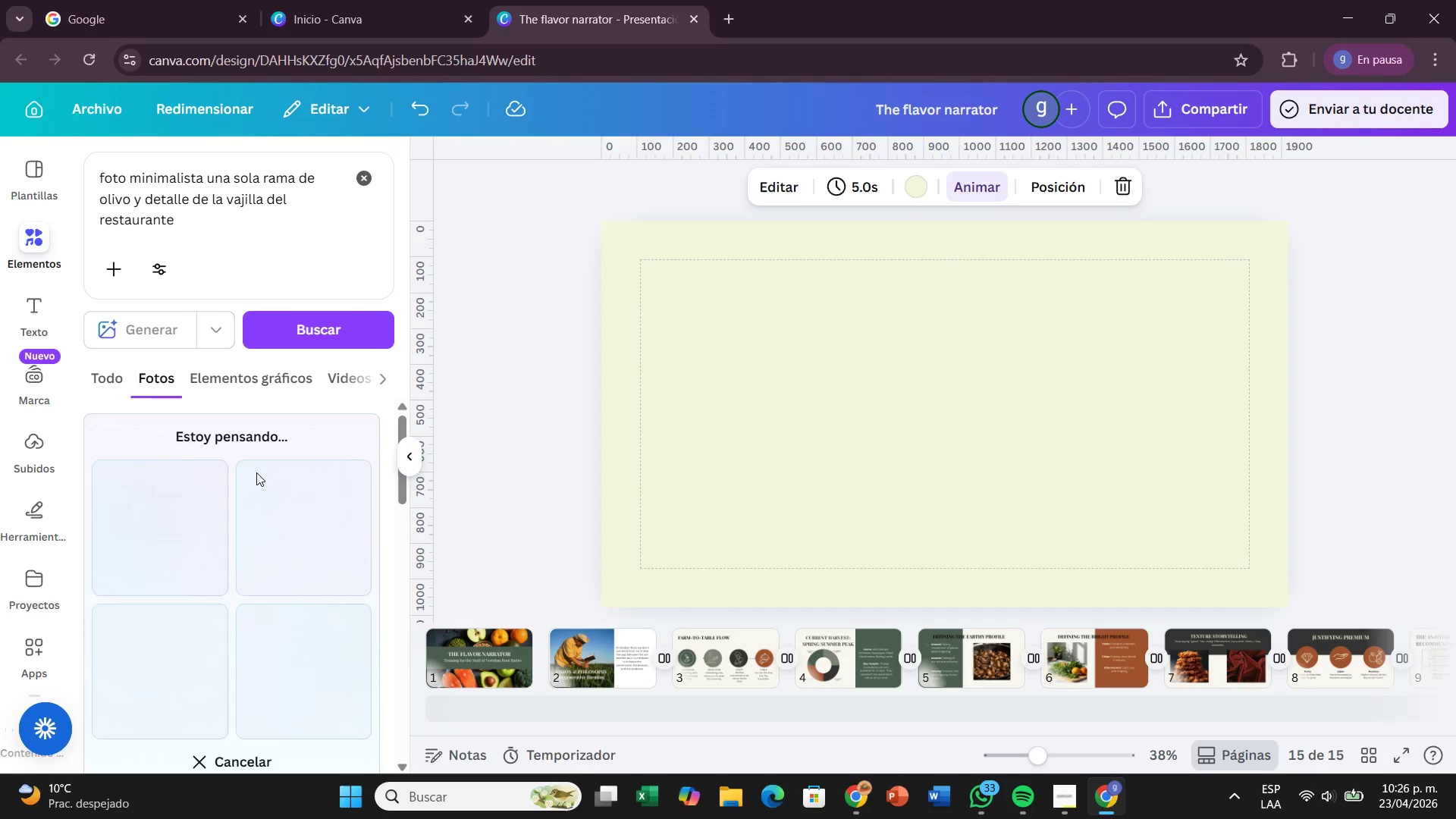 
scroll: coordinate [343, 548], scroll_direction: down, amount: 9.0
 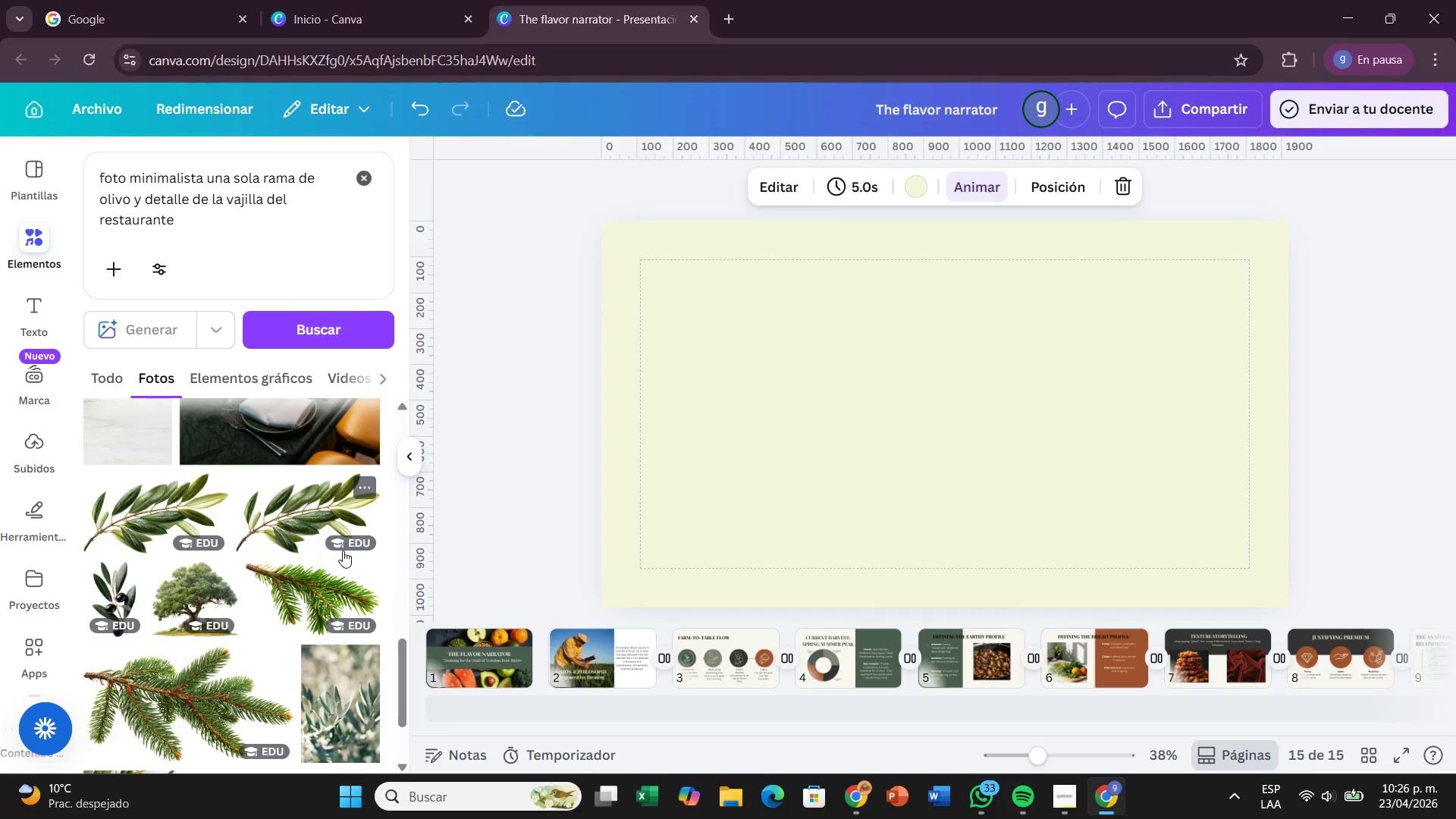 
scroll: coordinate [341, 553], scroll_direction: up, amount: 11.0
 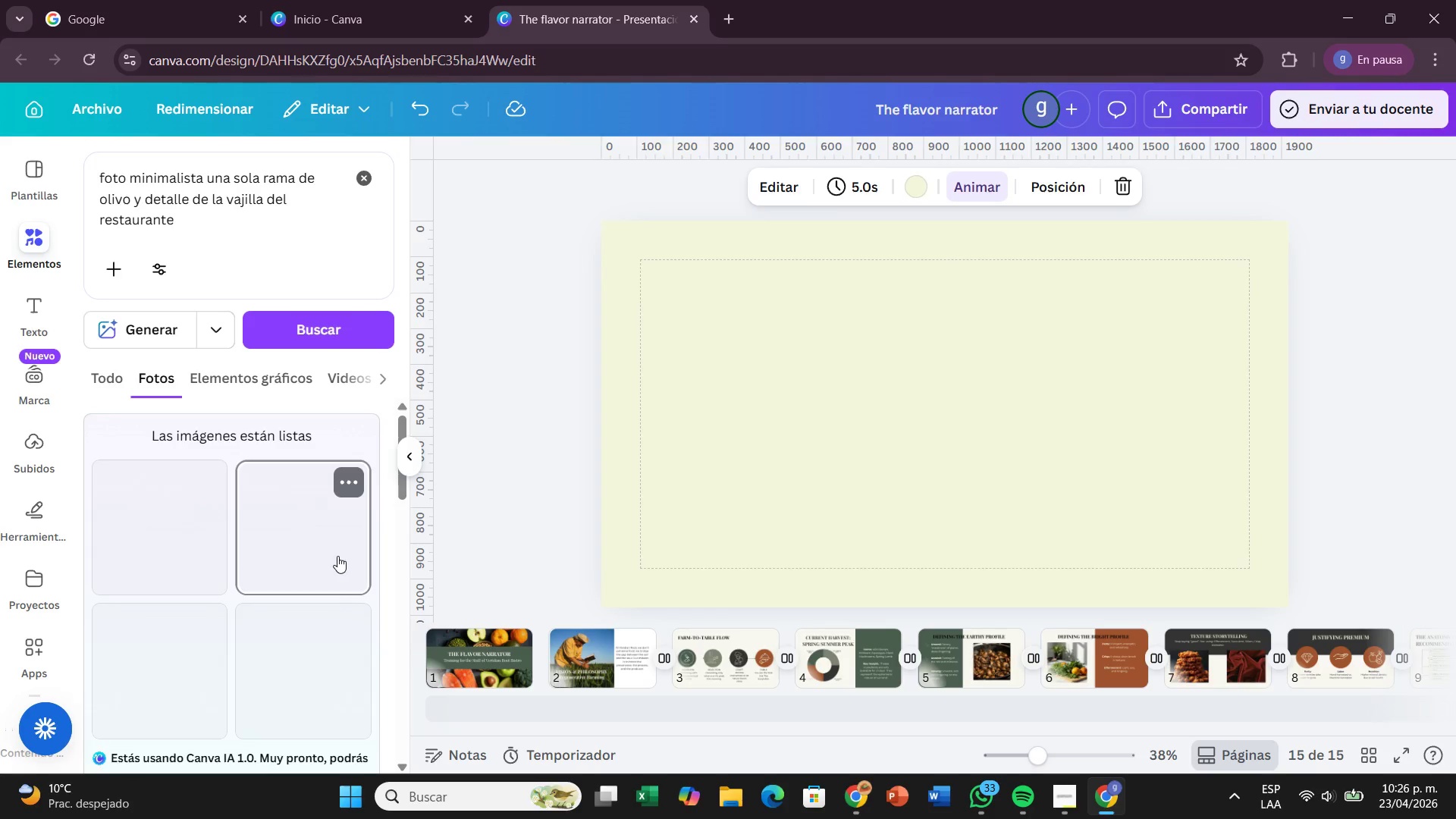 
wait(19.29)
 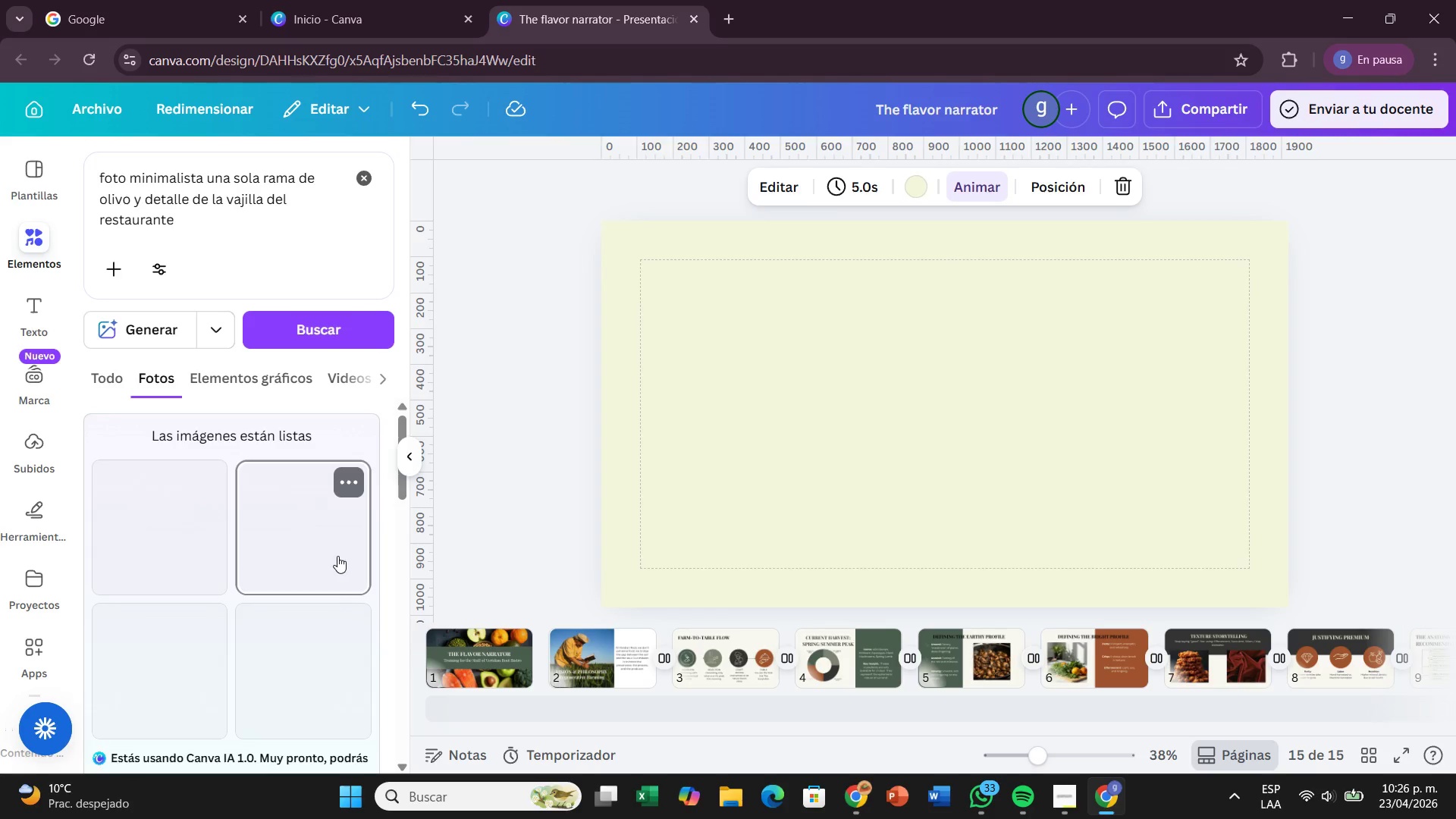 
scroll: coordinate [431, 493], scroll_direction: down, amount: 1.0
 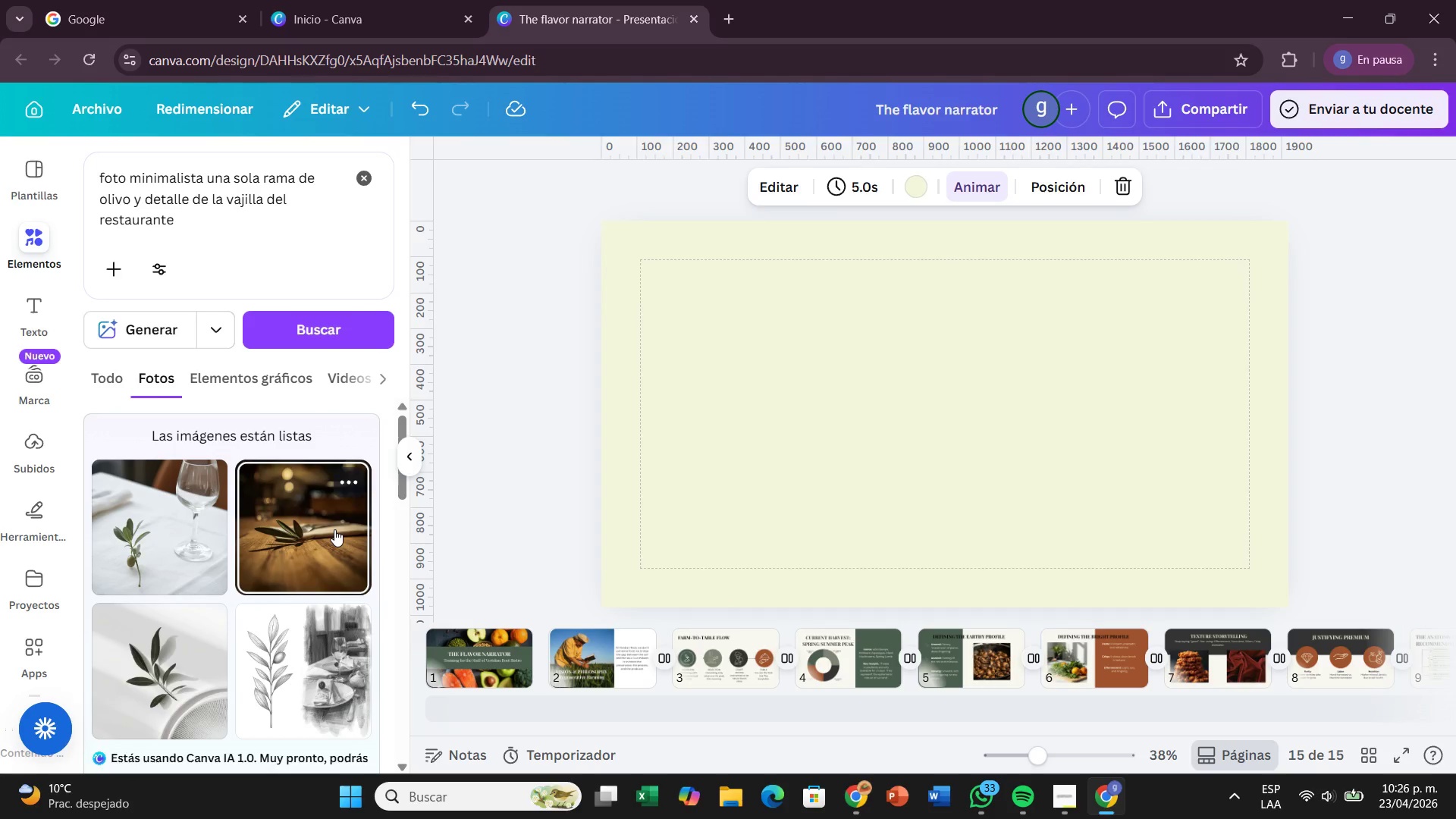 
wait(7.03)
 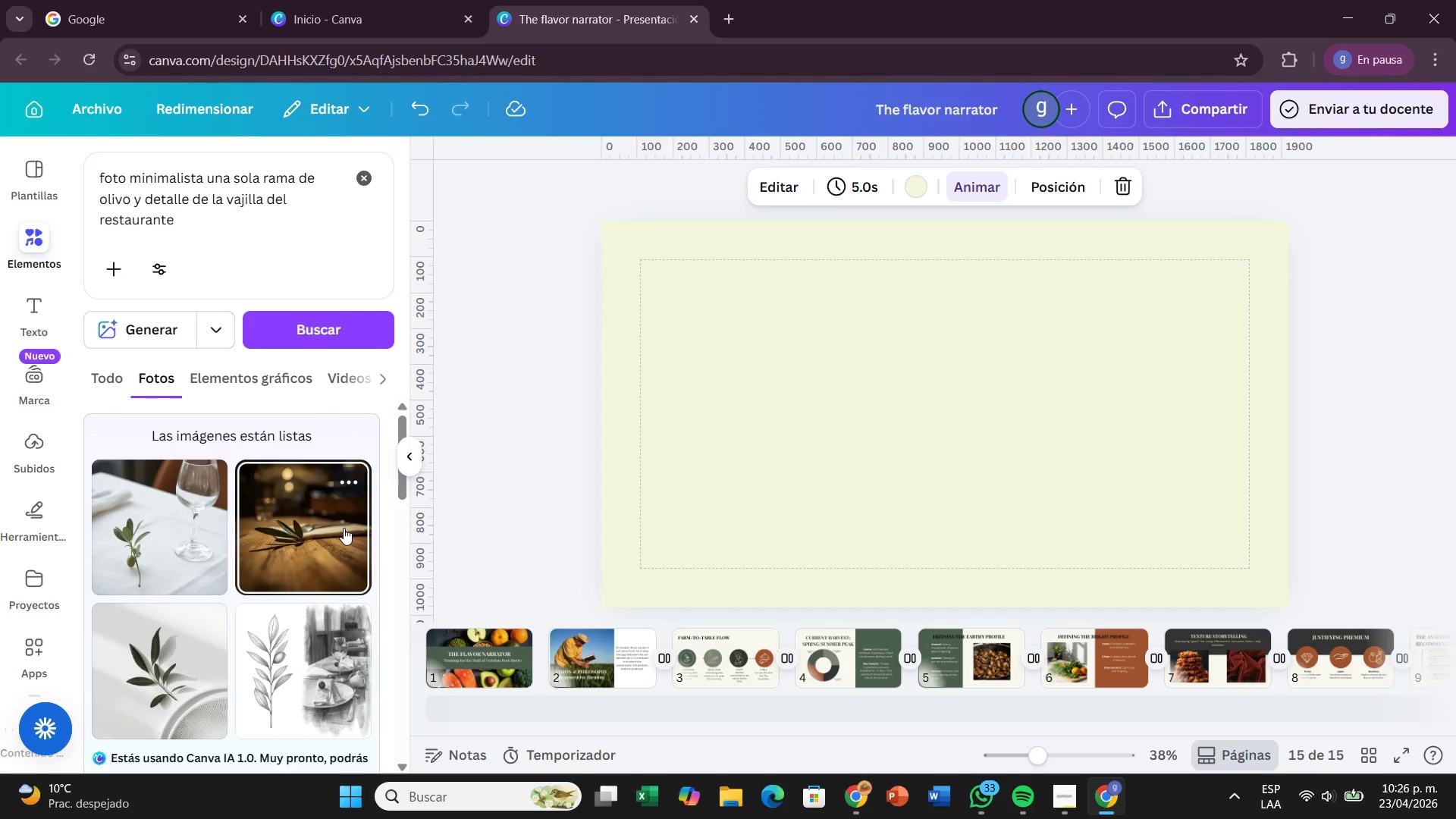 
left_click_drag(start_coordinate=[966, 357], to_coordinate=[800, 335])
 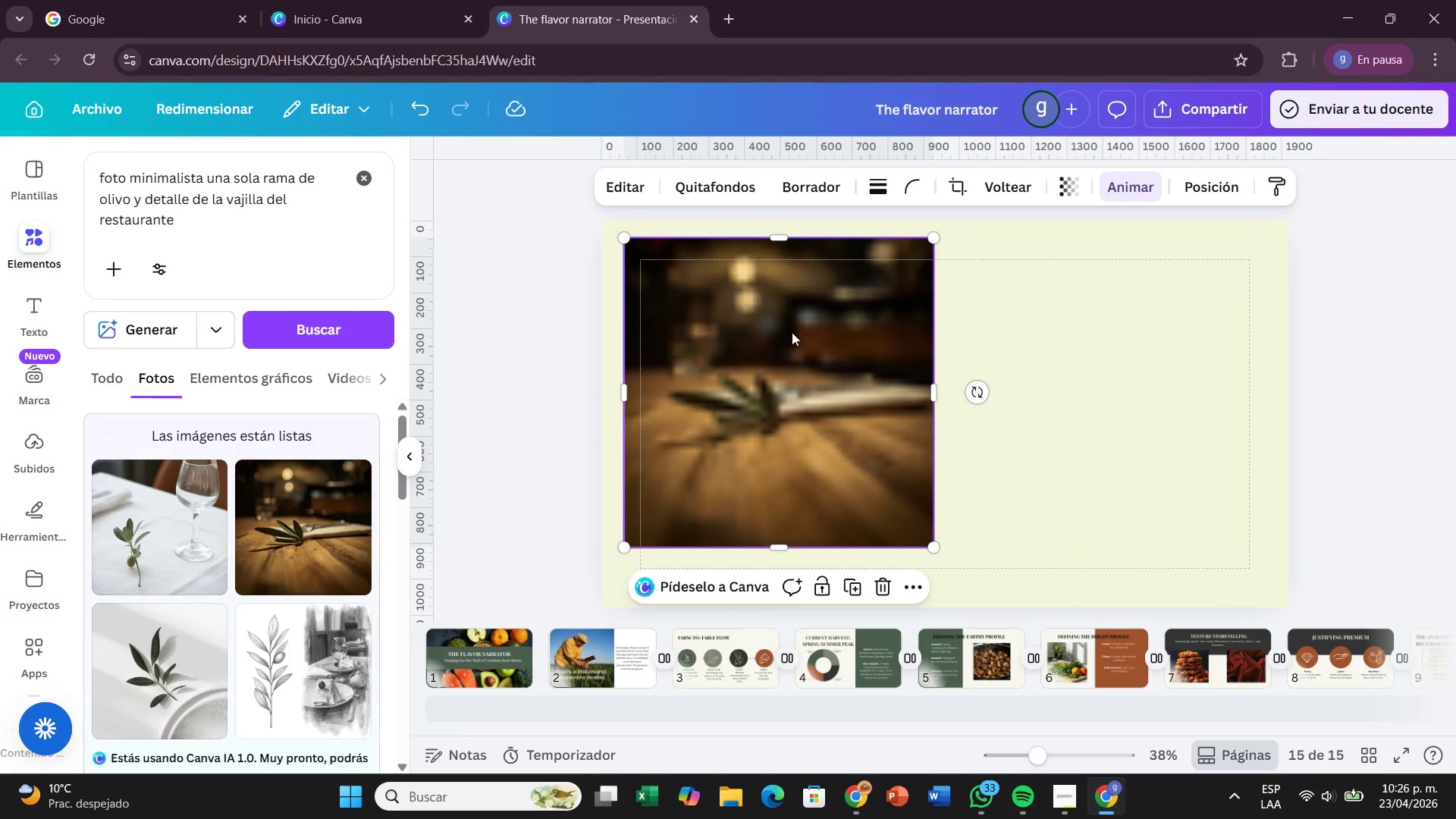 
left_click_drag(start_coordinate=[792, 332], to_coordinate=[768, 317])
 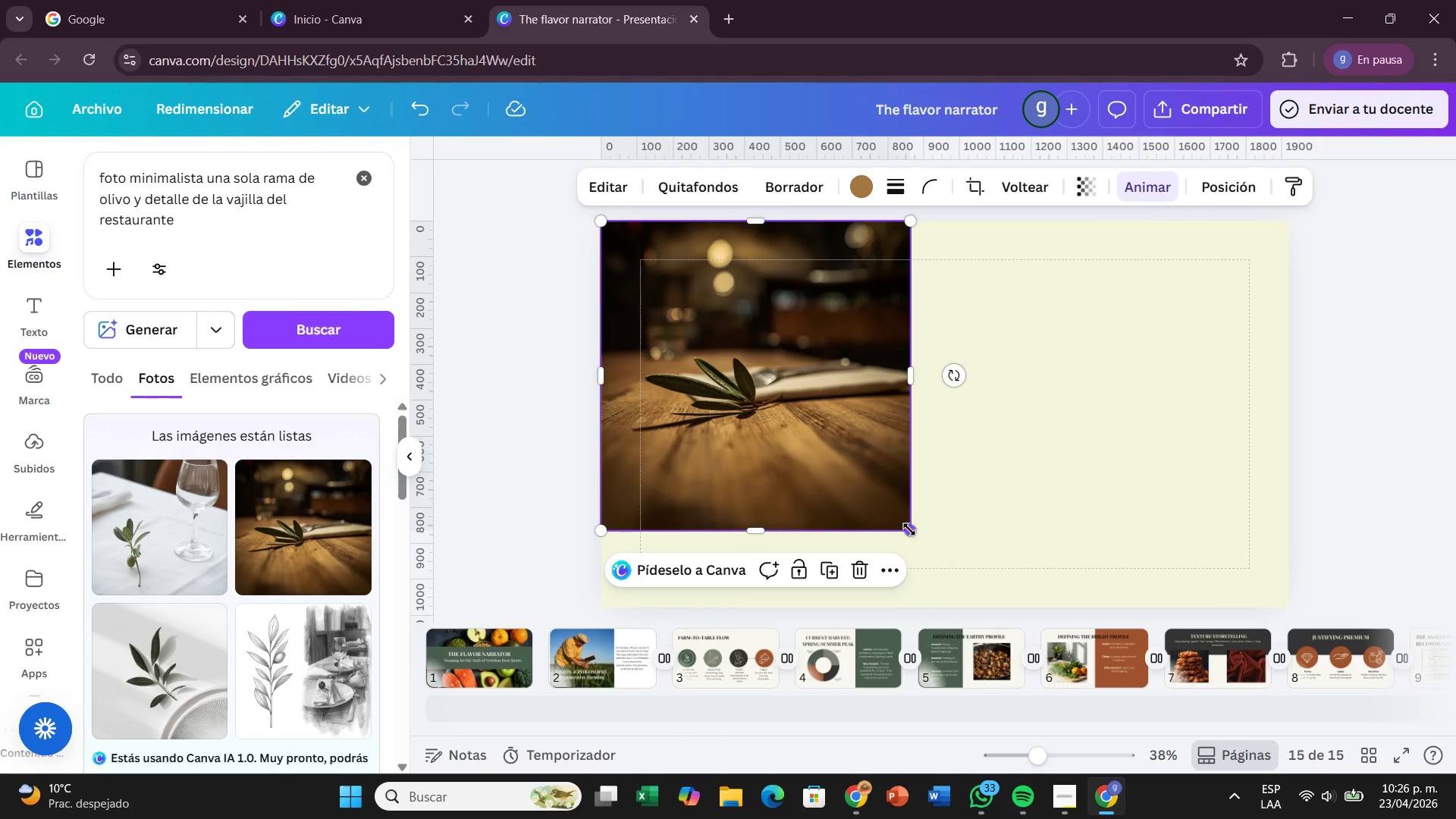 
left_click_drag(start_coordinate=[908, 529], to_coordinate=[1111, 474])
 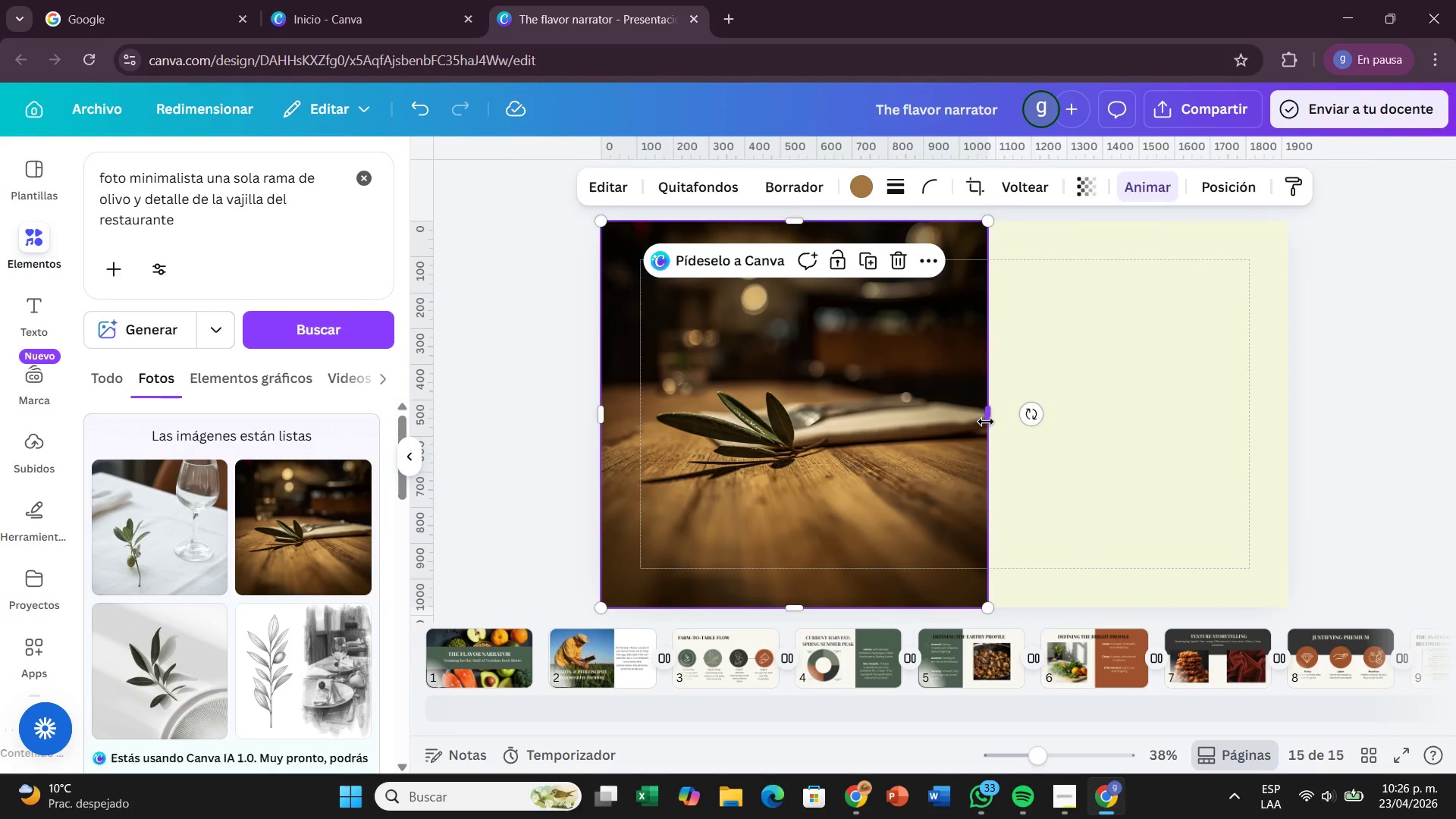 
left_click_drag(start_coordinate=[986, 422], to_coordinate=[1290, 421])
 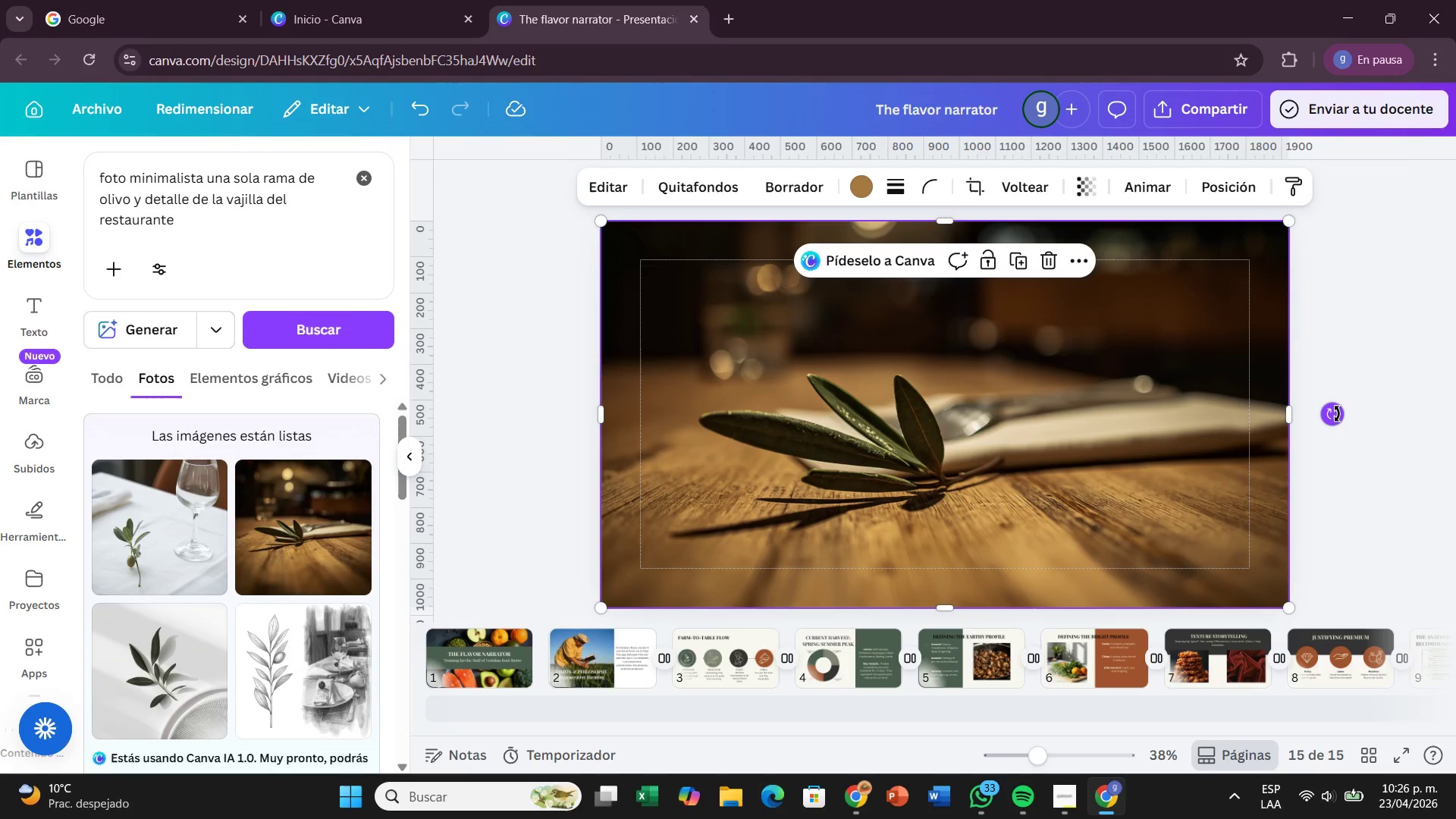 
left_click([1337, 414])
 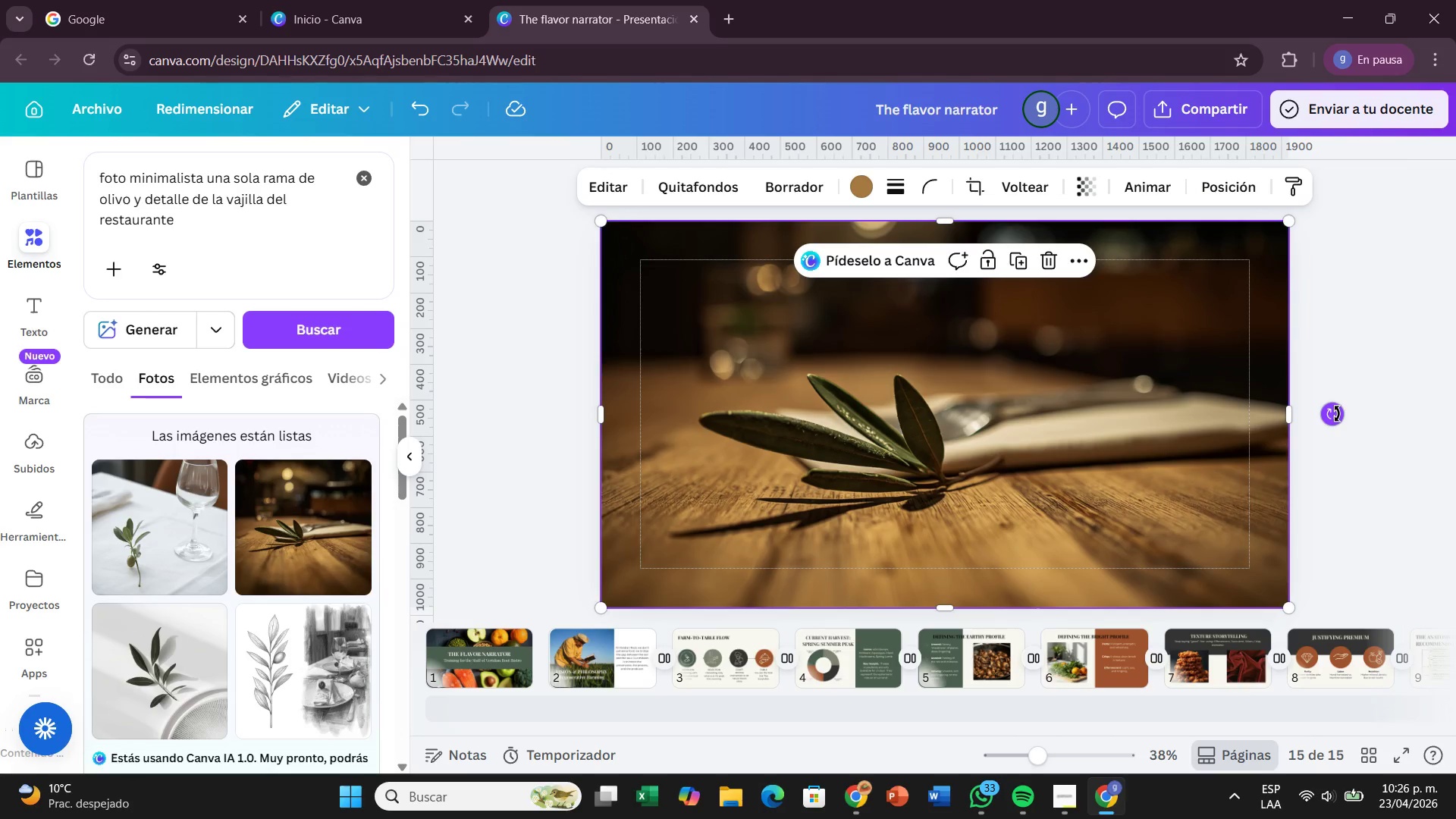 
left_click([1337, 414])
 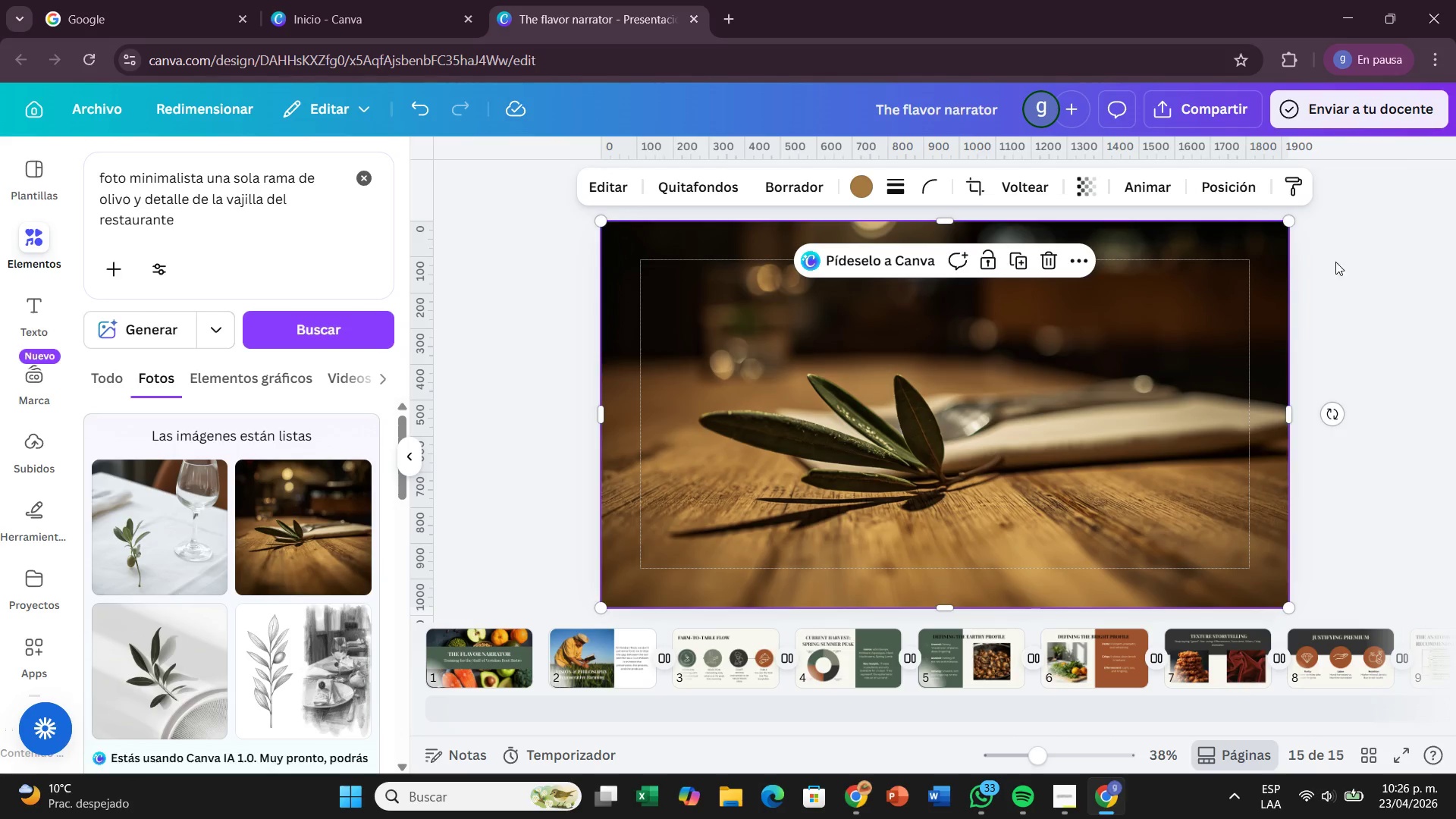 
left_click([1341, 264])
 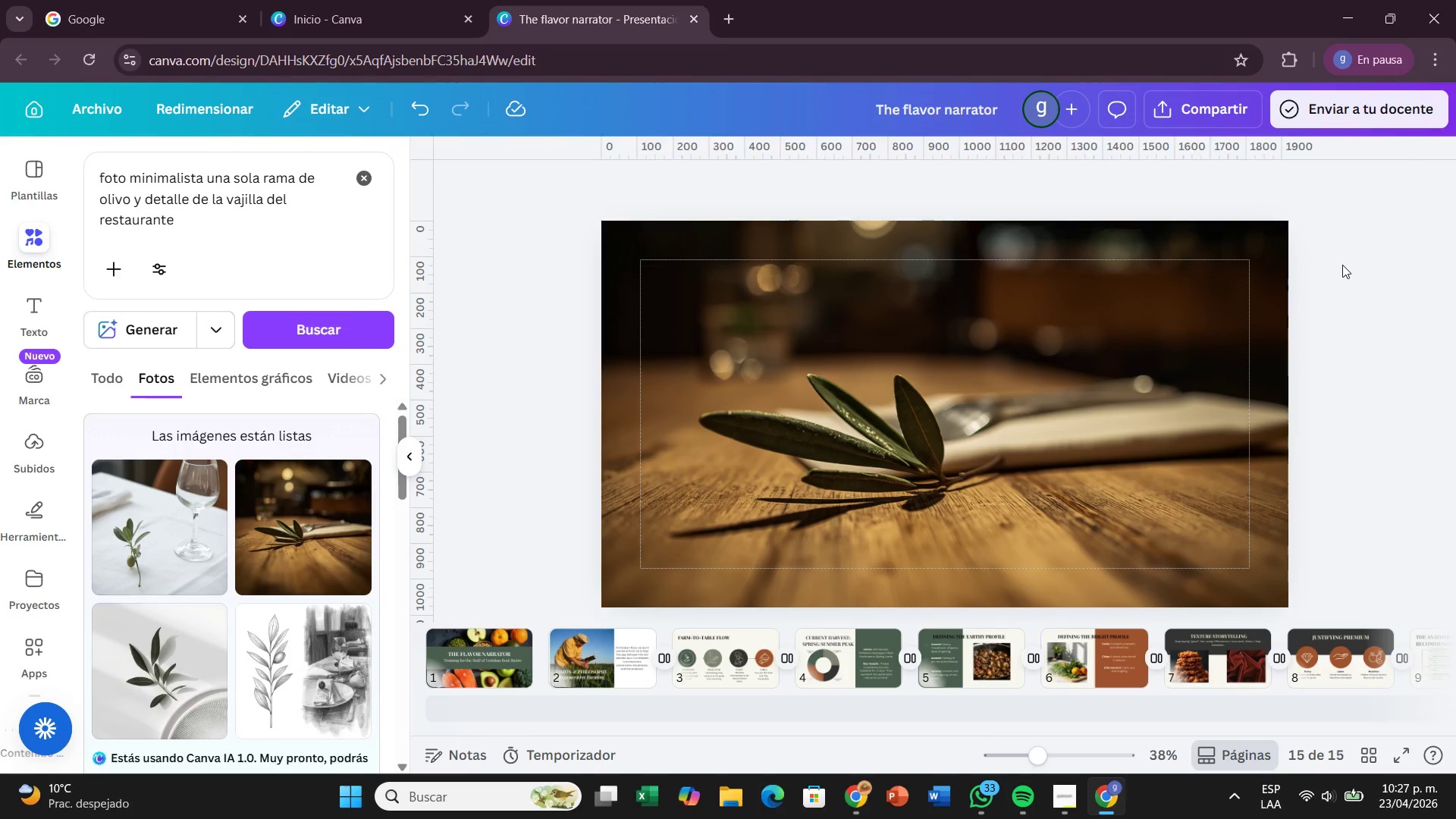 
wait(14.34)
 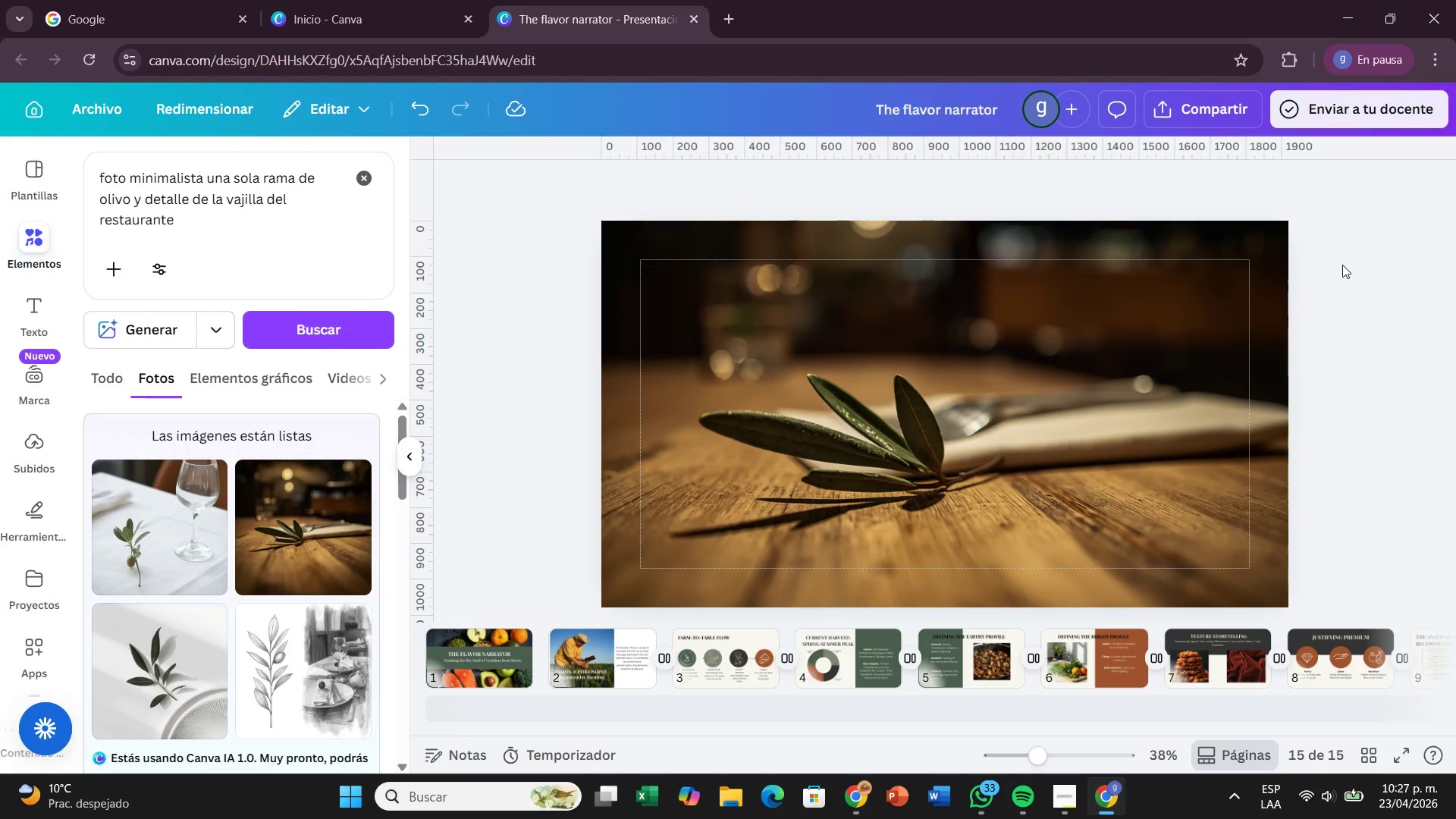 
left_click([26, 288])
 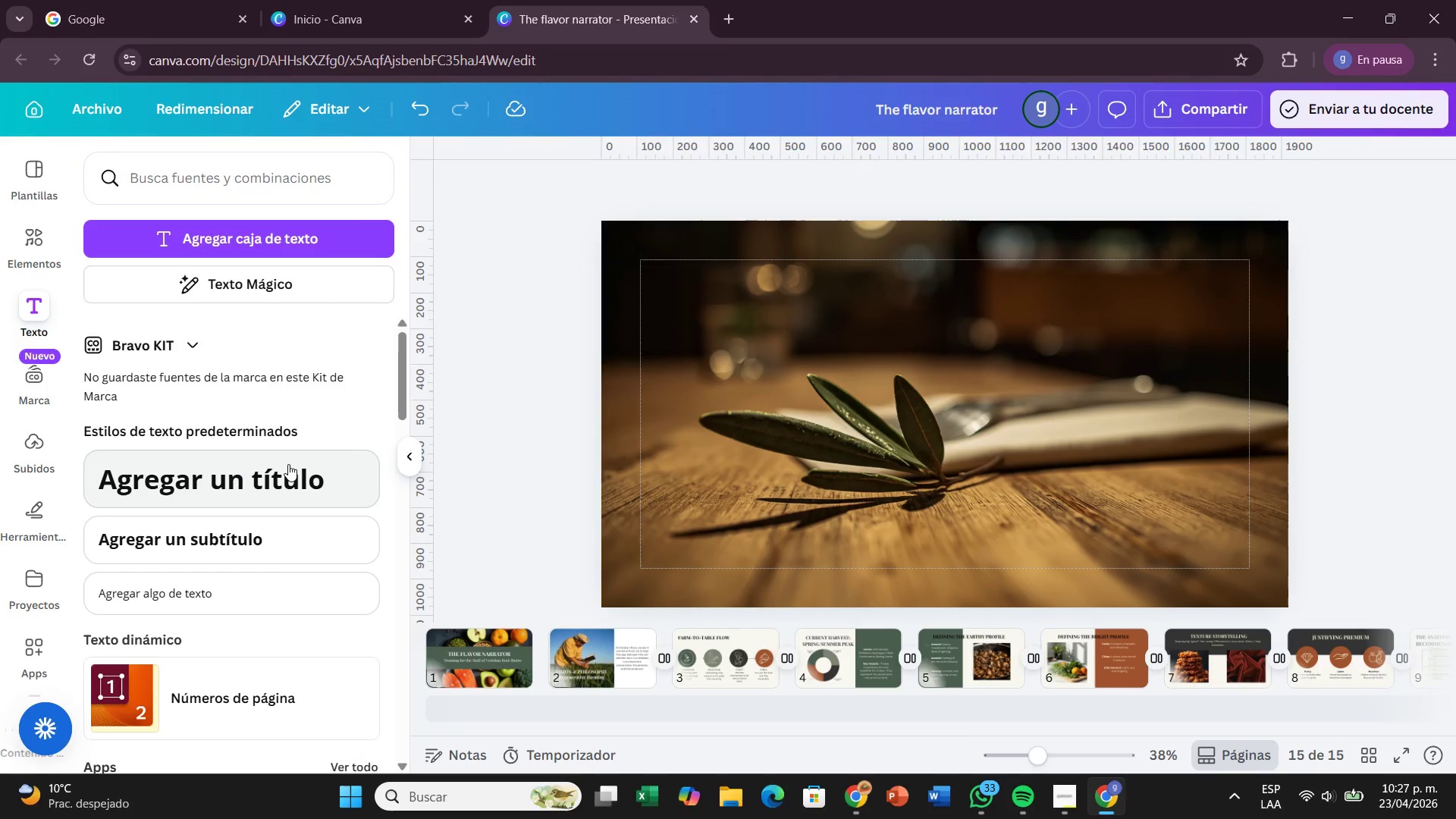 
left_click_drag(start_coordinate=[288, 463], to_coordinate=[942, 254])
 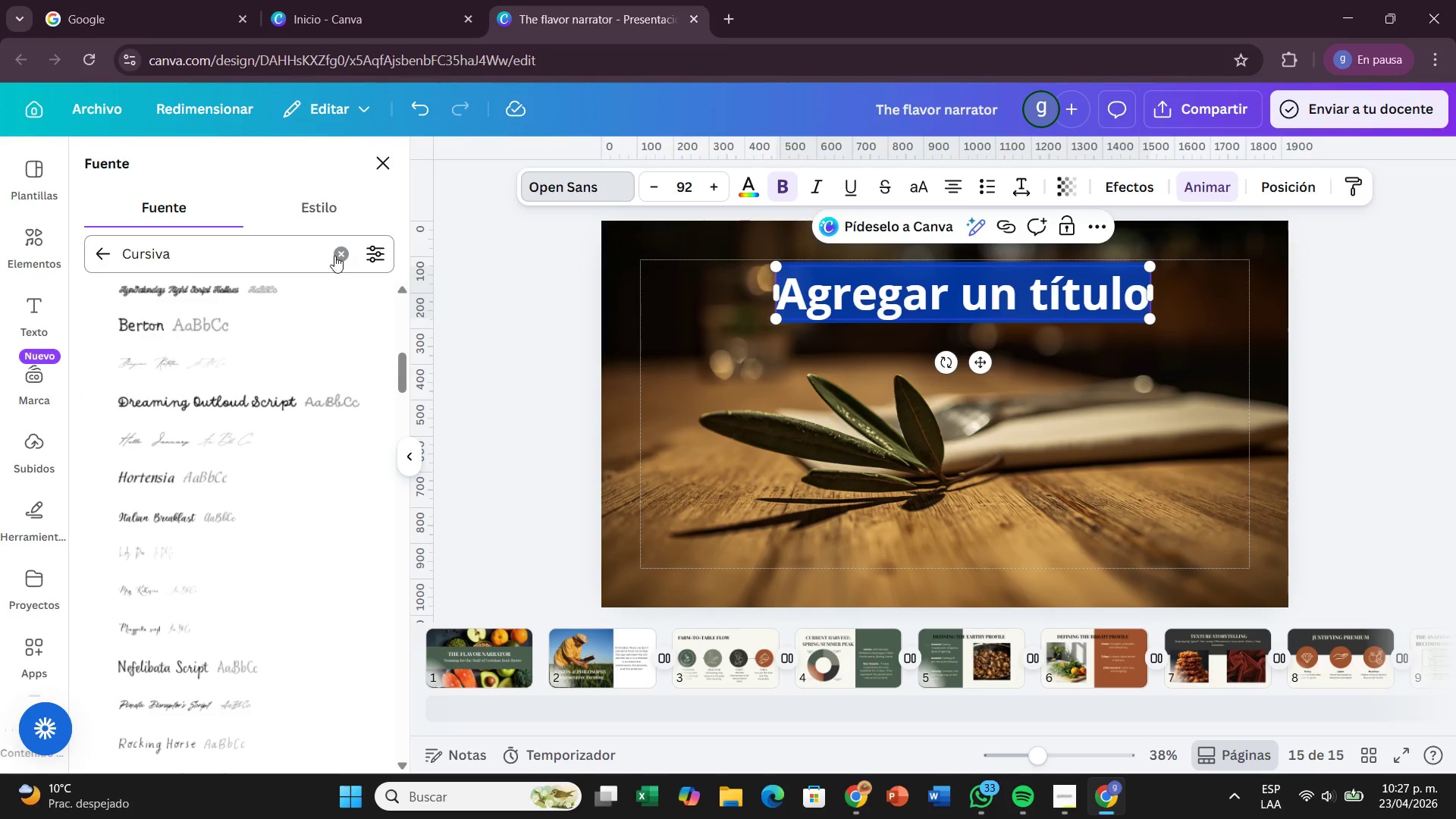 
left_click([351, 257])
 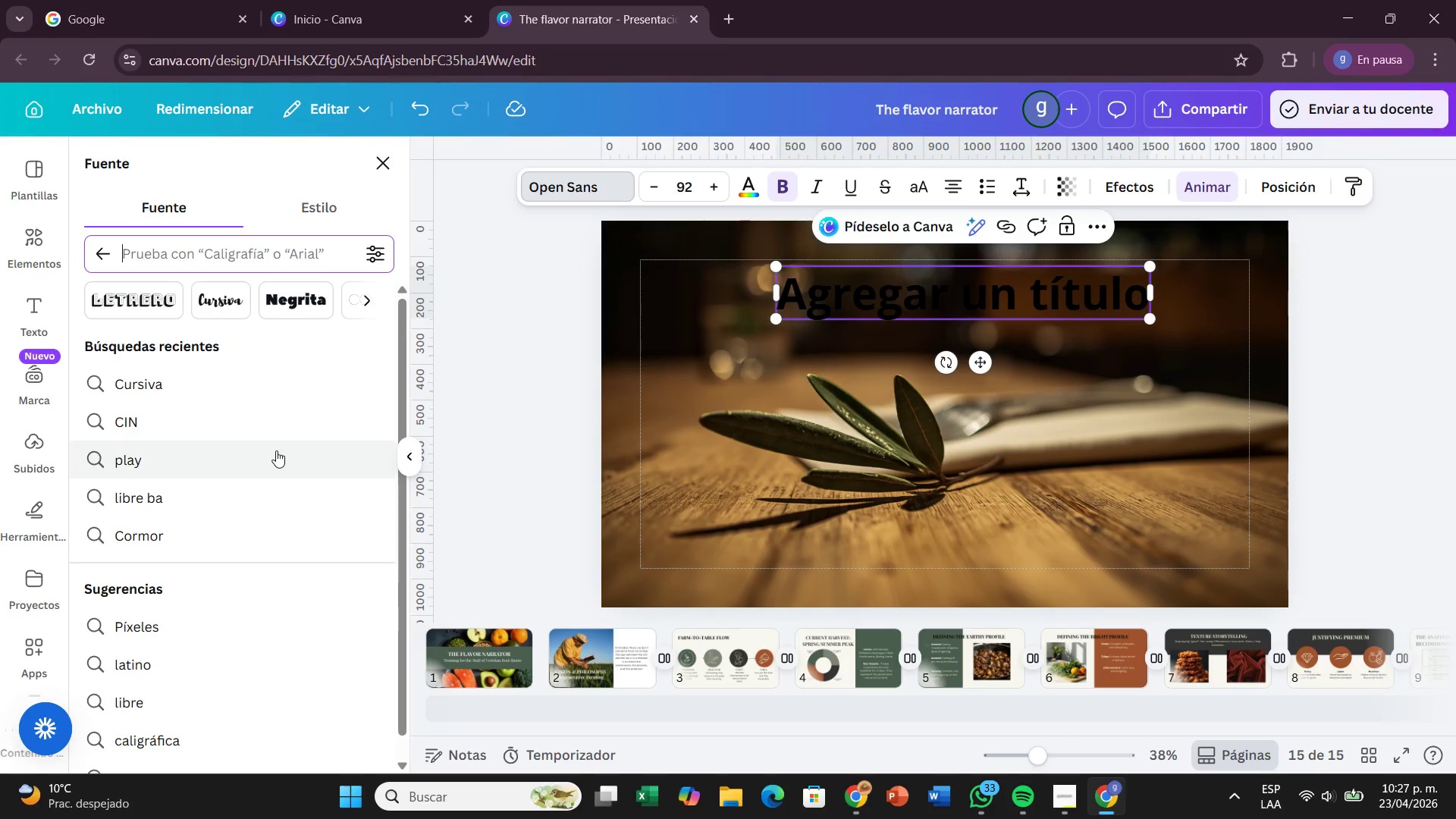 
scroll: coordinate [281, 457], scroll_direction: none, amount: 0.0
 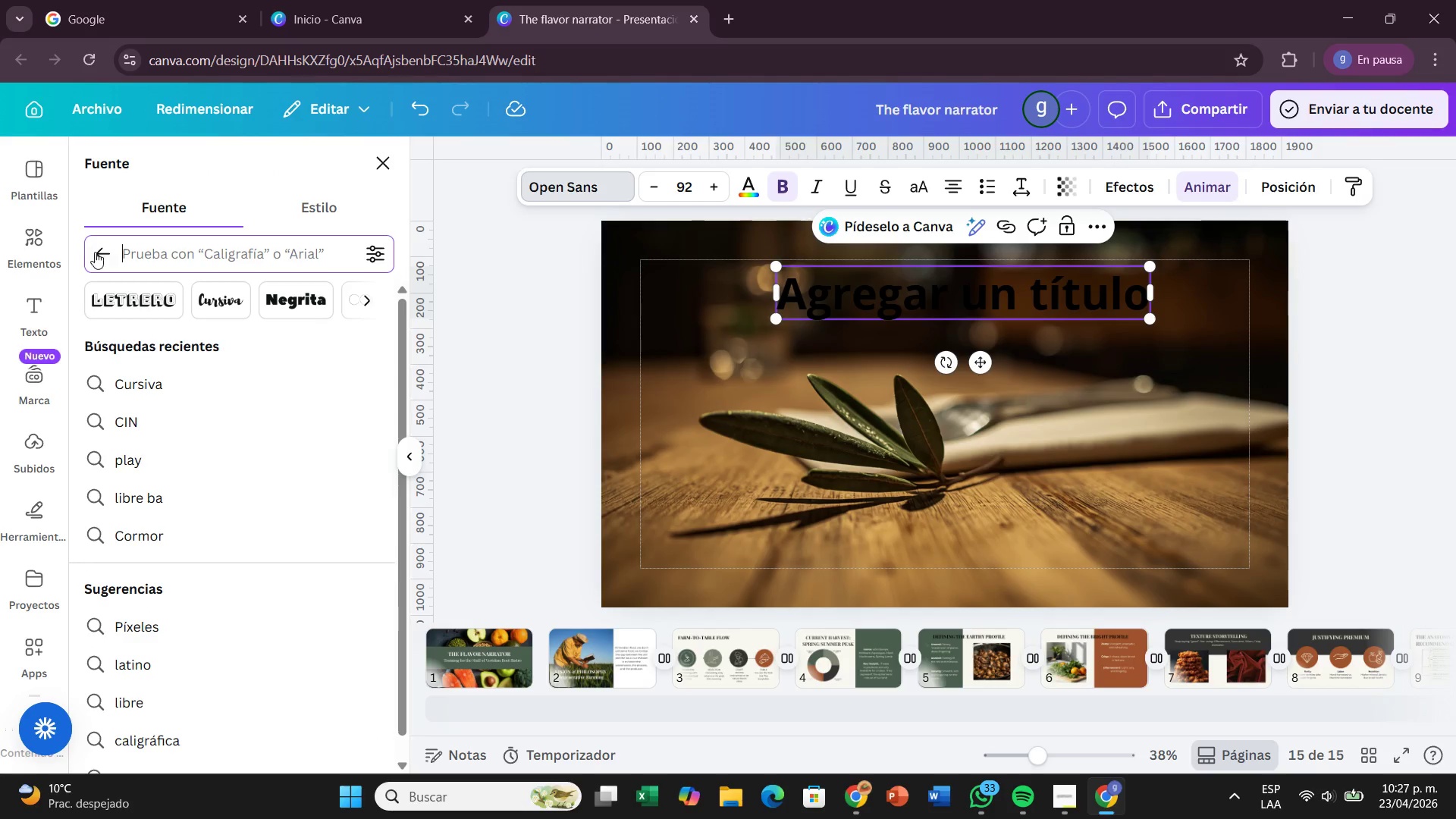 
left_click([103, 252])
 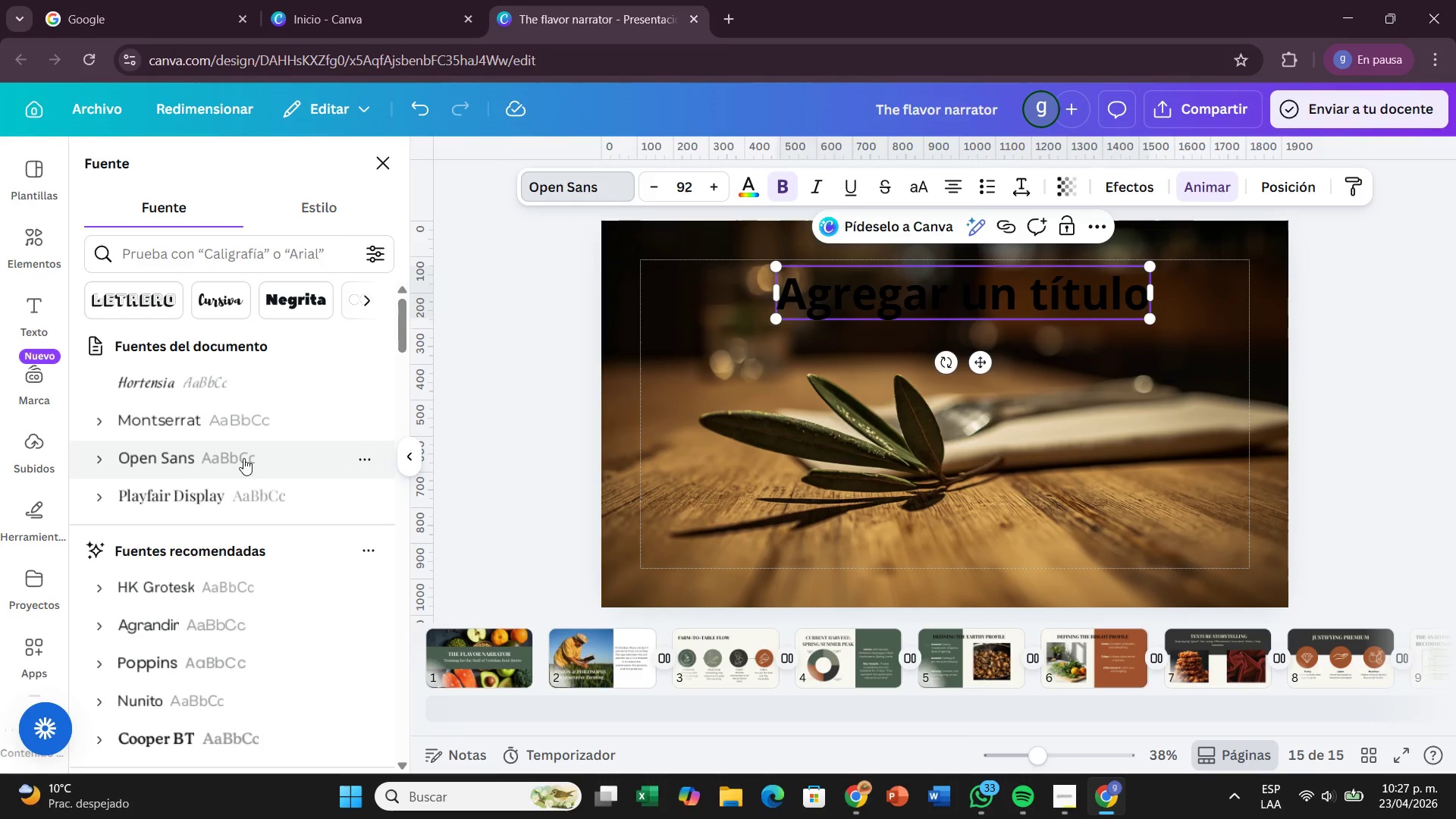 
left_click([246, 497])
 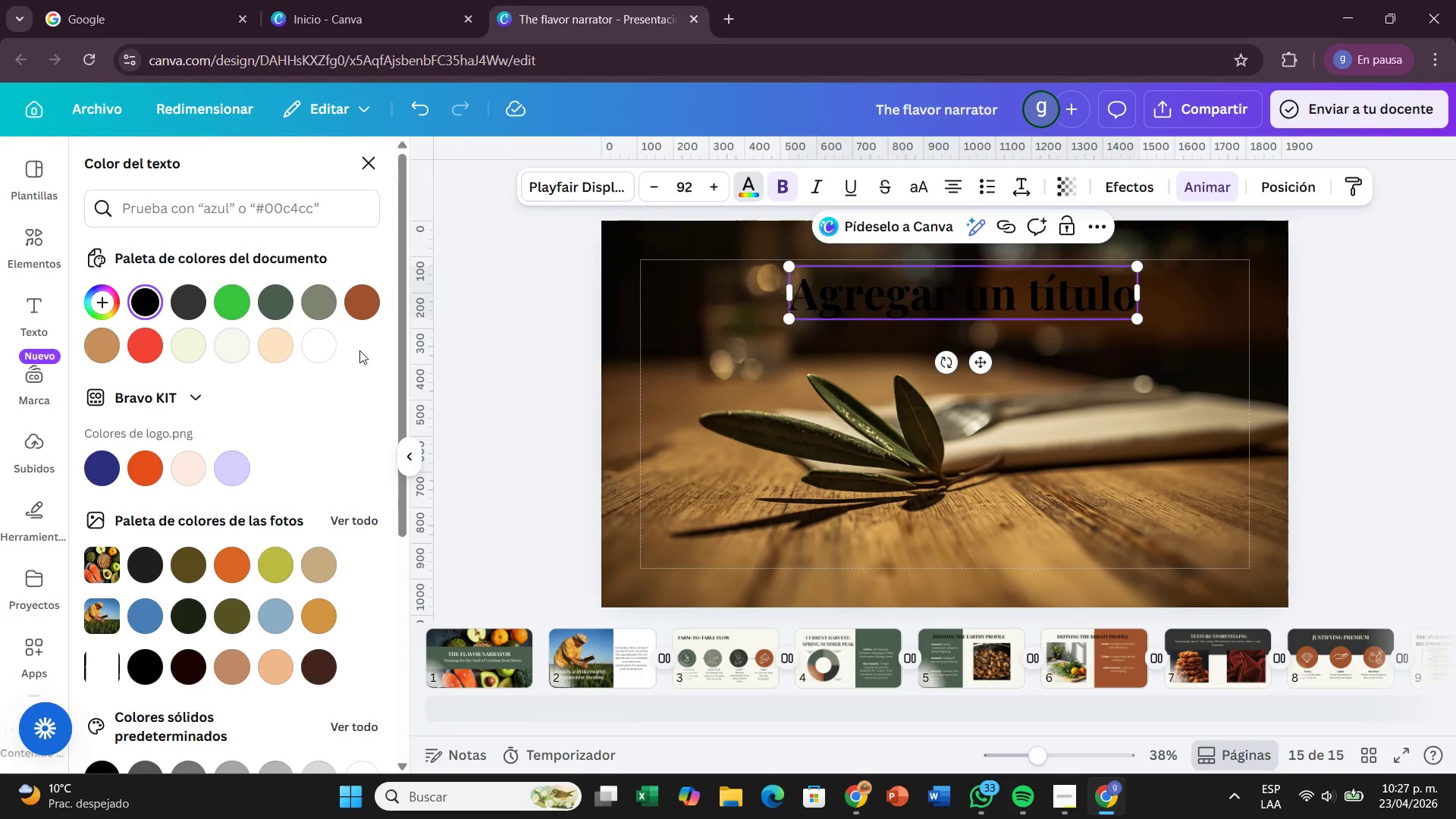 
left_click([183, 353])
 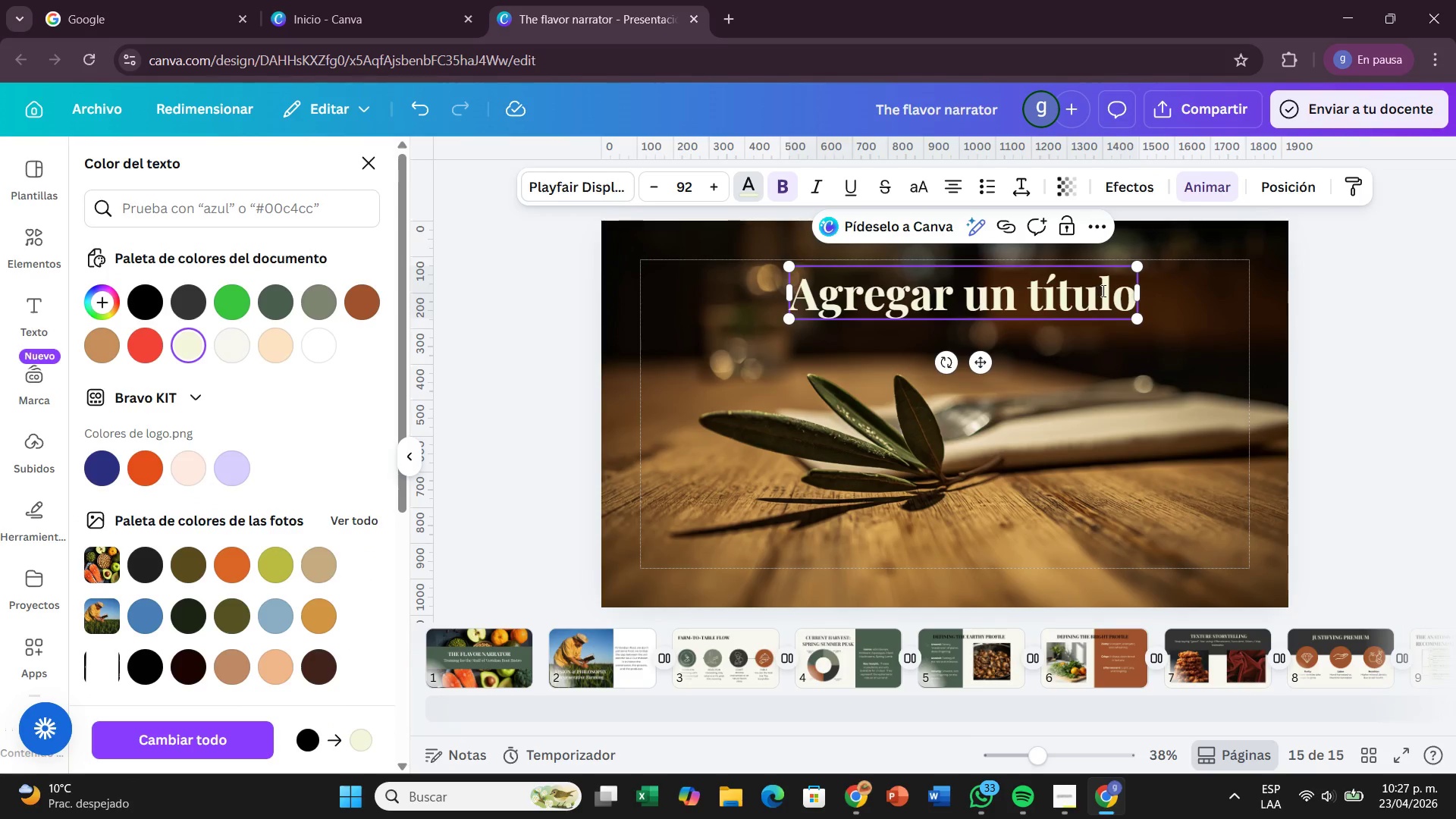 
double_click([1102, 290])
 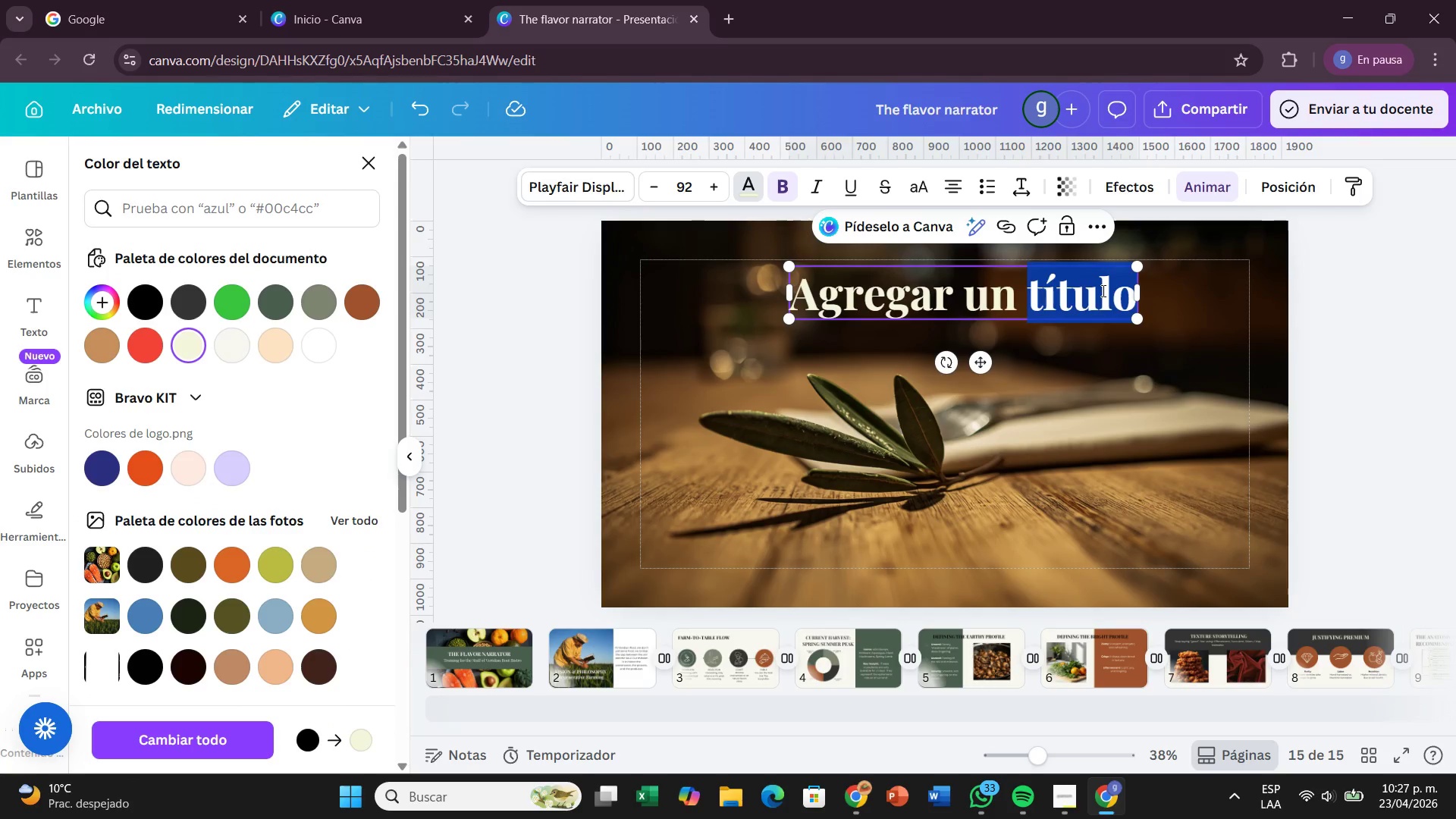 
hold_key(key=Backspace, duration=0.67)
 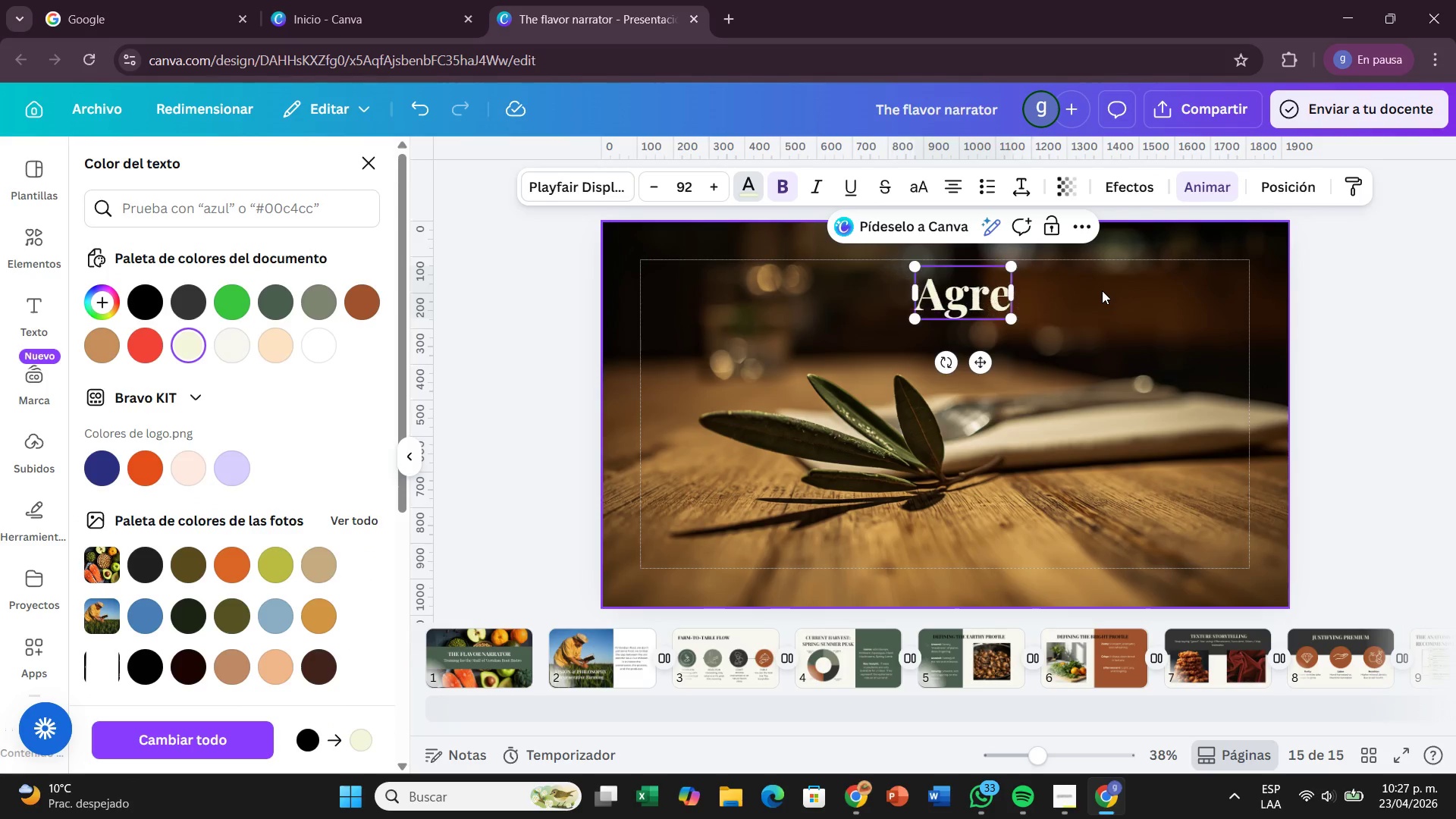 
key(Backspace)
key(Backspace)
key(Backspace)
key(Backspace)
type(NY QUIEST)
key(Backspace)
key(Backspace)
key(Backspace)
key(Backspace)
type(ESTIONS{)
 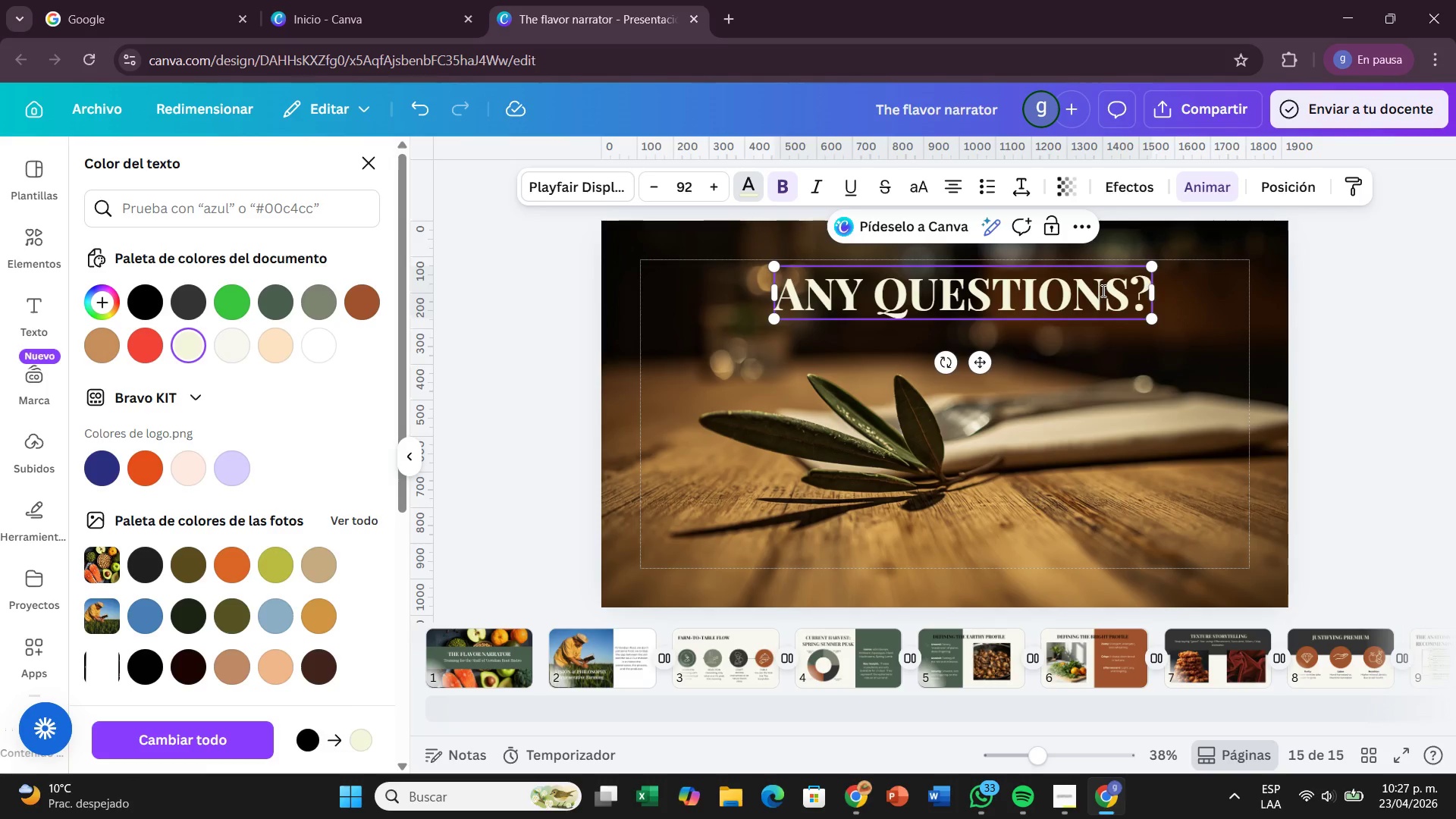 
left_click([1073, 305])
 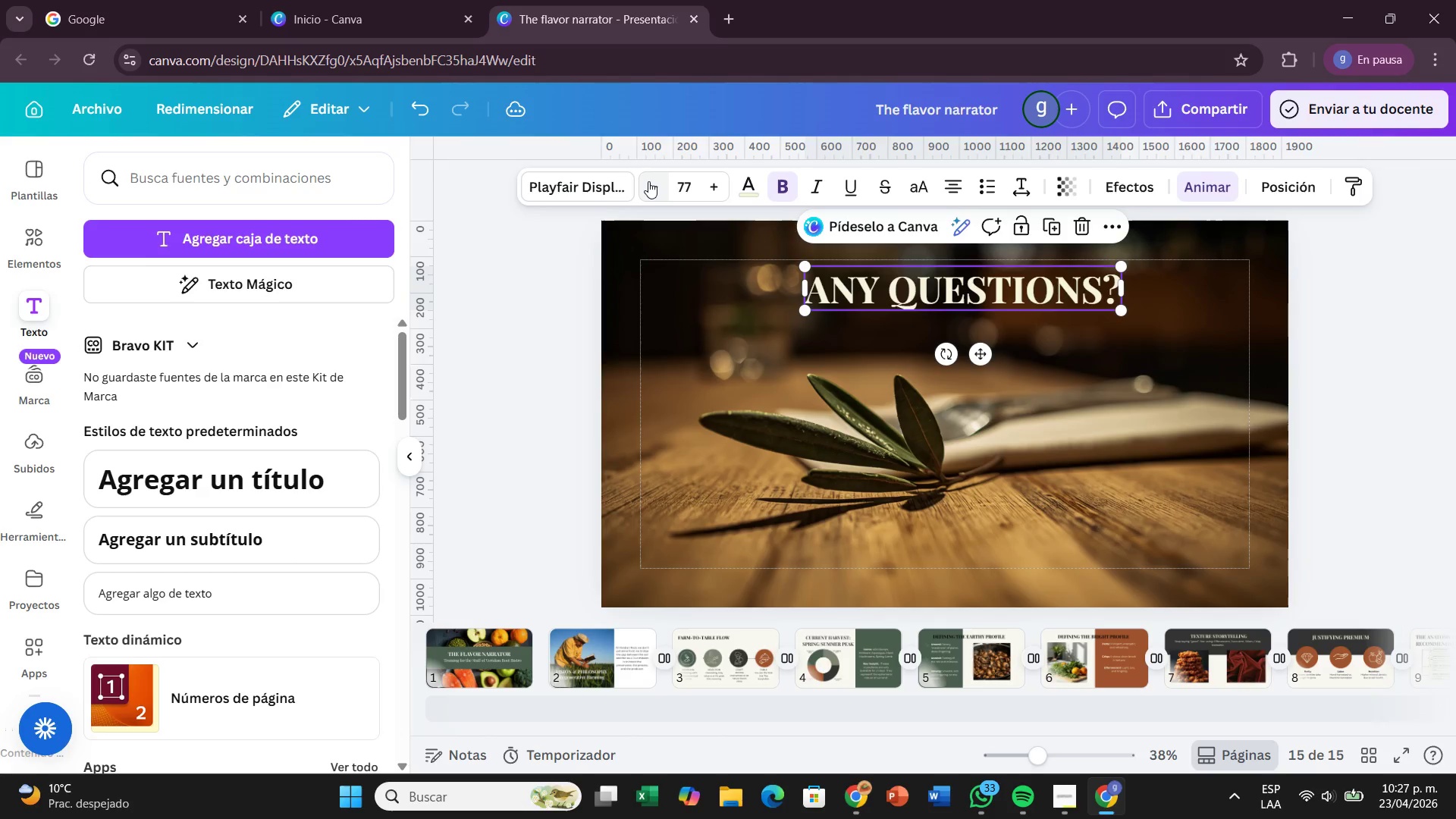 
left_click([648, 181])
 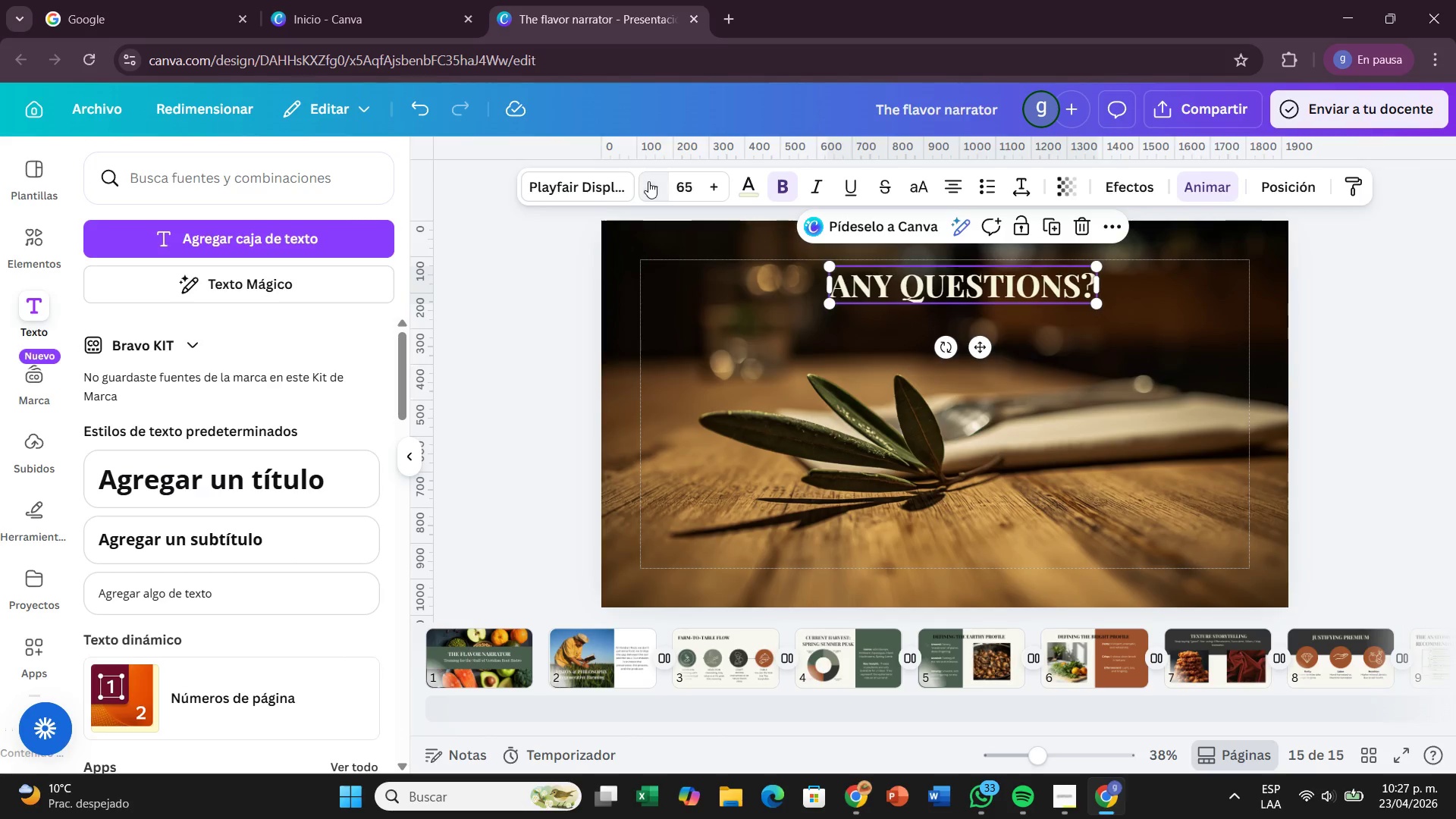 
left_click([648, 181])
 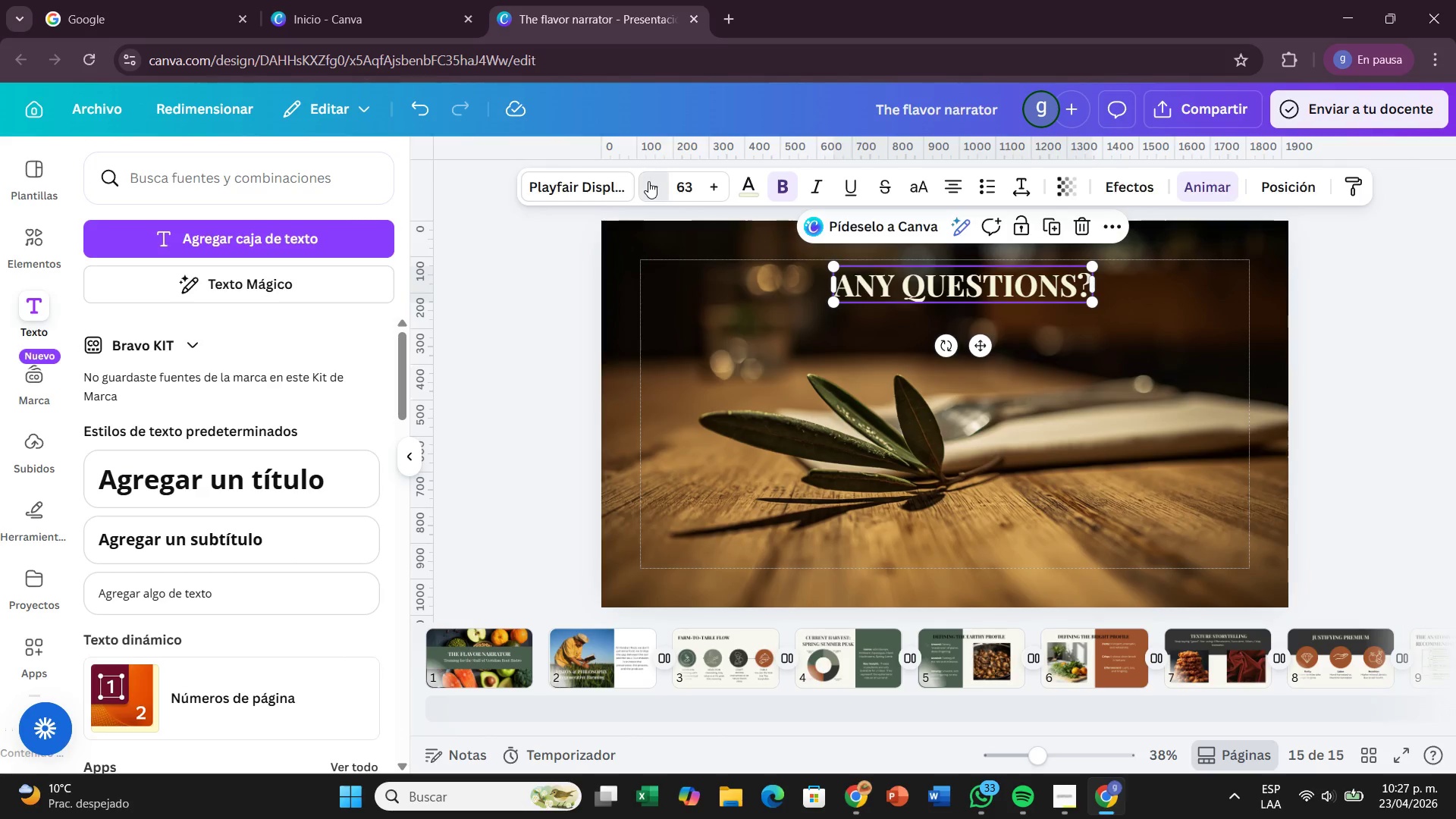 
left_click([648, 181])
 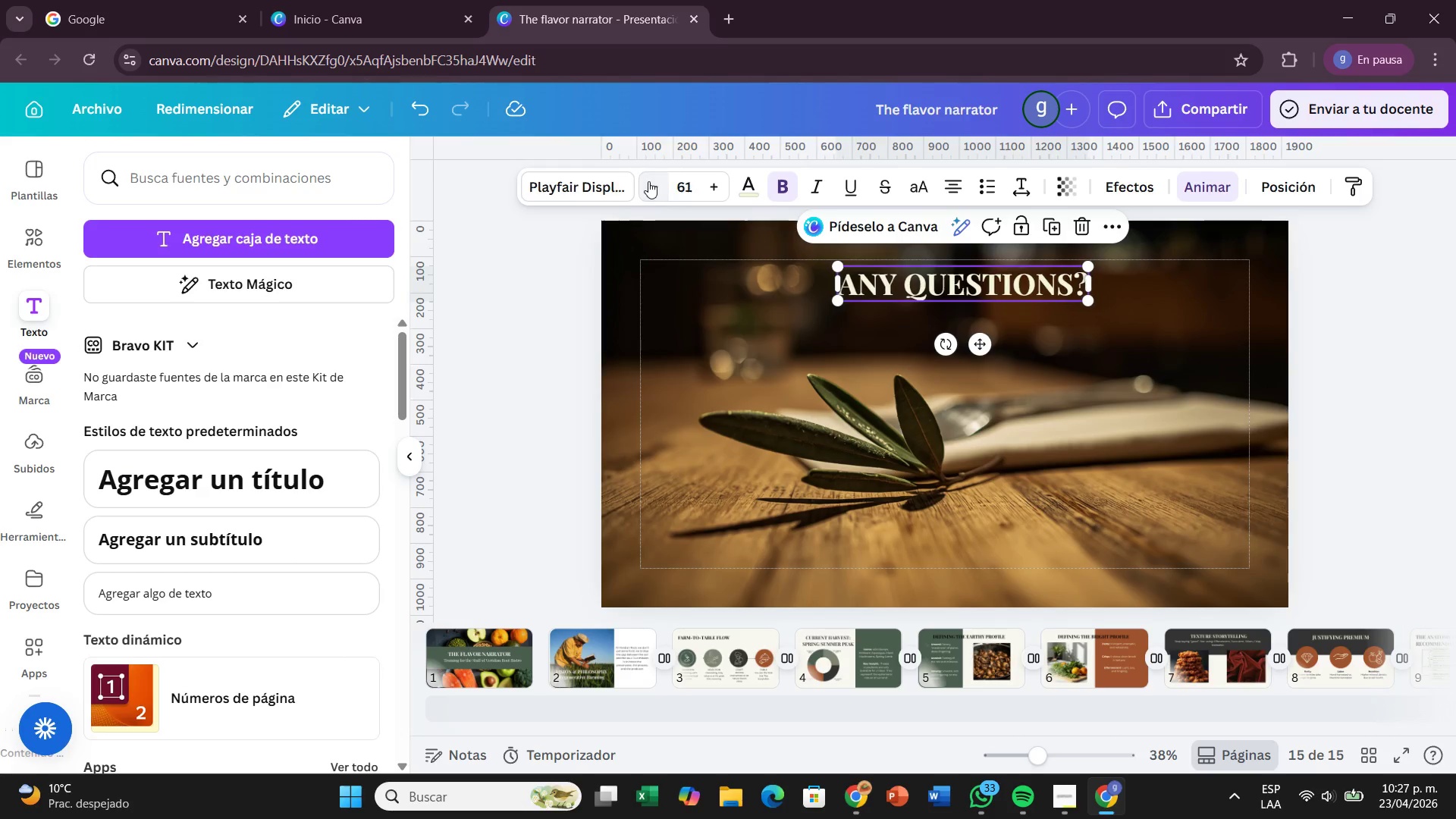 
double_click([648, 181])
 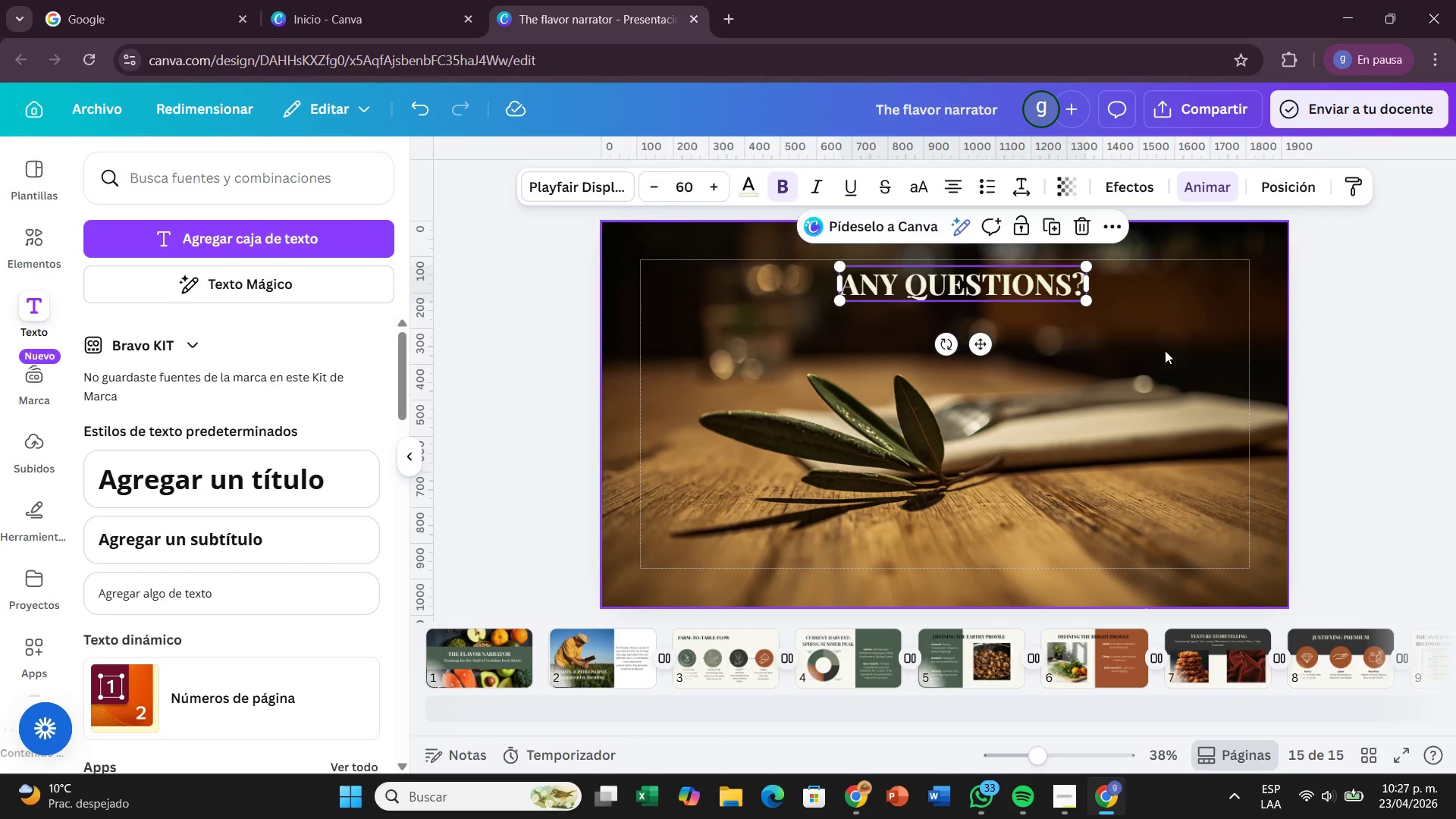 
left_click([1166, 350])
 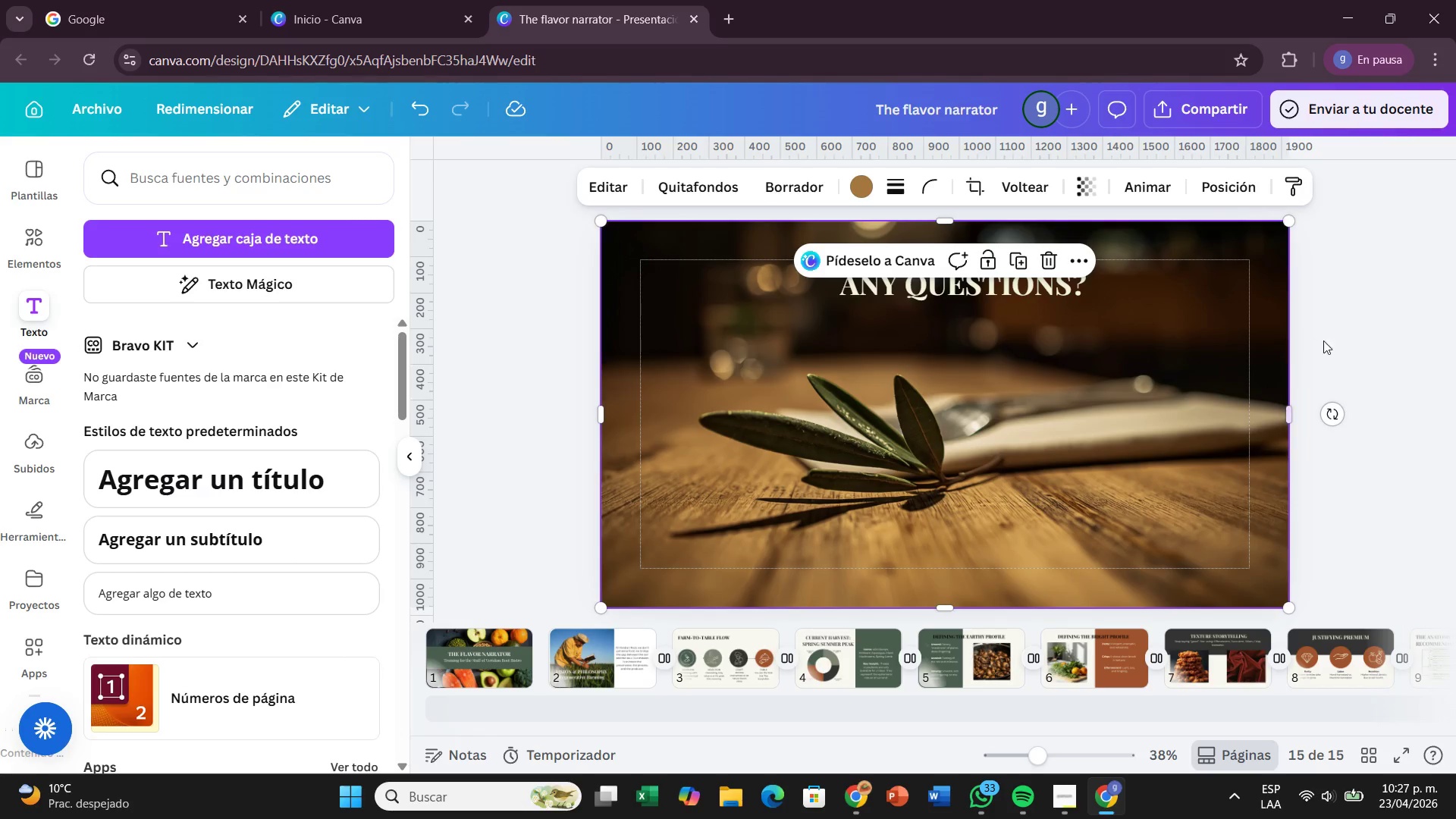 
left_click([1367, 340])
 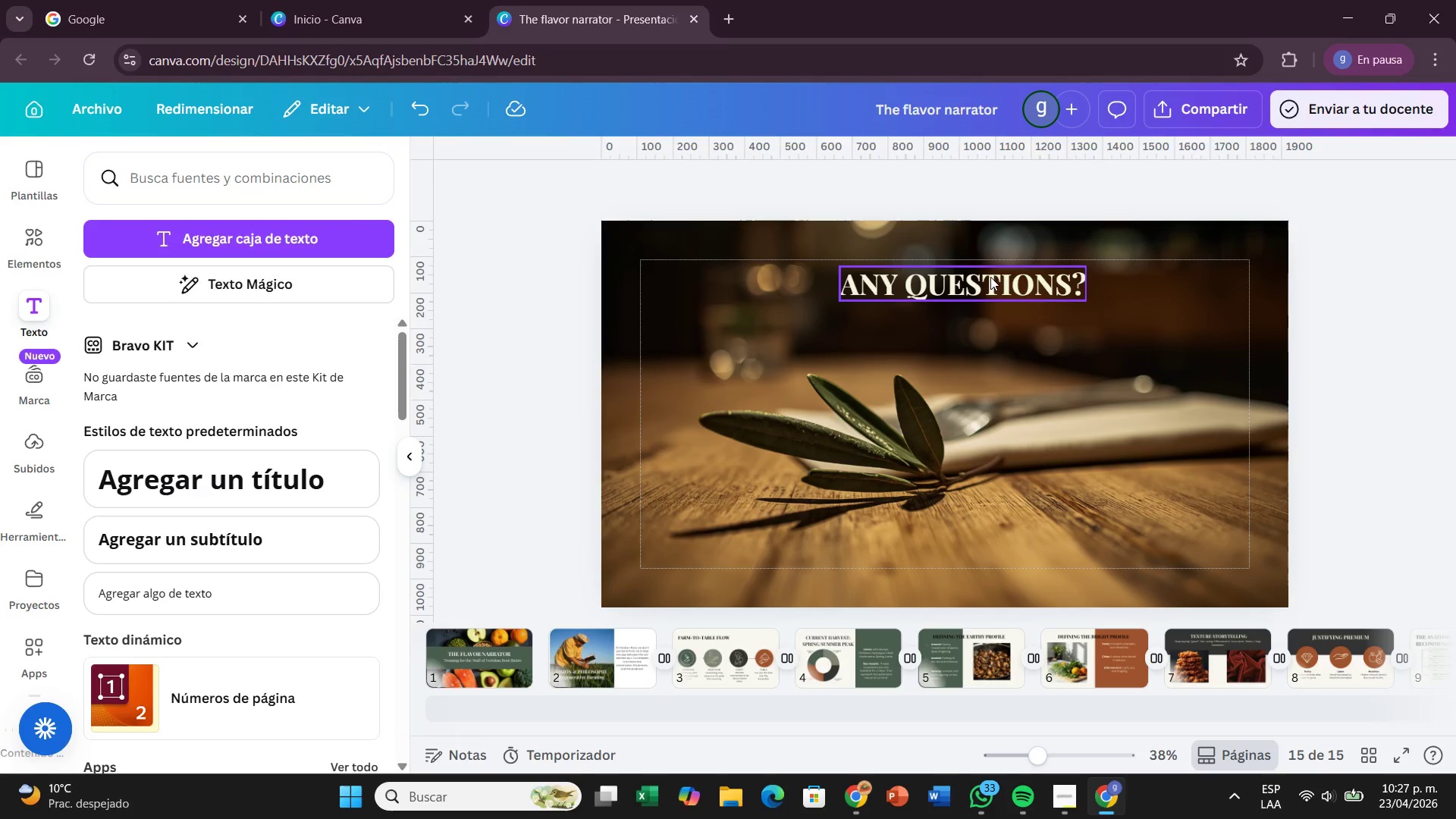 
left_click_drag(start_coordinate=[992, 278], to_coordinate=[974, 271])
 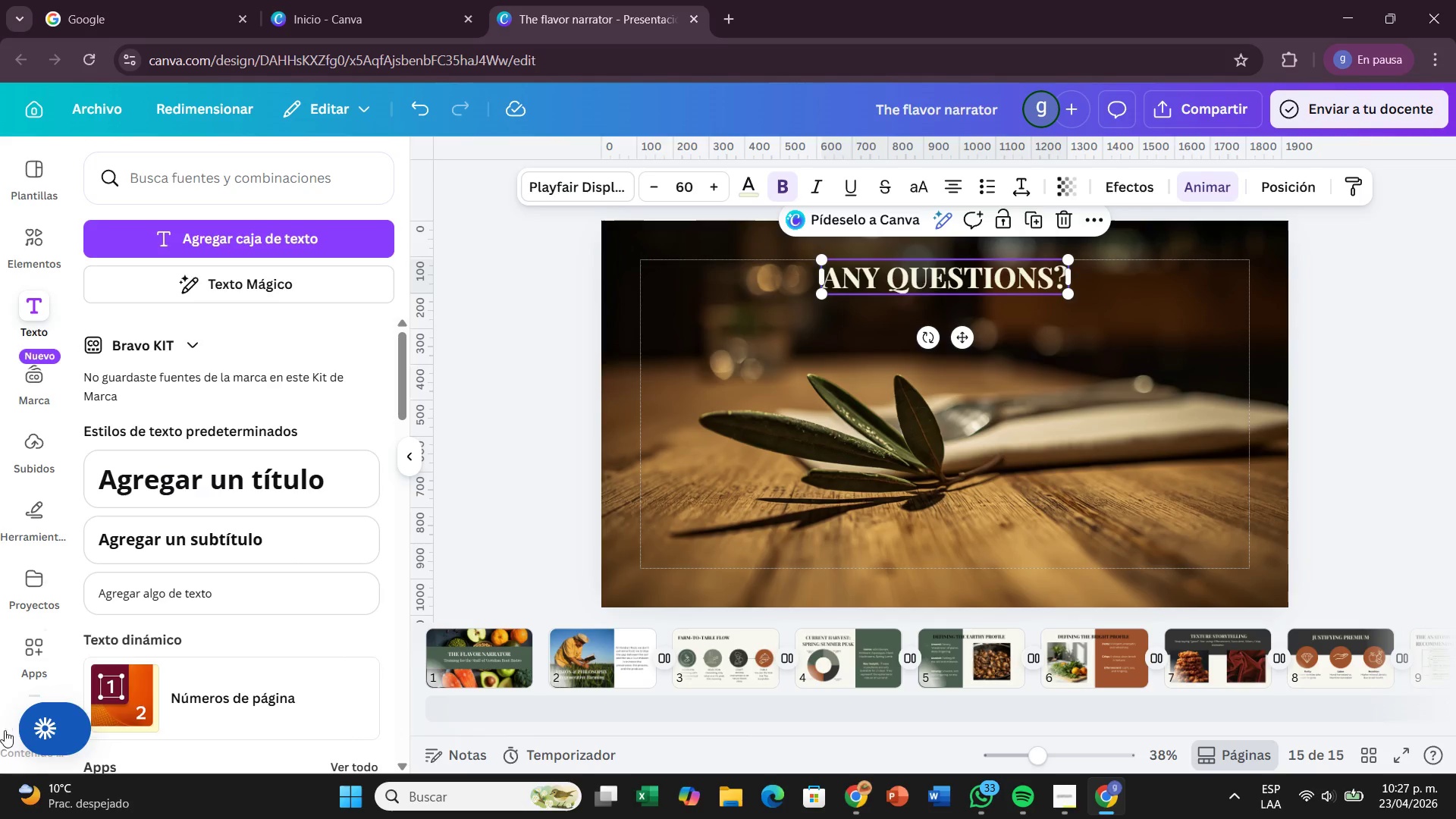 
wait(5.2)
 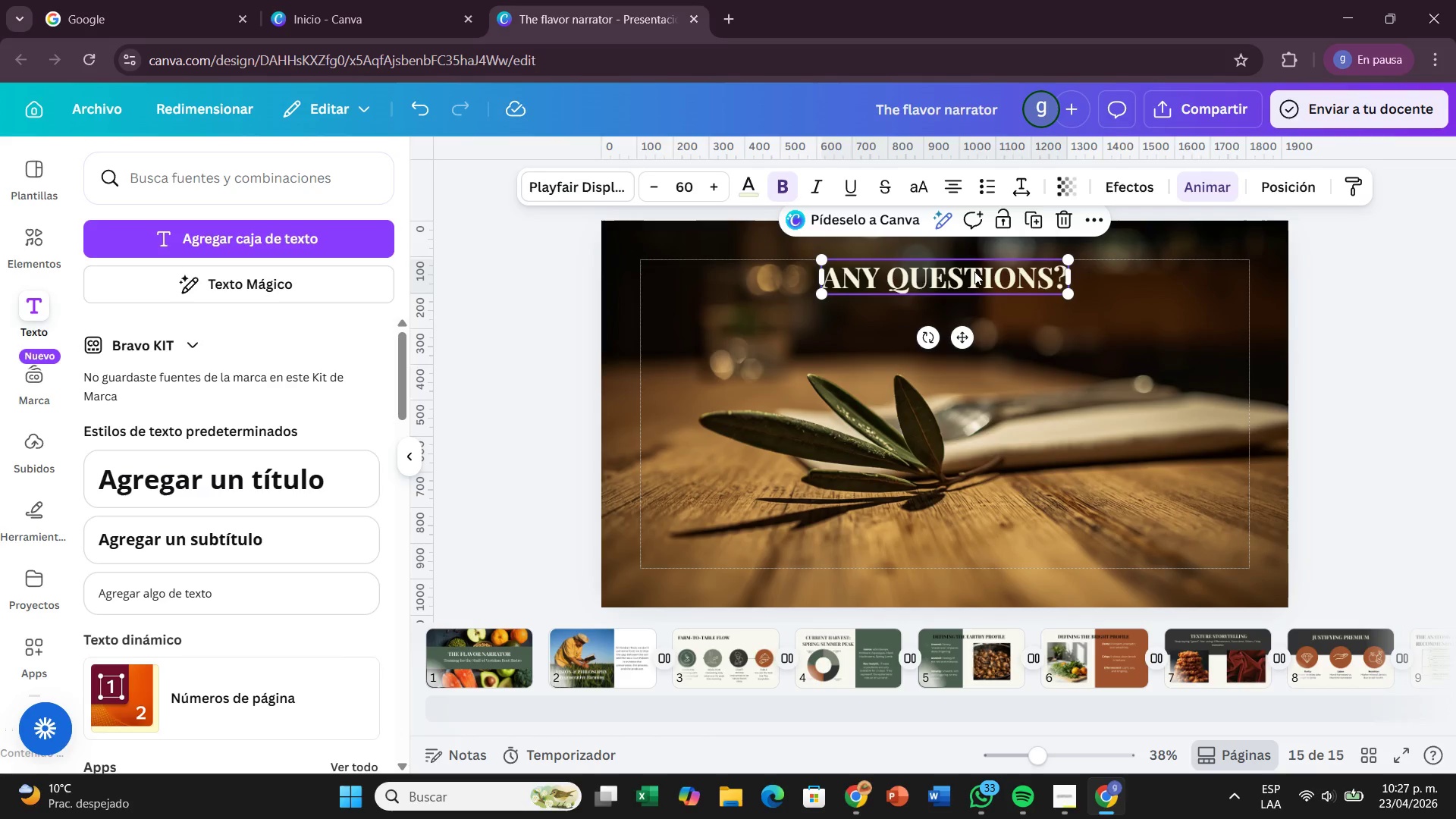 
left_click_drag(start_coordinate=[248, 547], to_coordinate=[971, 303])
 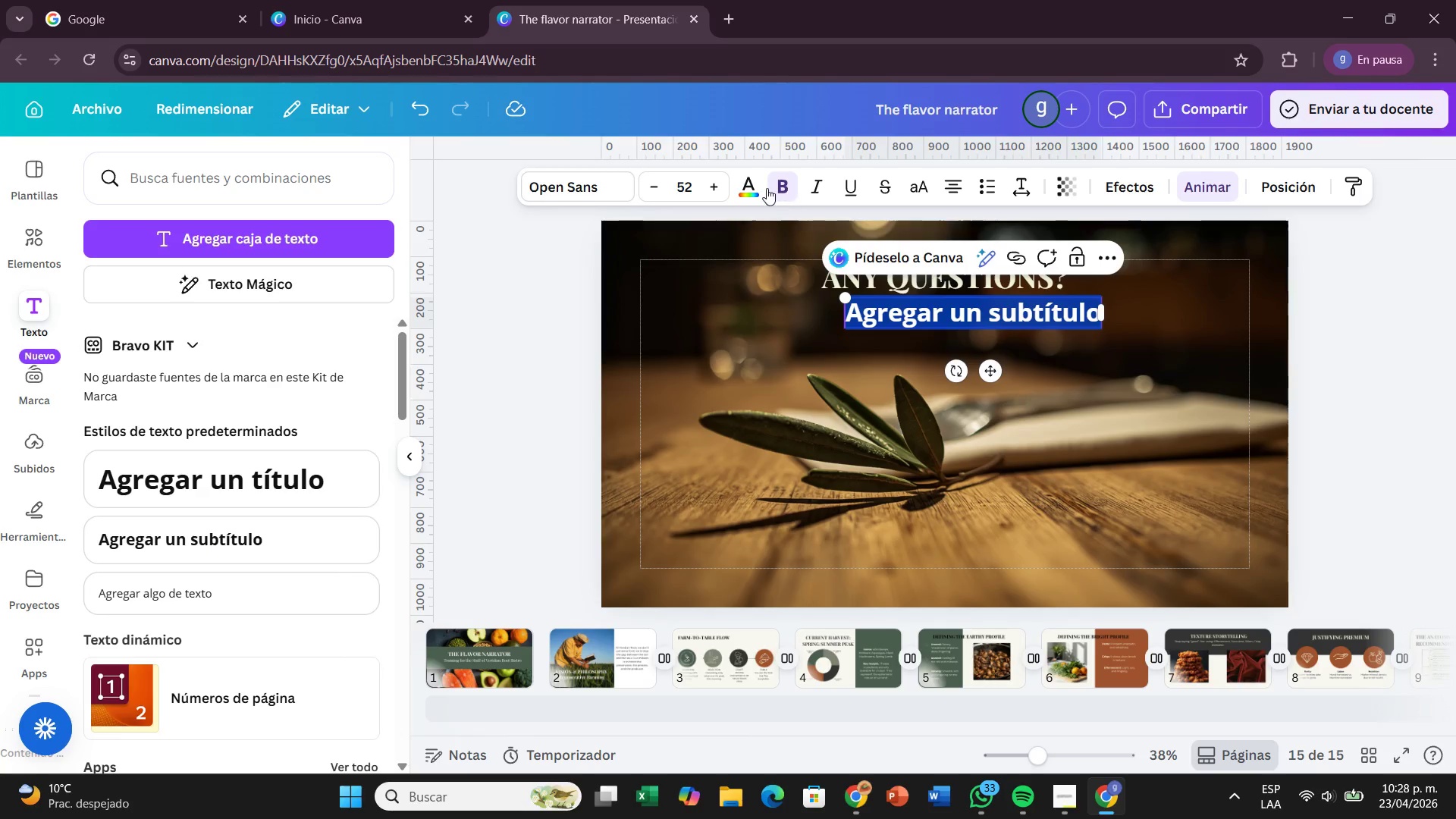 
left_click([762, 187])
 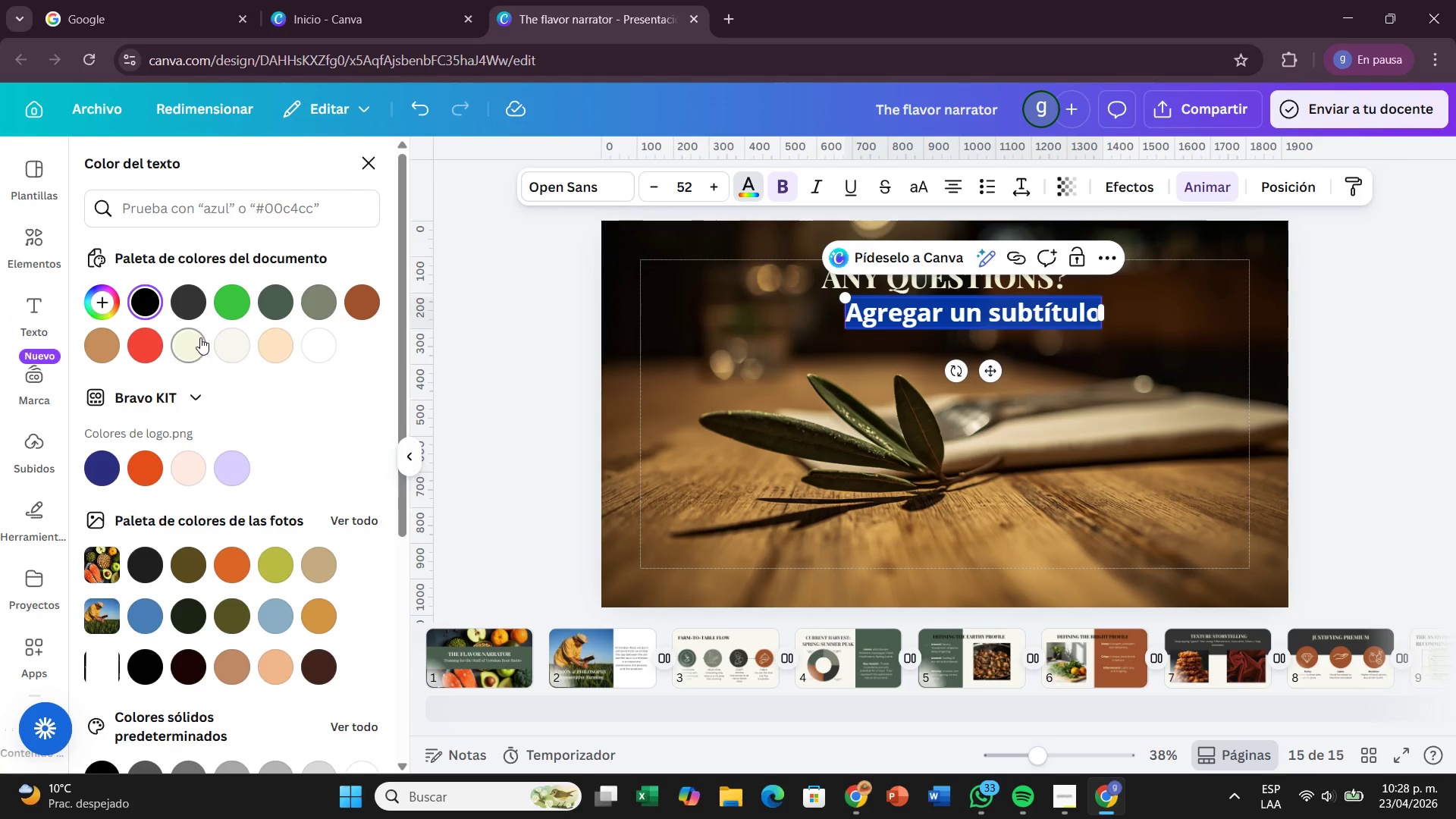 
left_click([199, 337])
 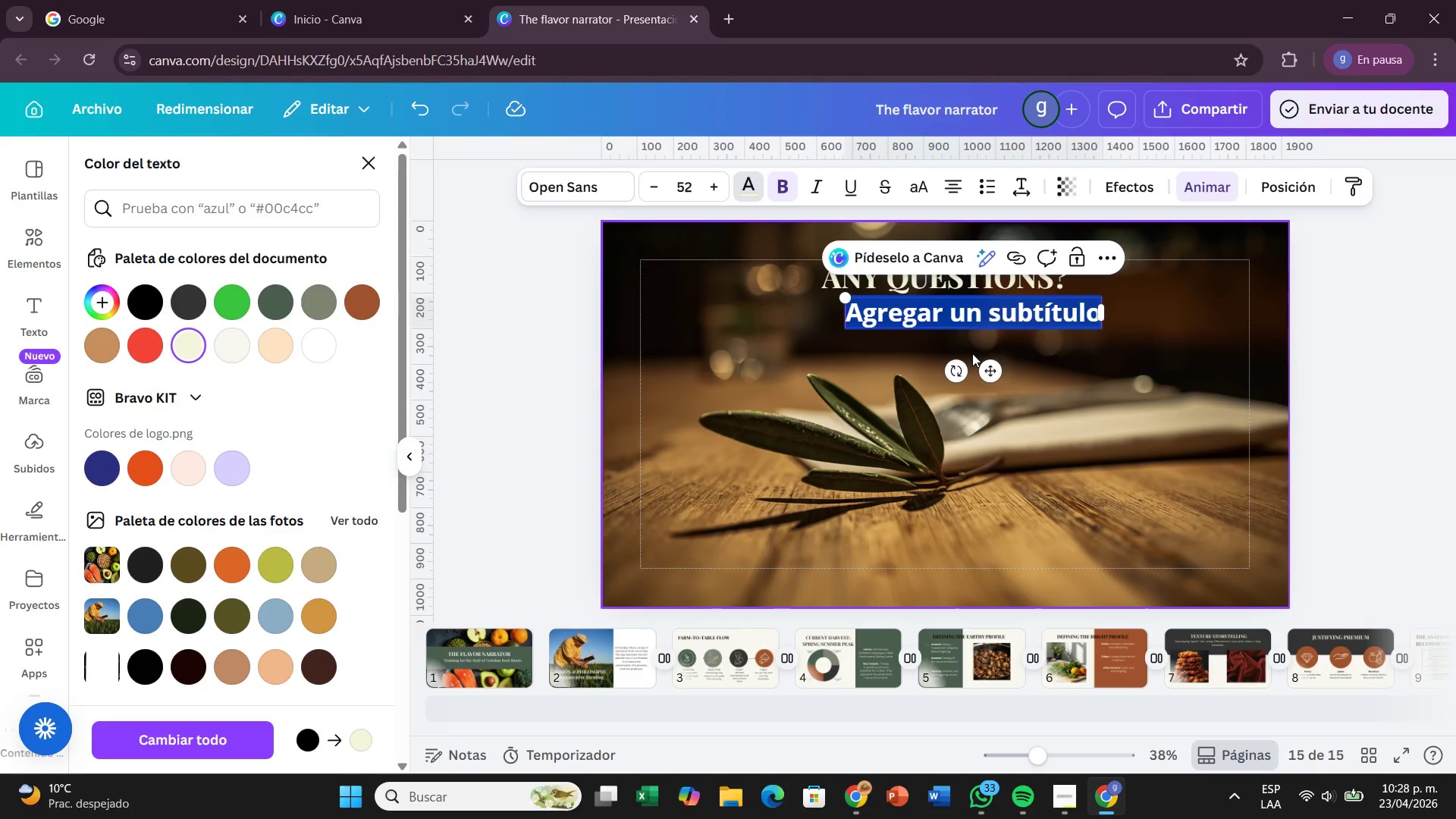 
key(Backspace)
 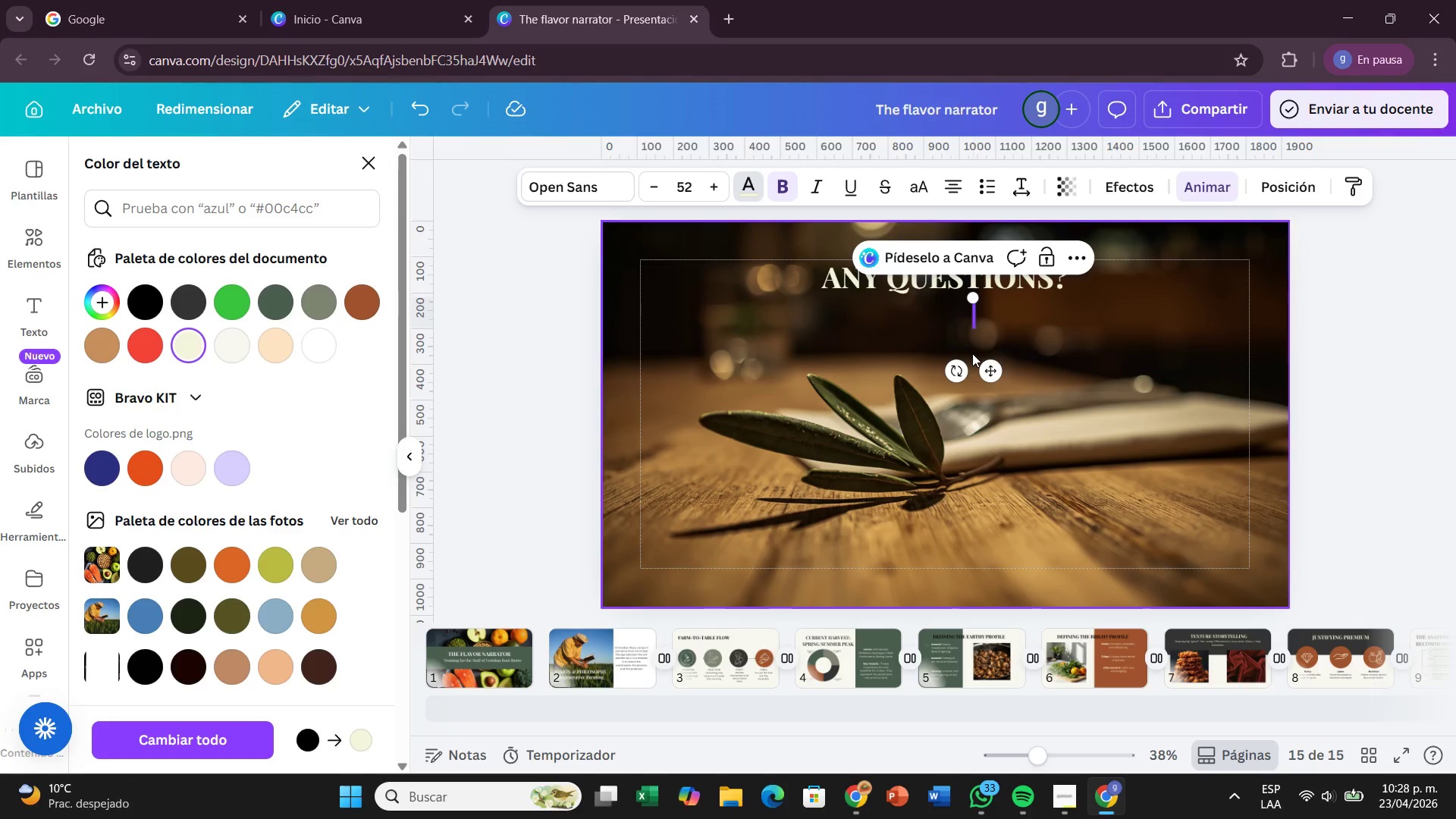 
key(Shift+ShiftLeft)
 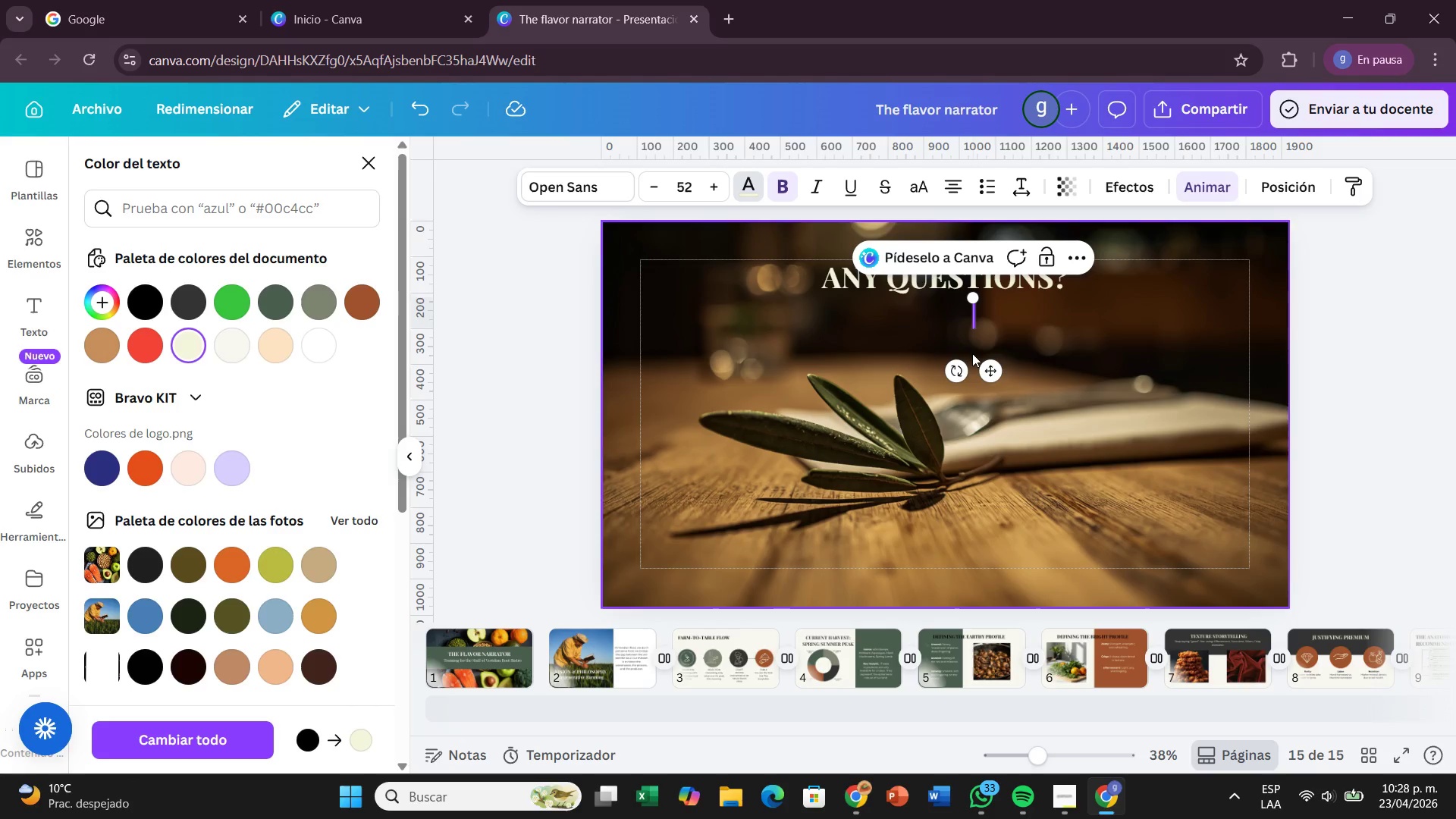 
wait(6.56)
 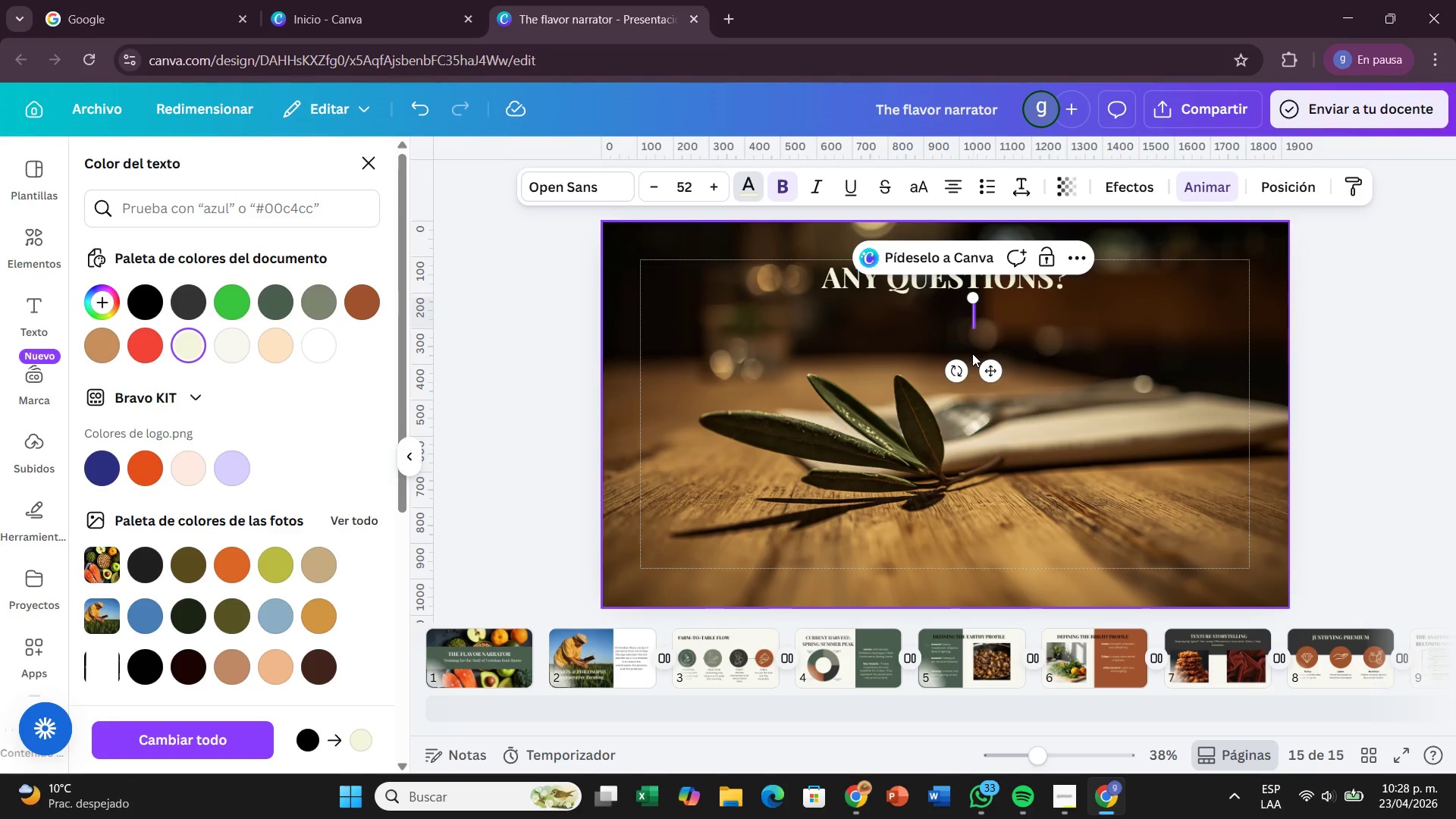 
key(L)
 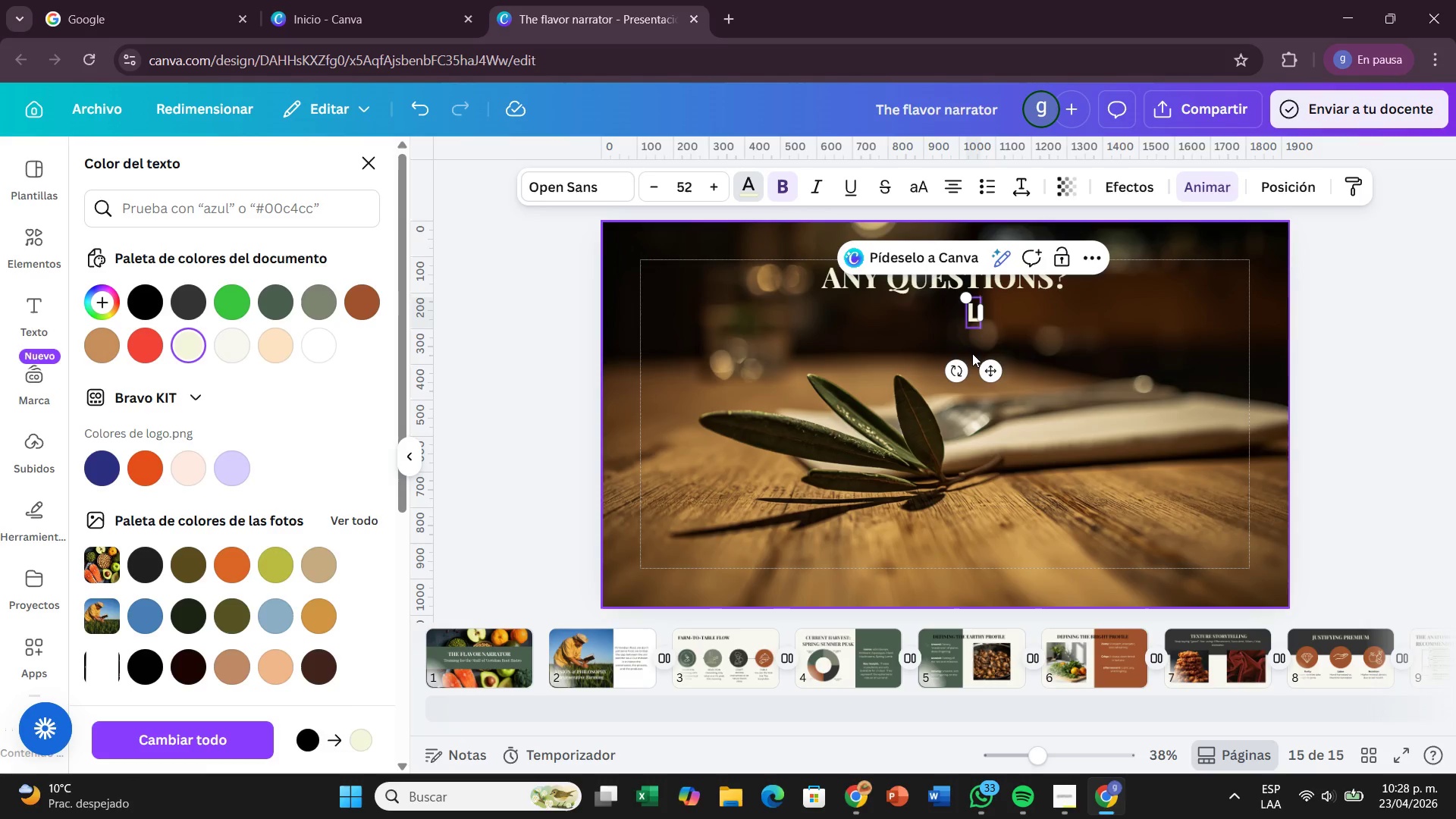 
type(EYD)
 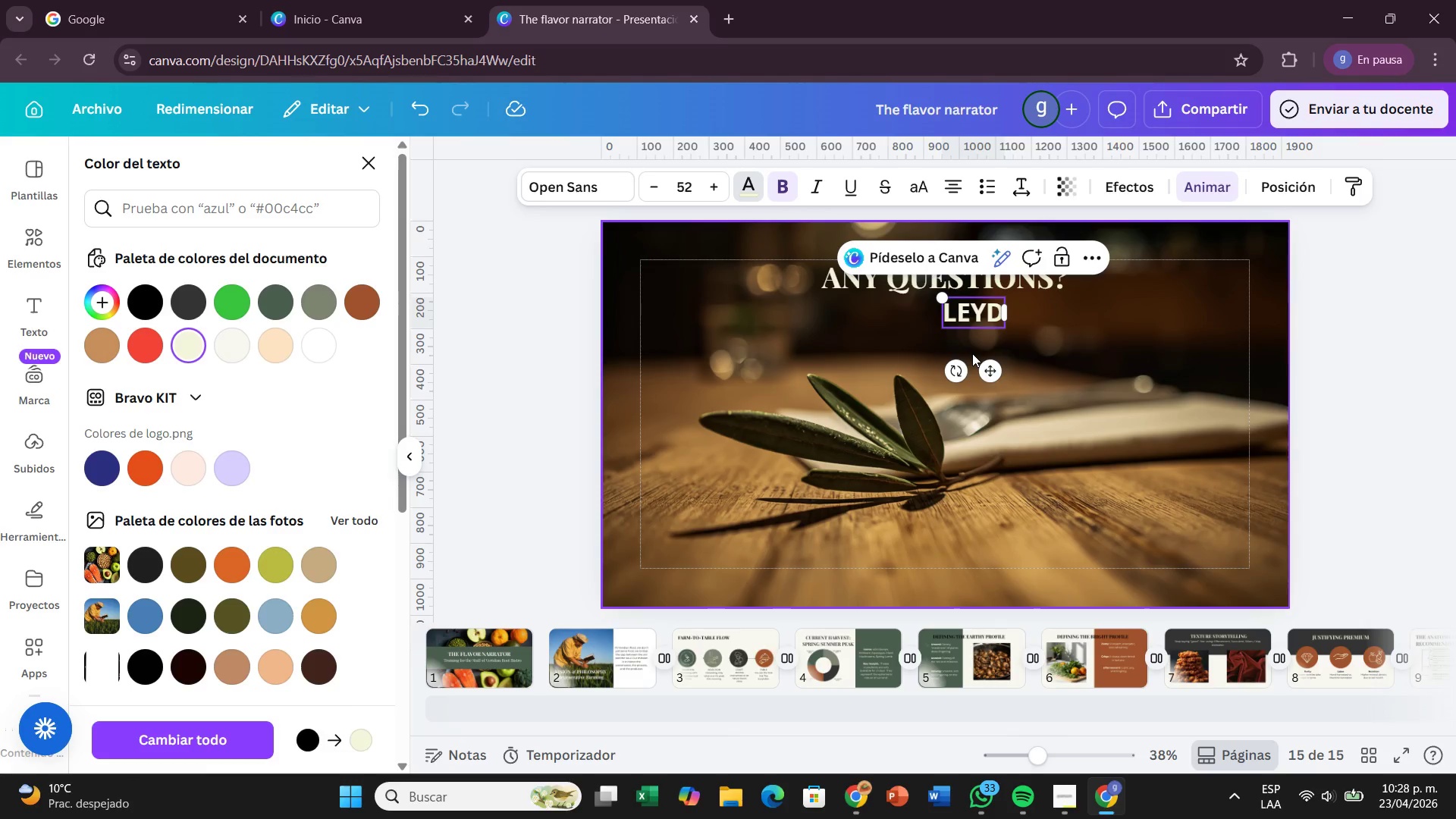 
wait(12.97)
 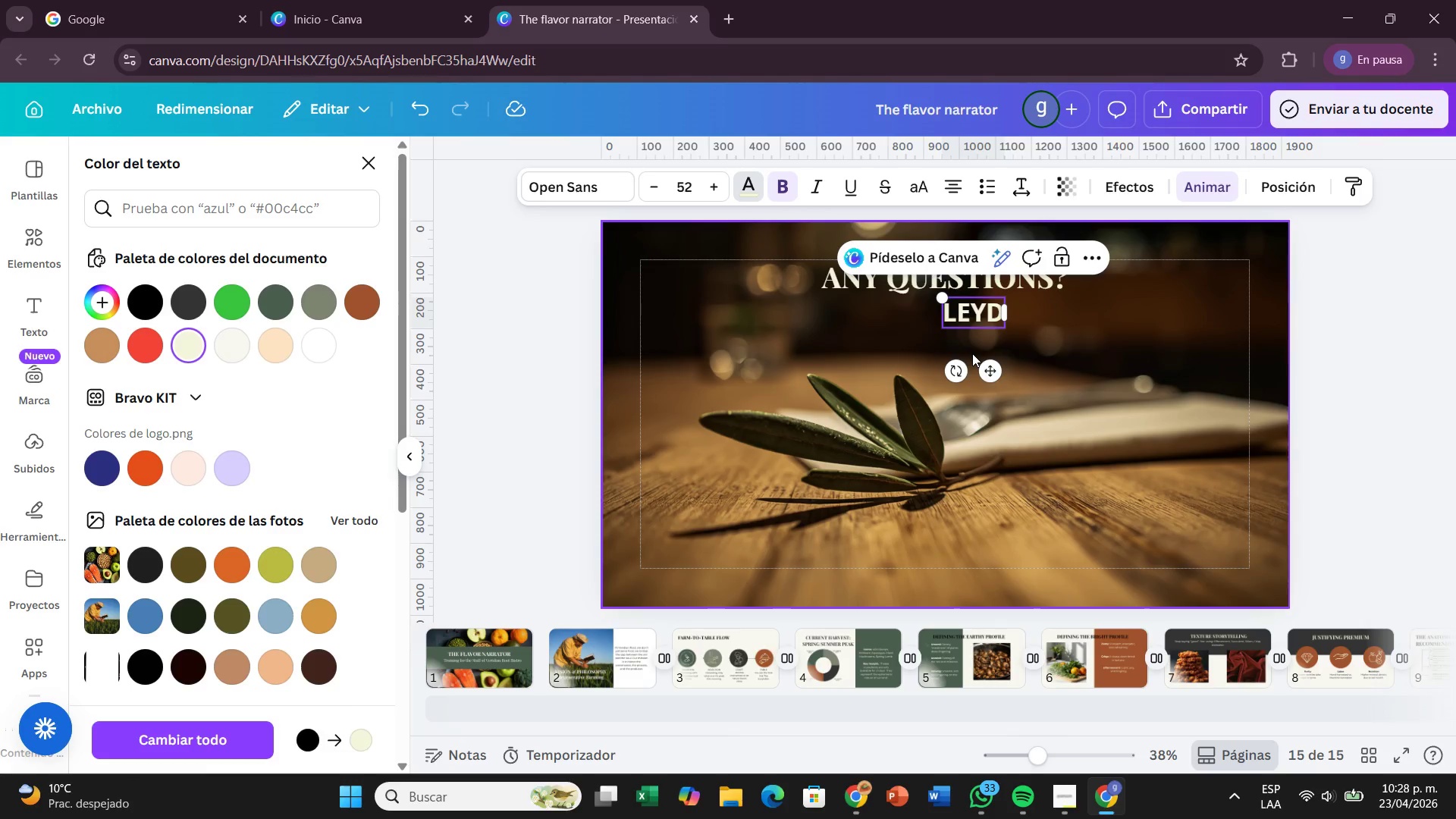 
key(Backspace)
key(Backspace)
key(Backspace)
type(eta)
key(Backspace)
type([s )
 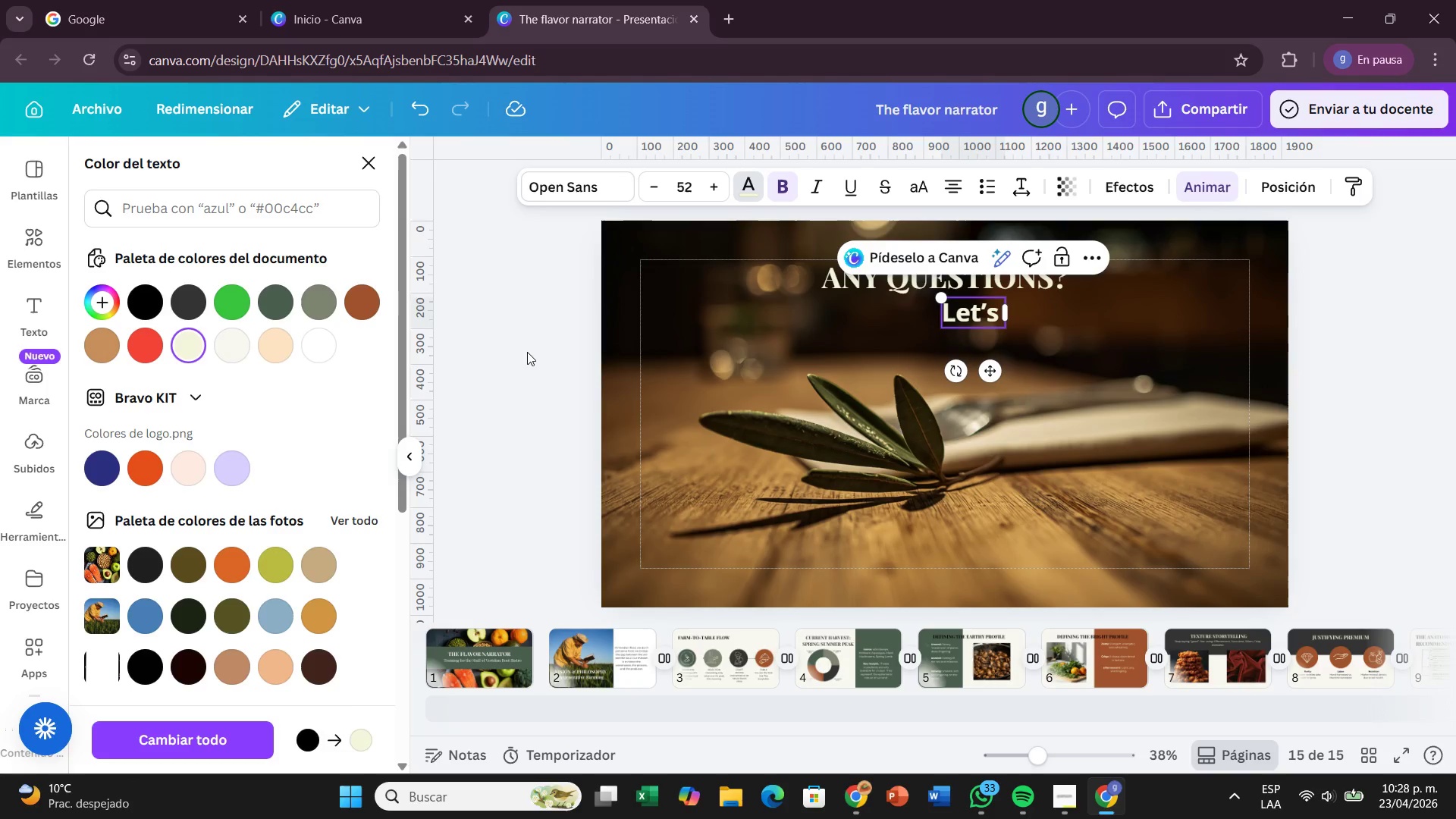 
wait(8.94)
 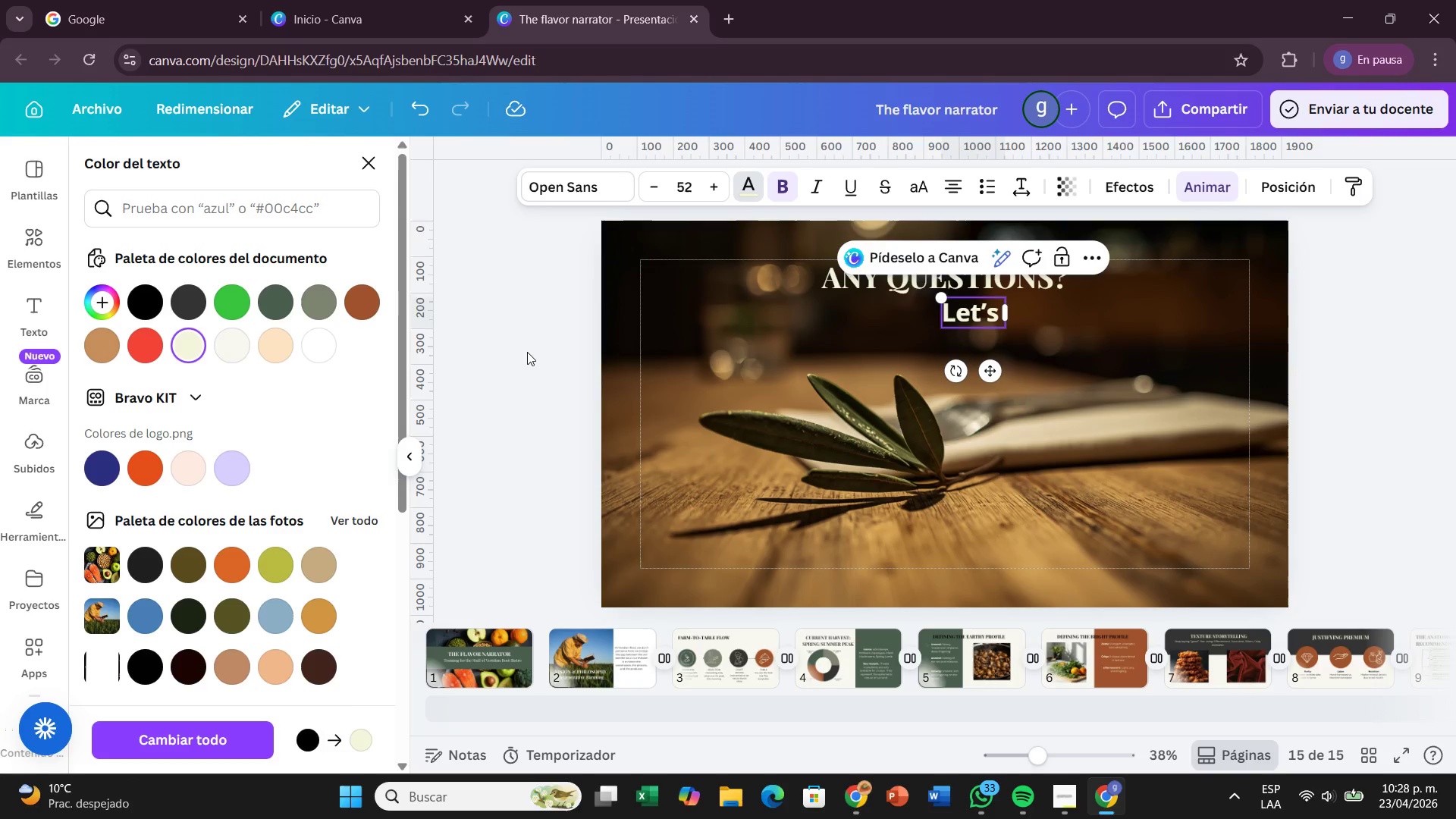 
type( refine )
 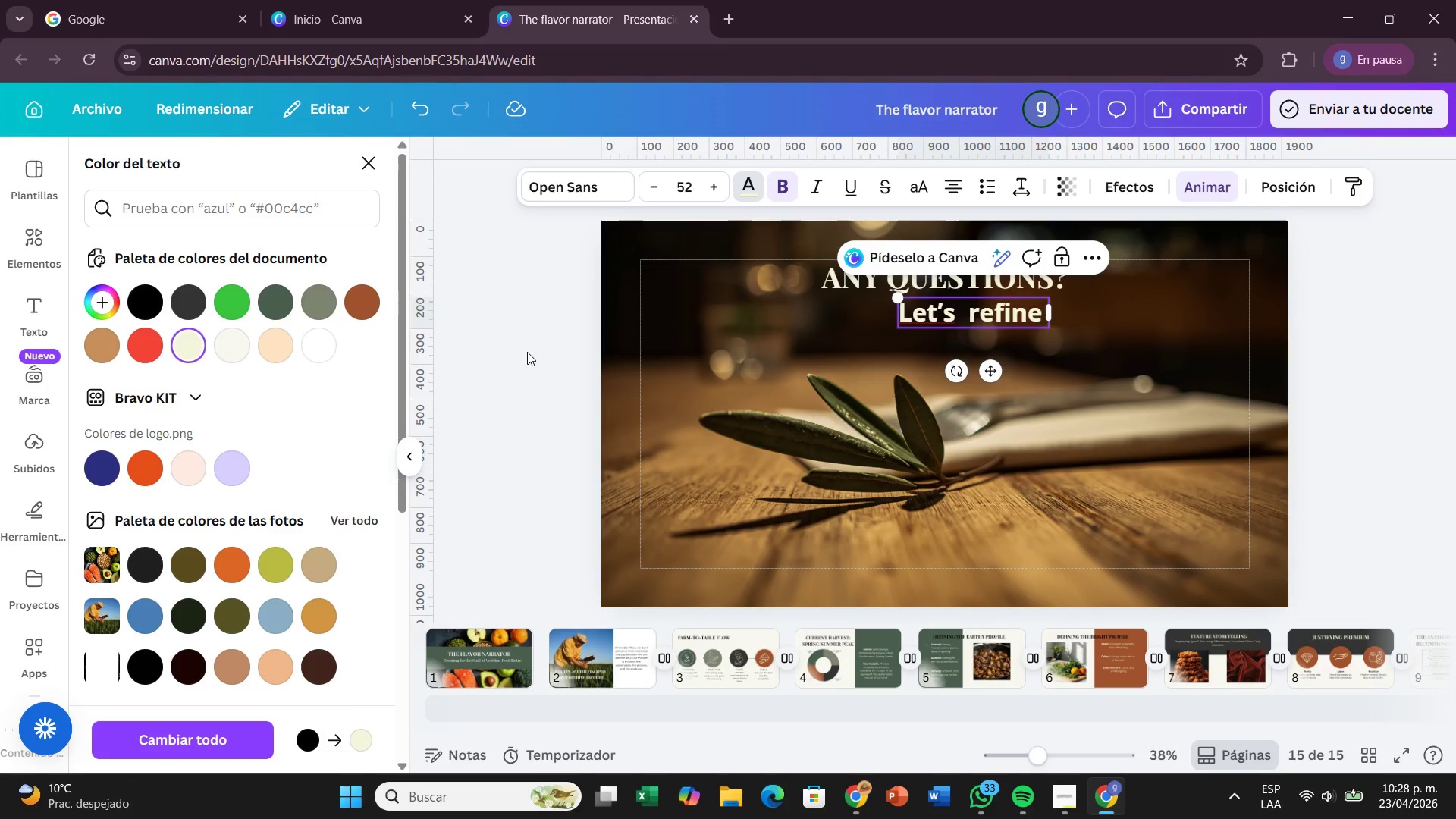 
type(our sti)
key(Backspace)
type(ory )
 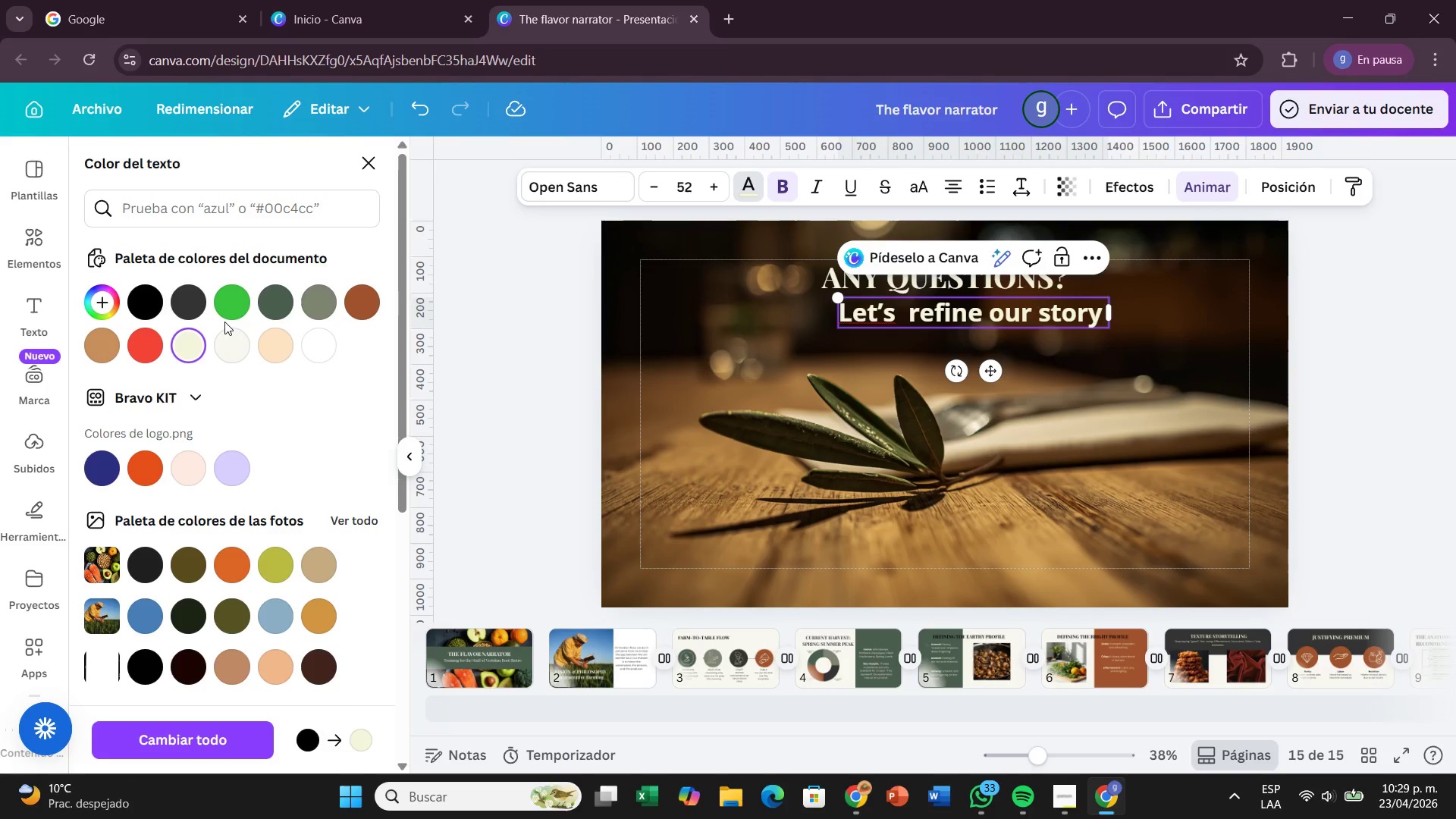 
type(together)
 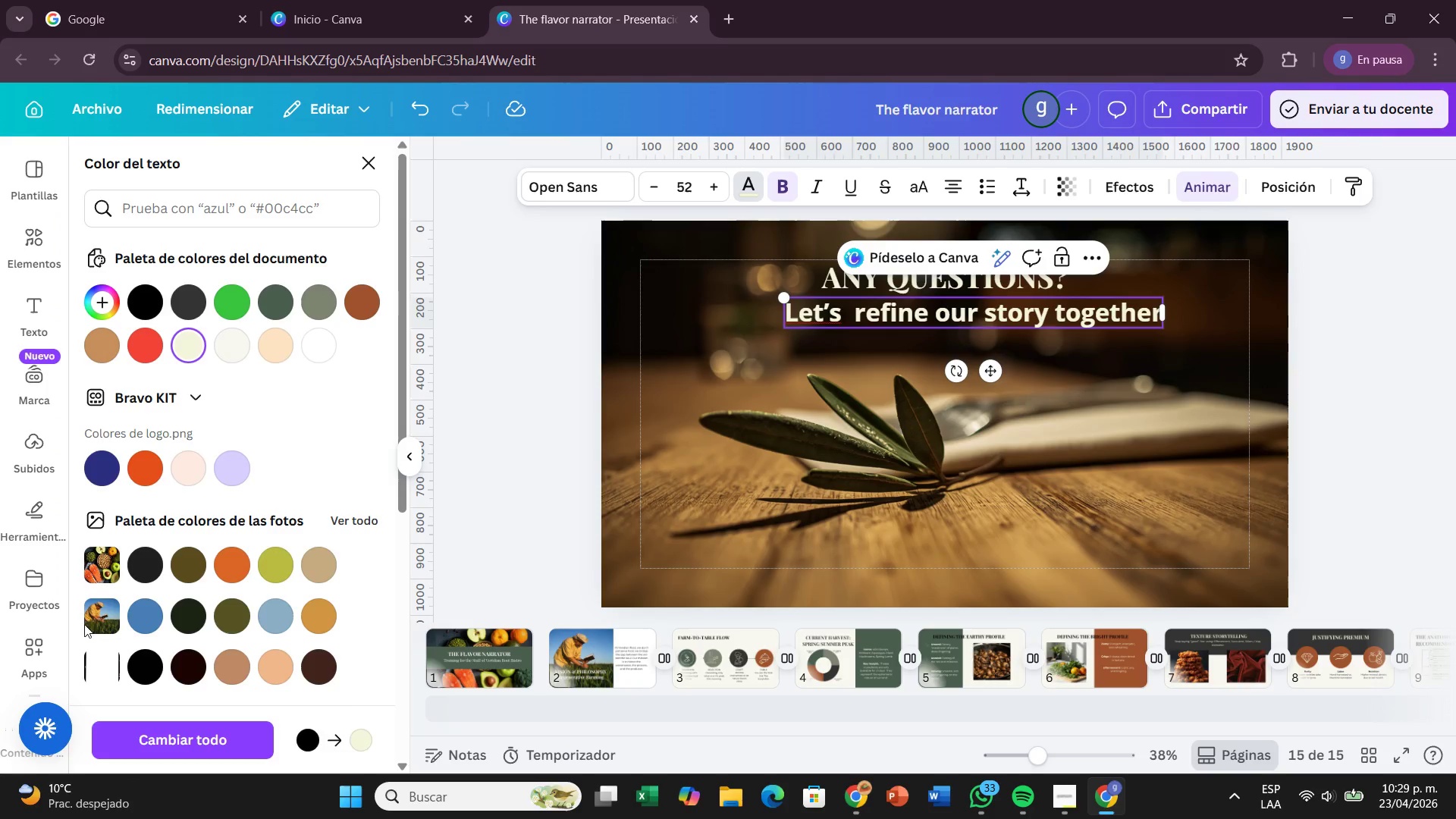 
wait(23.91)
 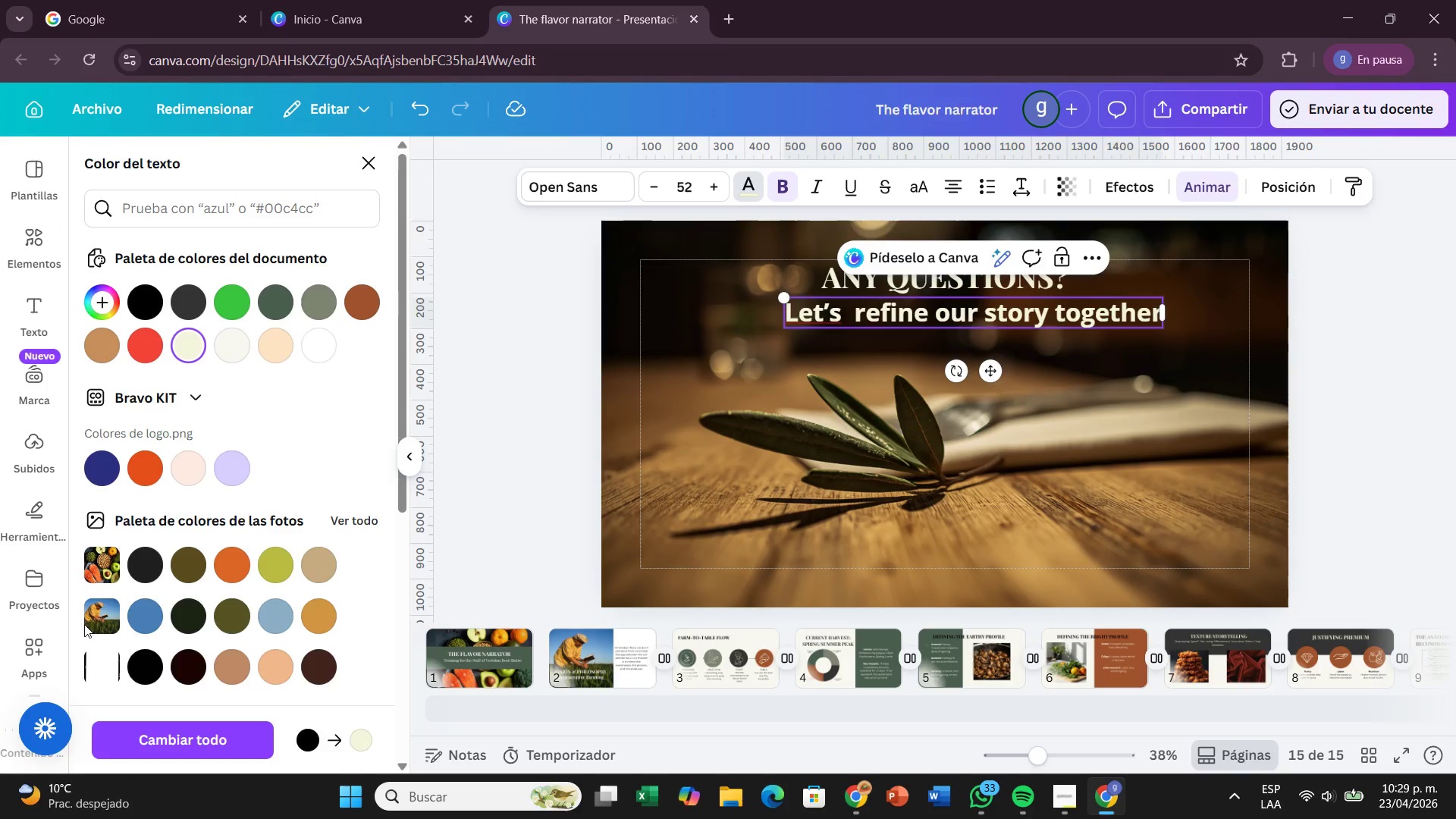 
left_click([557, 186])
 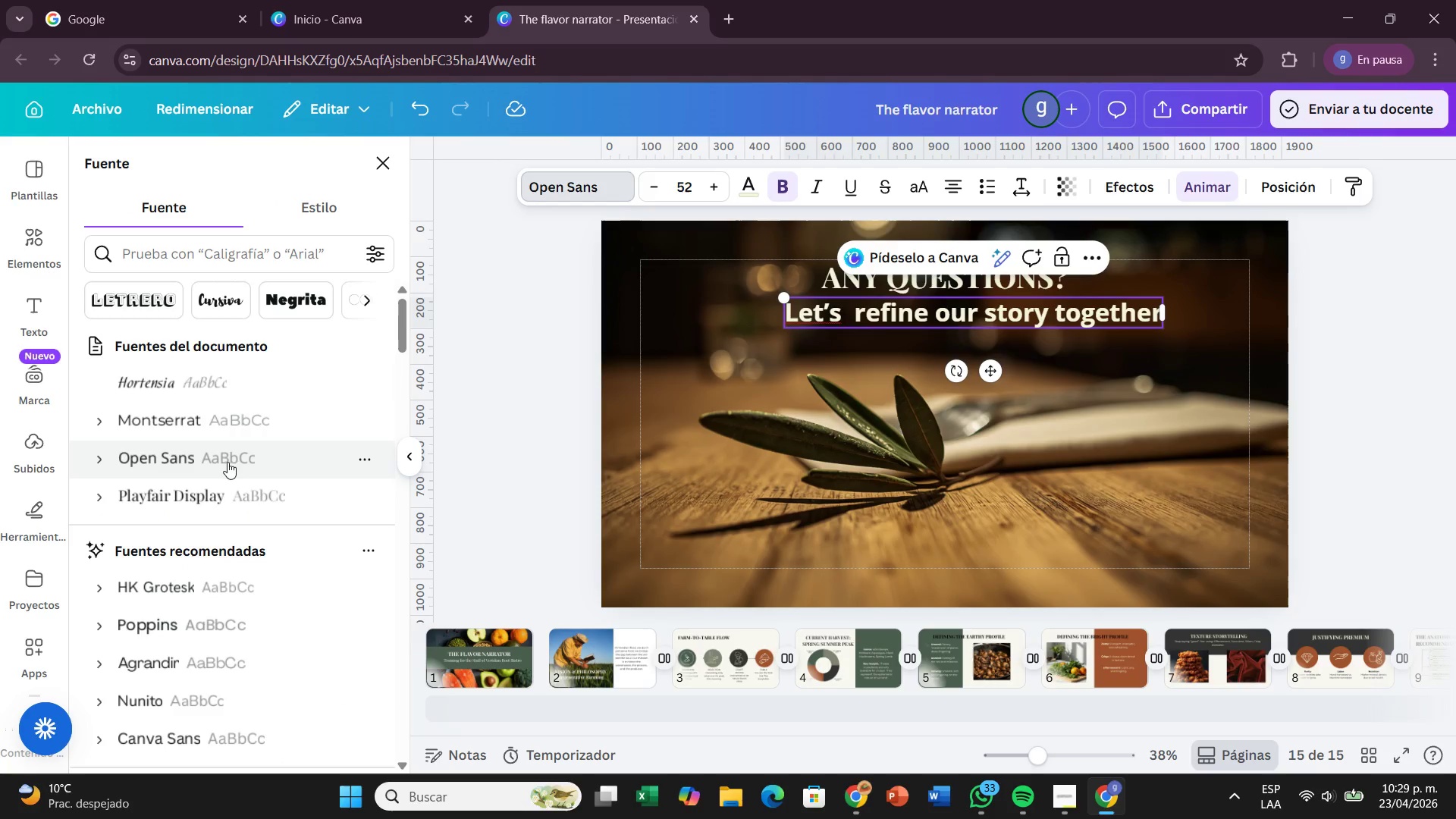 
left_click([225, 491])
 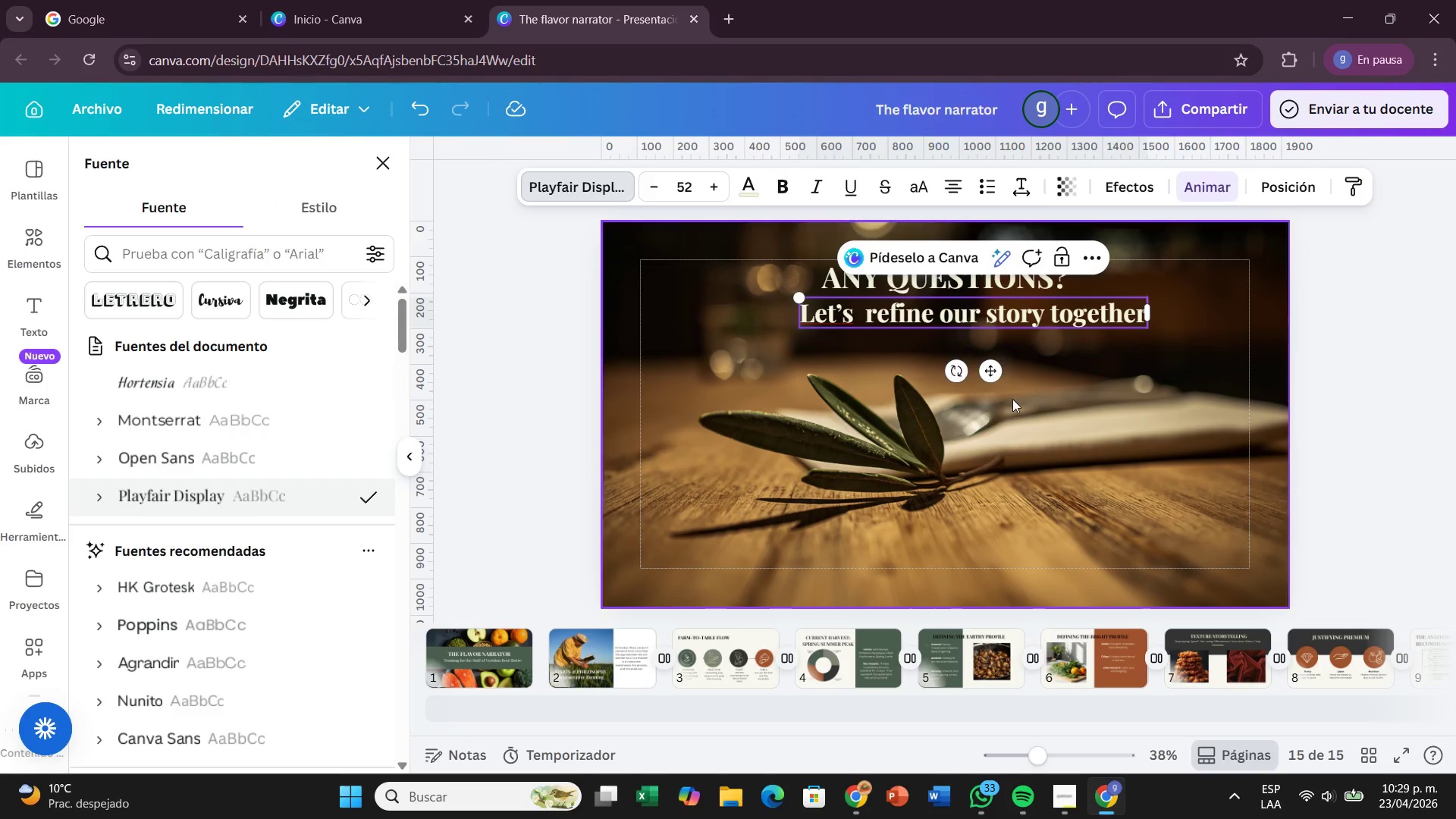 
left_click_drag(start_coordinate=[999, 373], to_coordinate=[971, 375])
 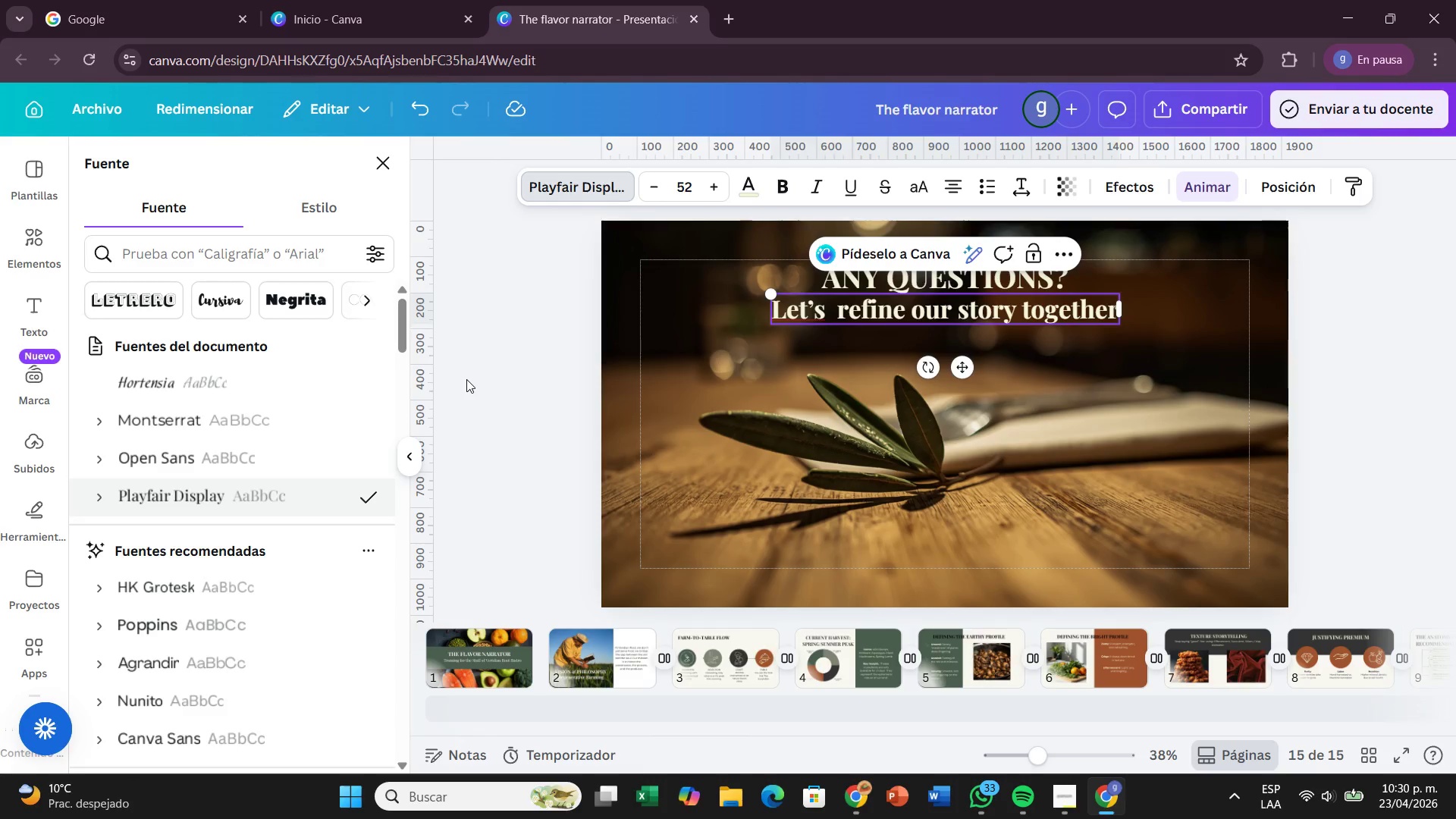 
wait(48.06)
 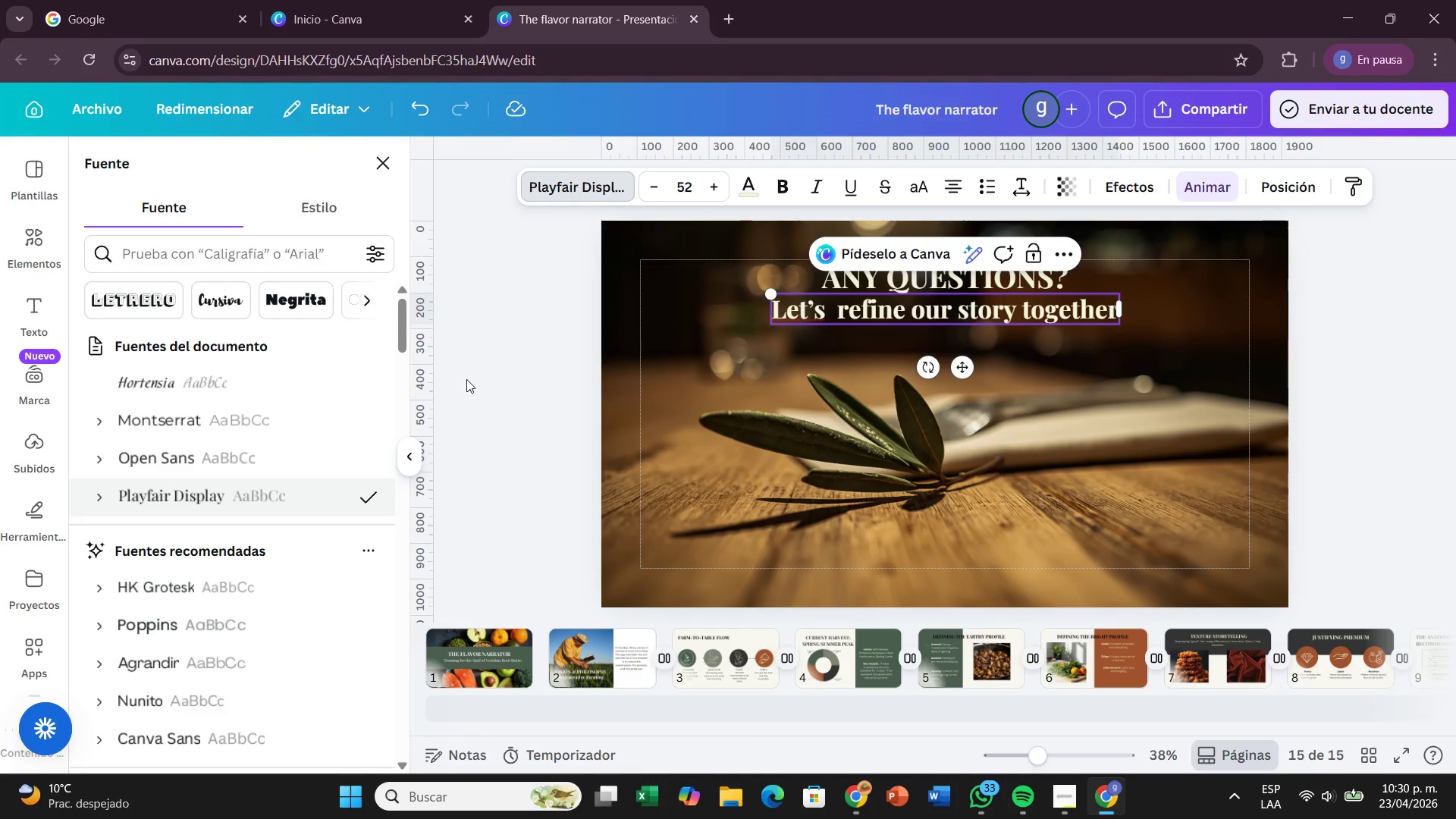 
left_click([496, 415])
 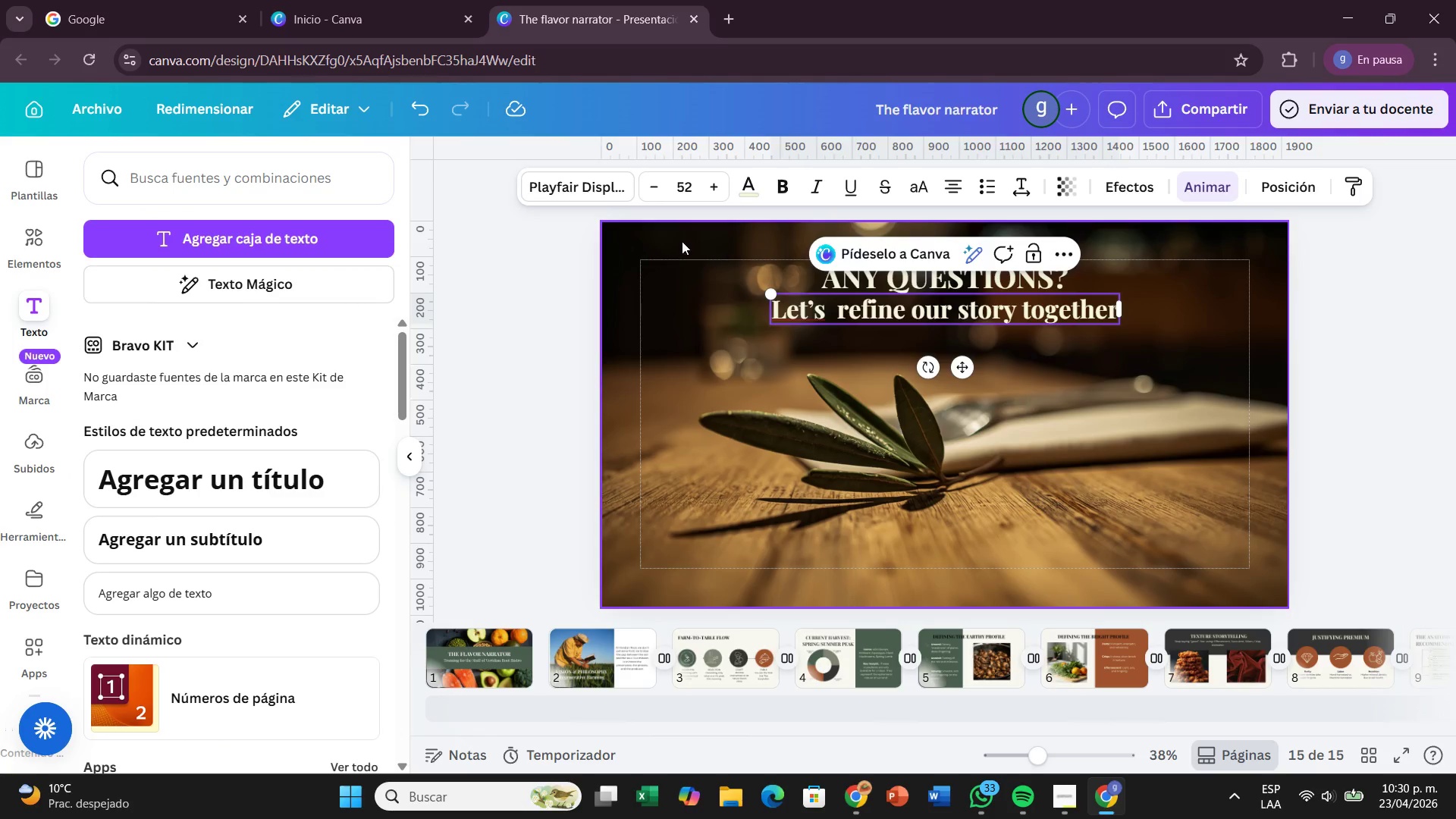 
left_click([682, 241])
 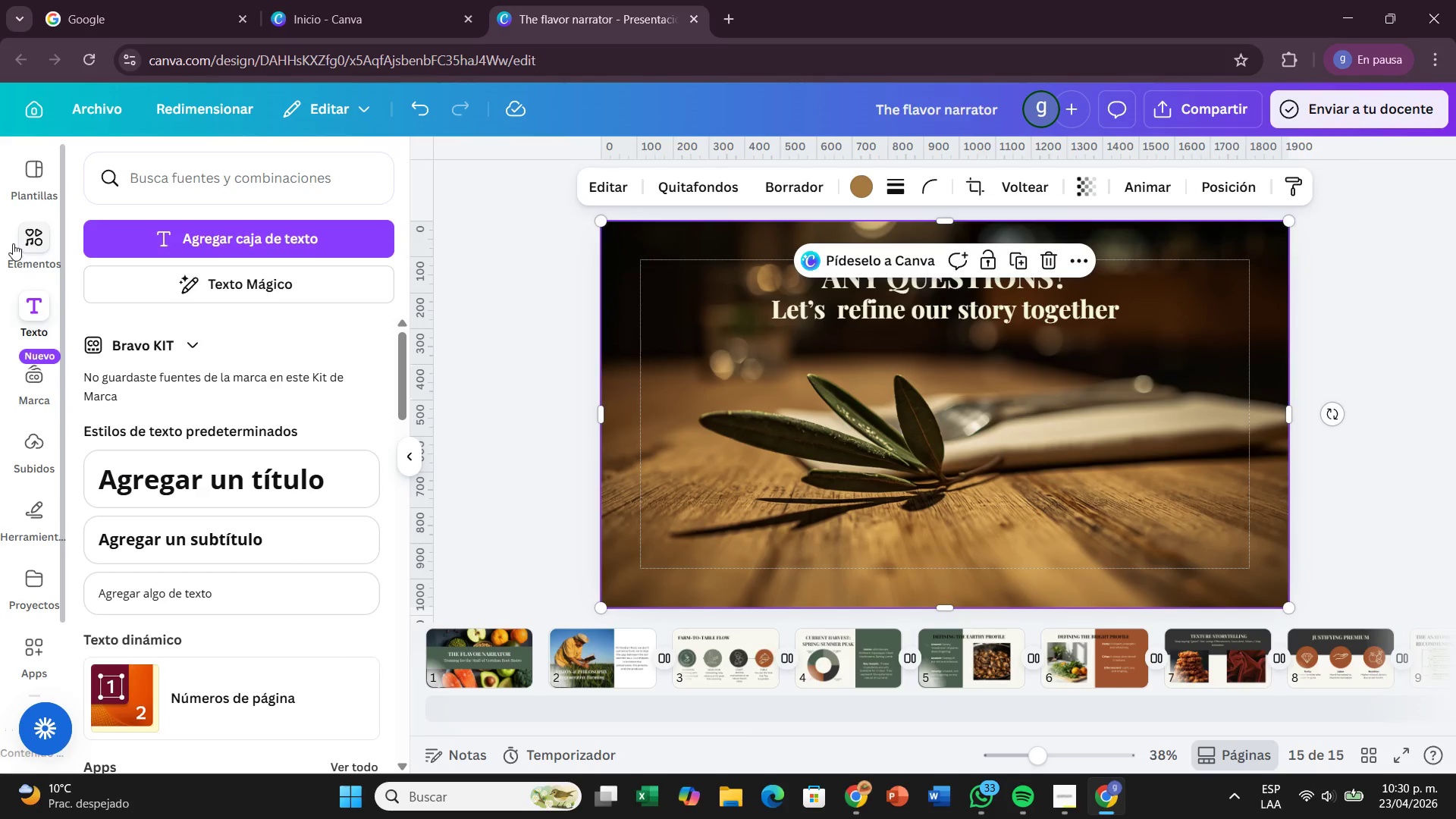 
left_click([13, 242])
 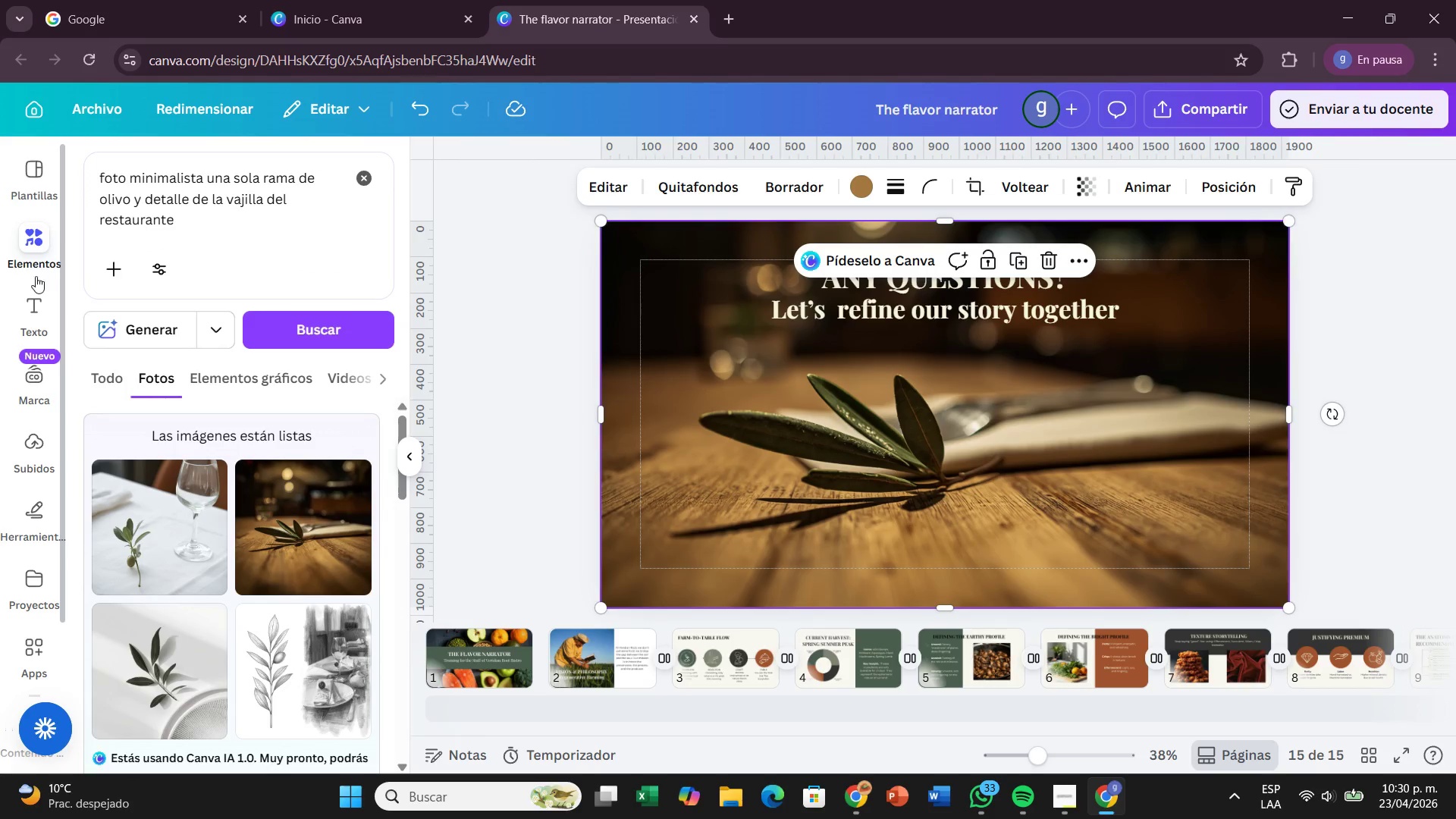 
left_click([367, 173])
 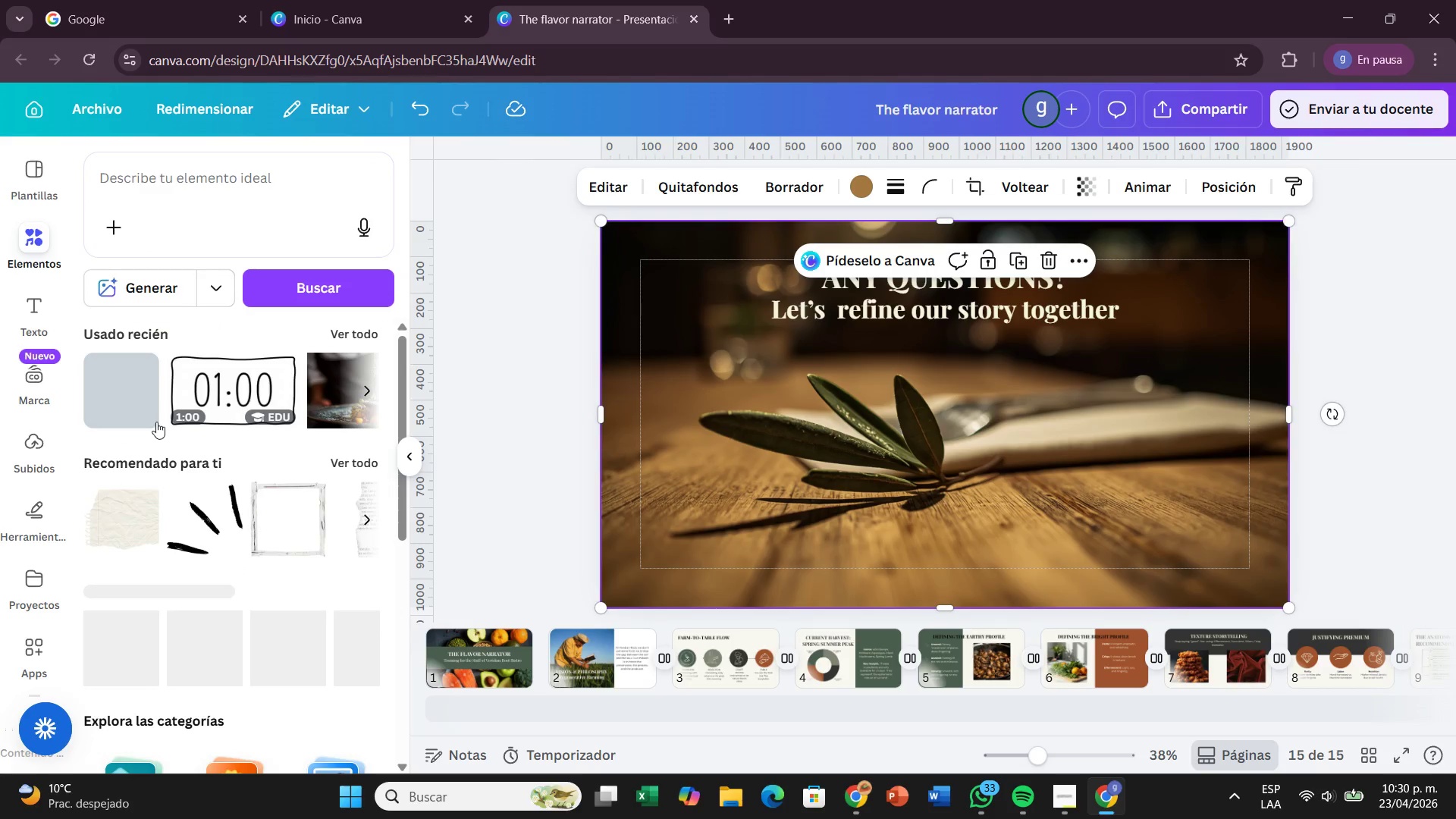 
left_click([128, 376])
 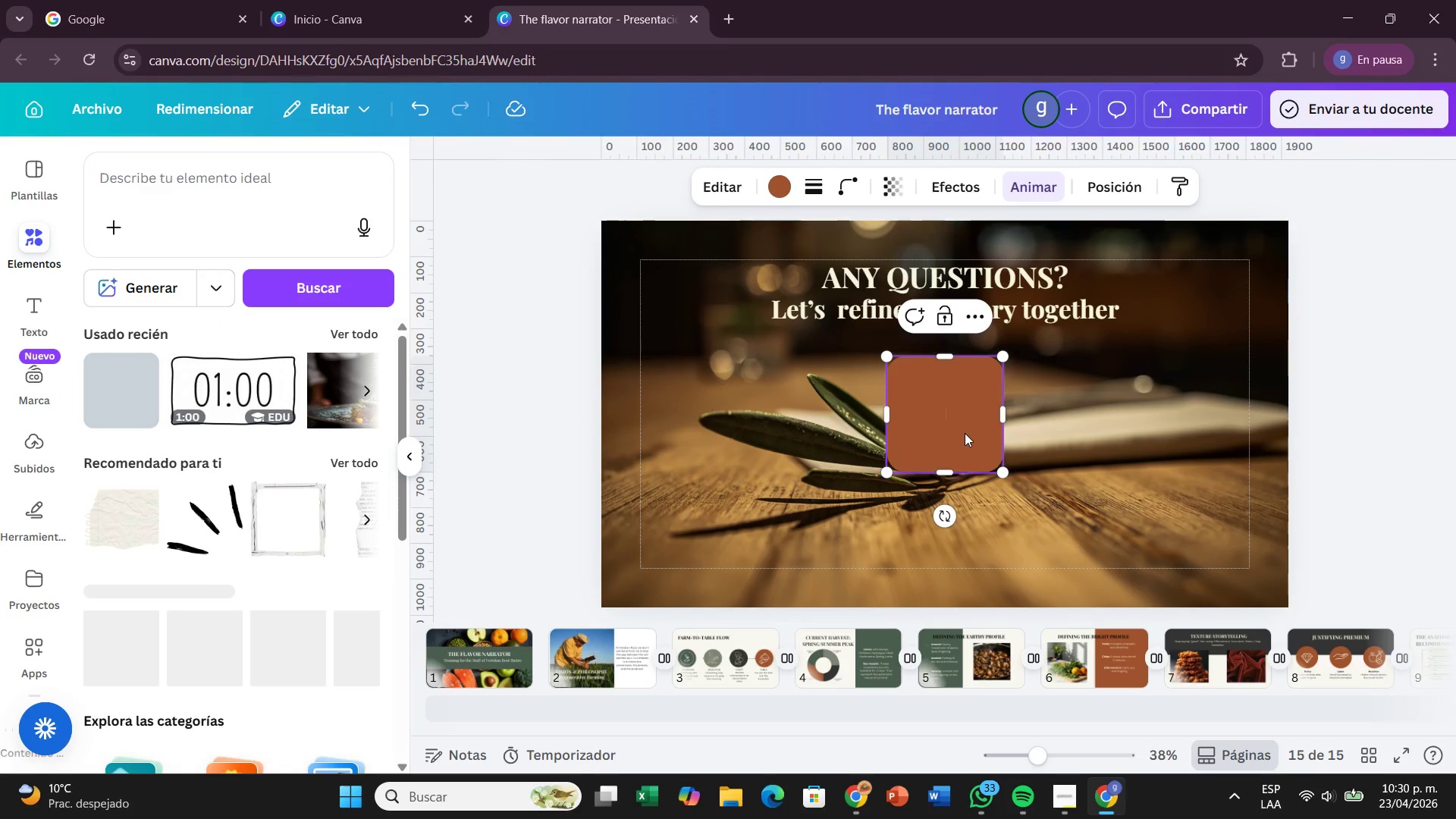 
left_click_drag(start_coordinate=[965, 433], to_coordinate=[667, 293])
 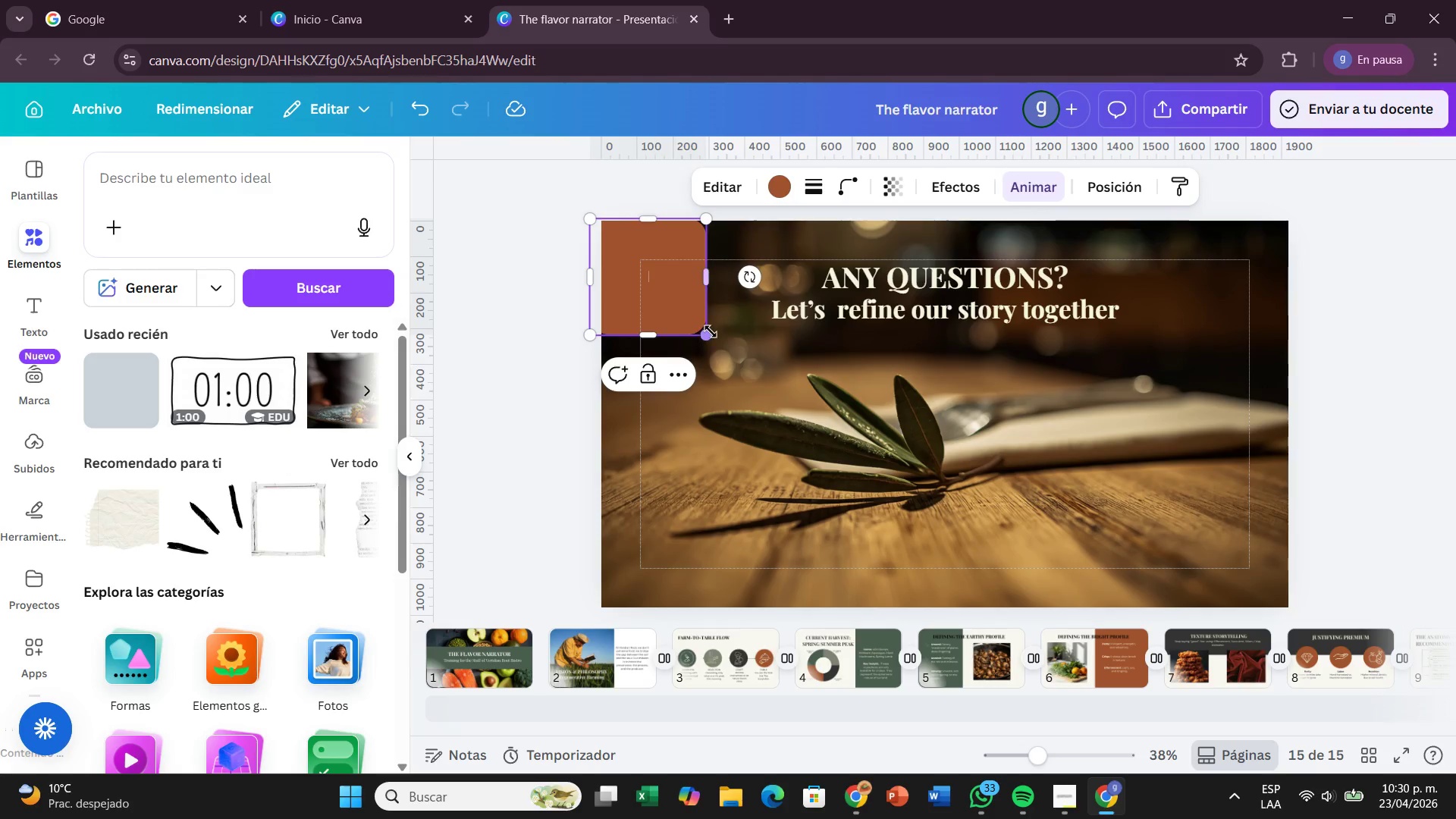 
left_click_drag(start_coordinate=[710, 332], to_coordinate=[1300, 607])
 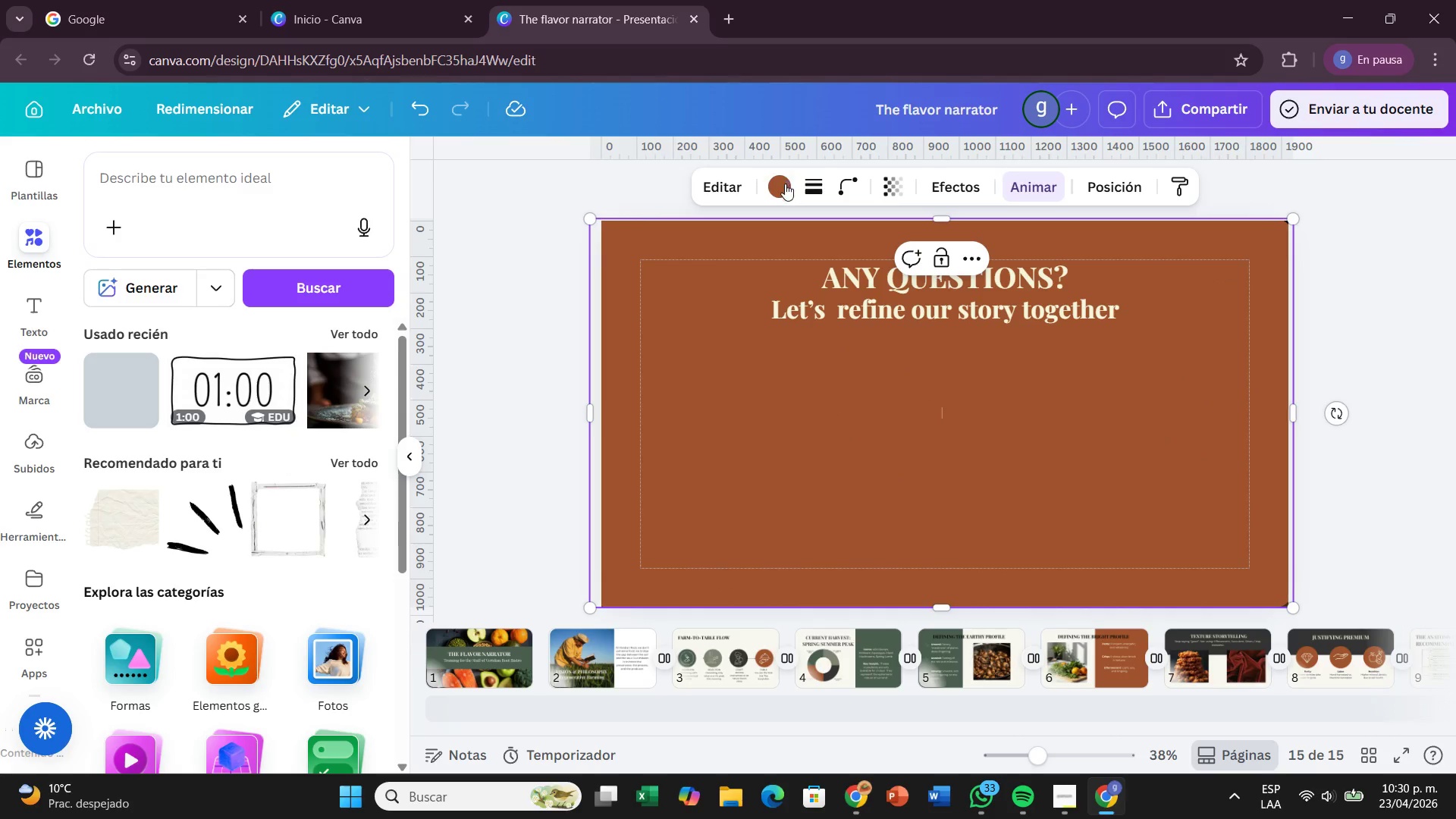 
left_click([785, 185])
 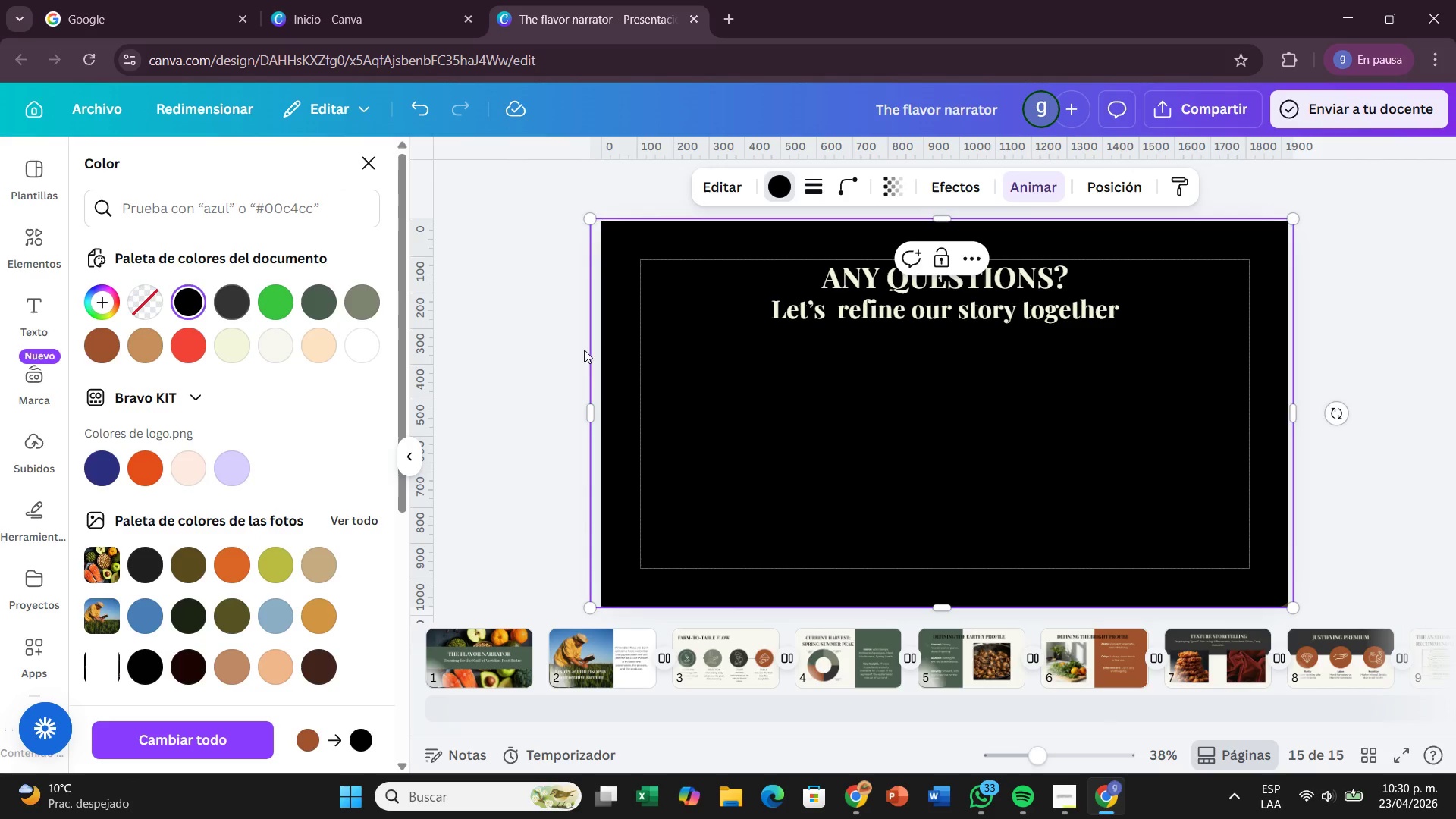 
left_click([898, 188])
 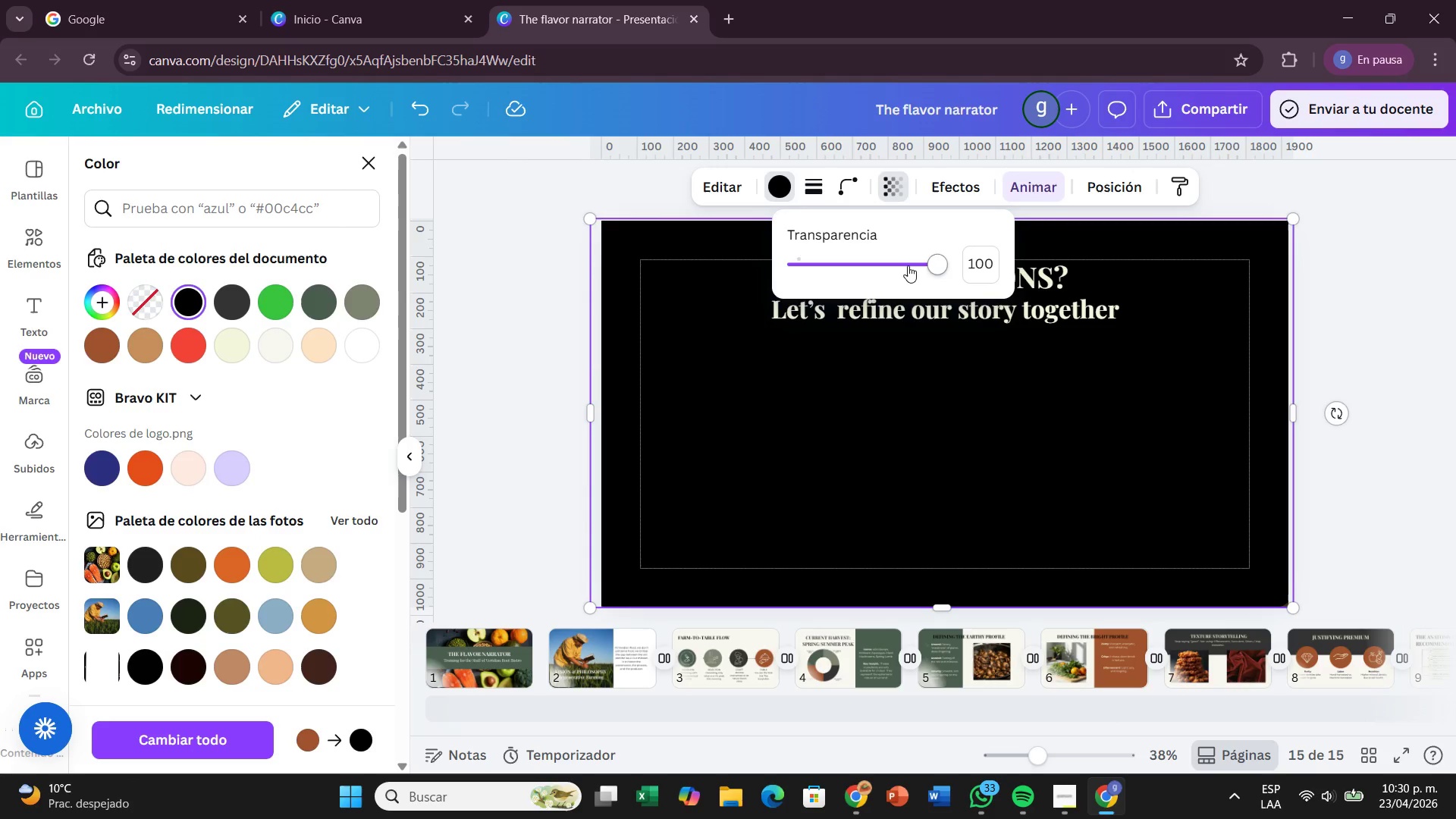 
left_click_drag(start_coordinate=[908, 265], to_coordinate=[857, 276])
 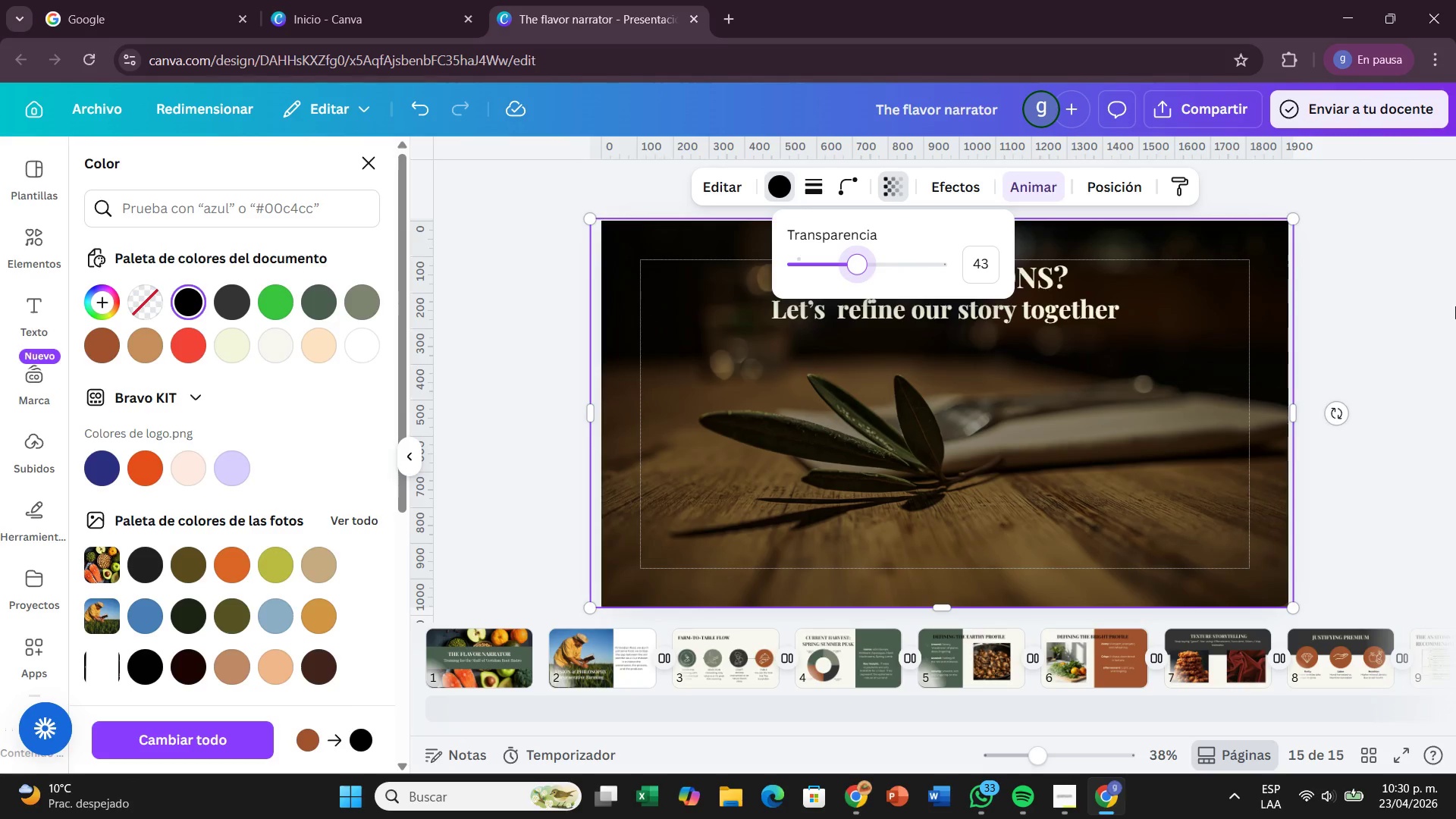 
left_click([1455, 303])
 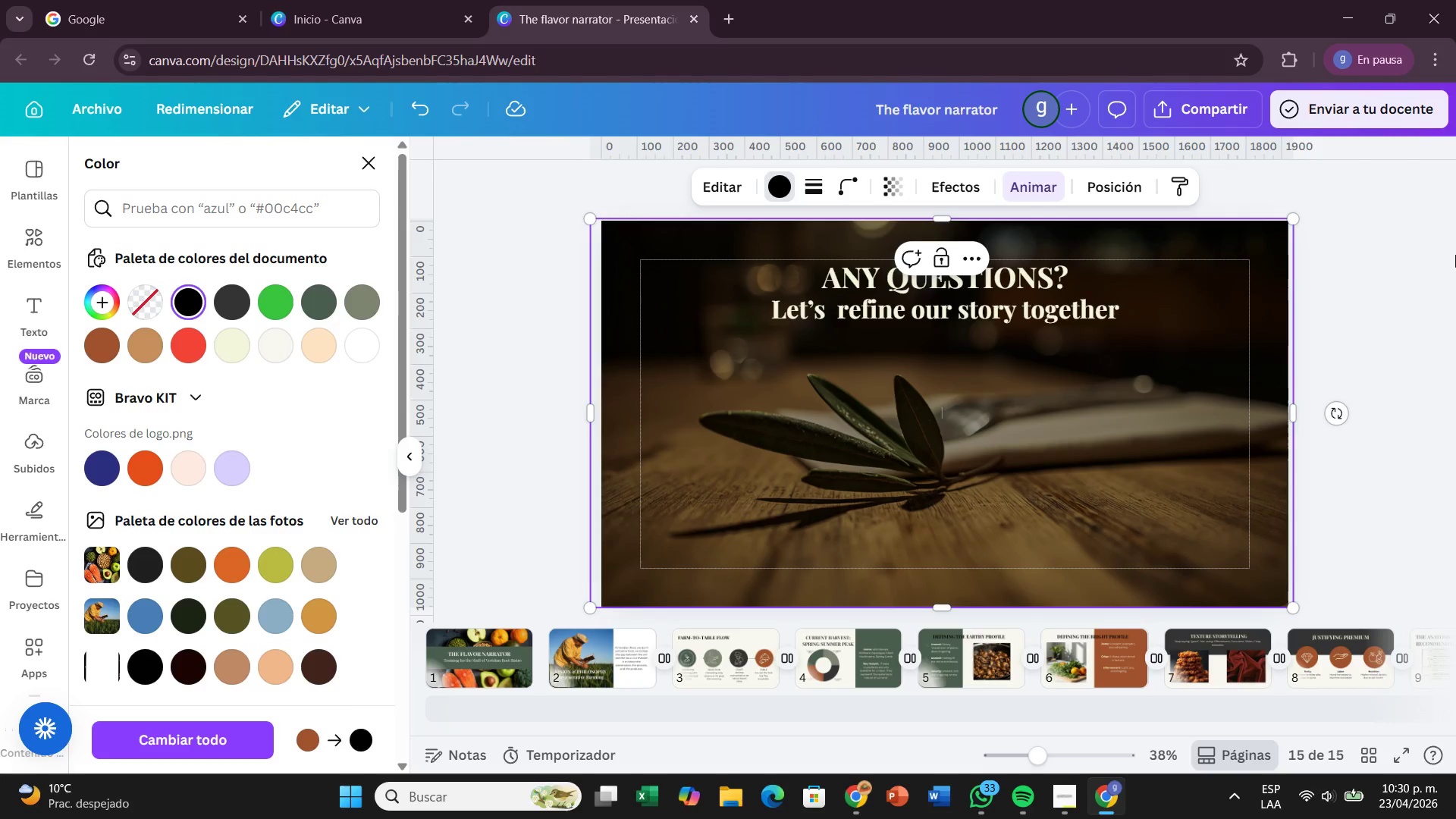 
left_click([1455, 255])
 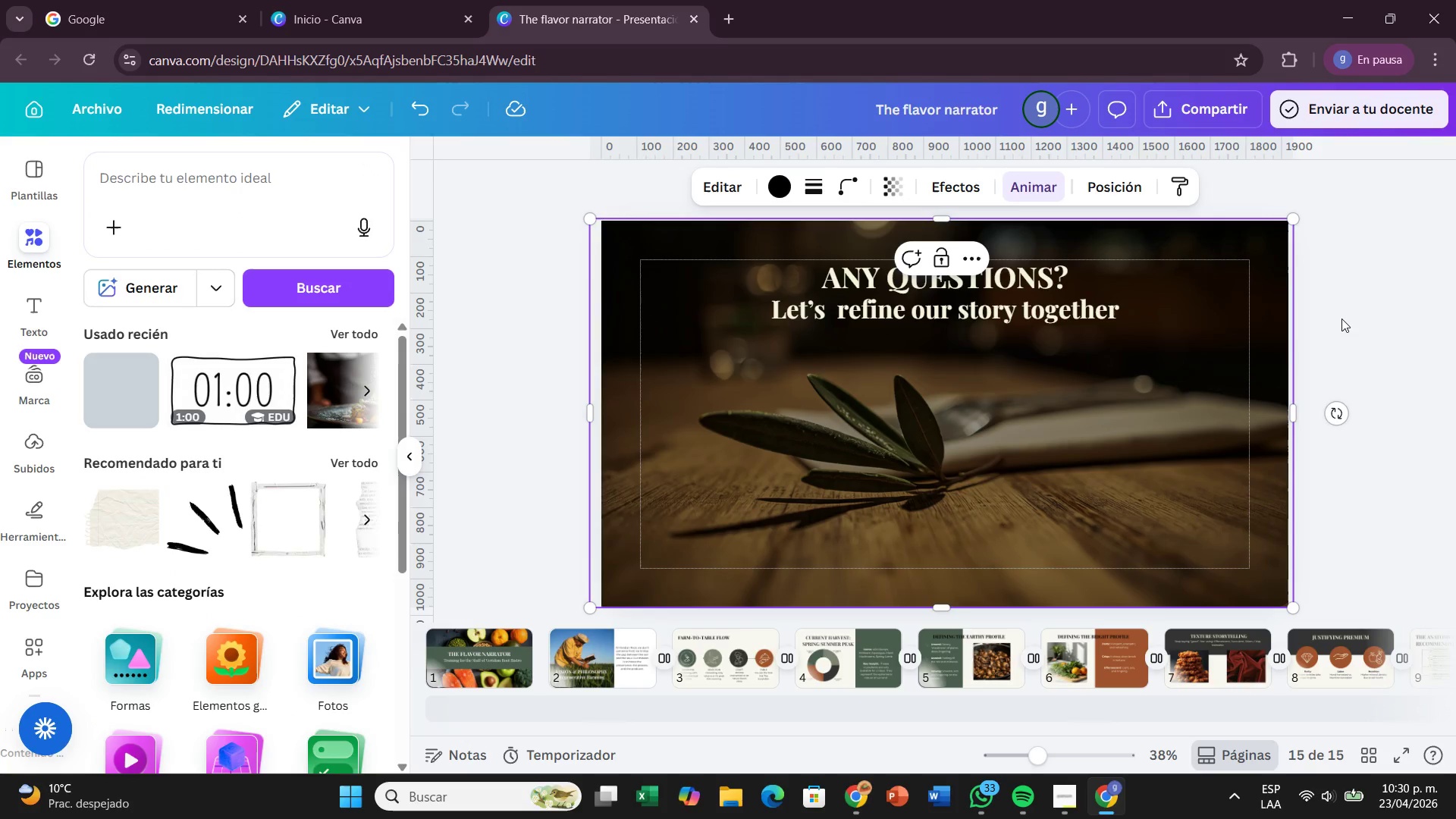 
left_click([1341, 318])
 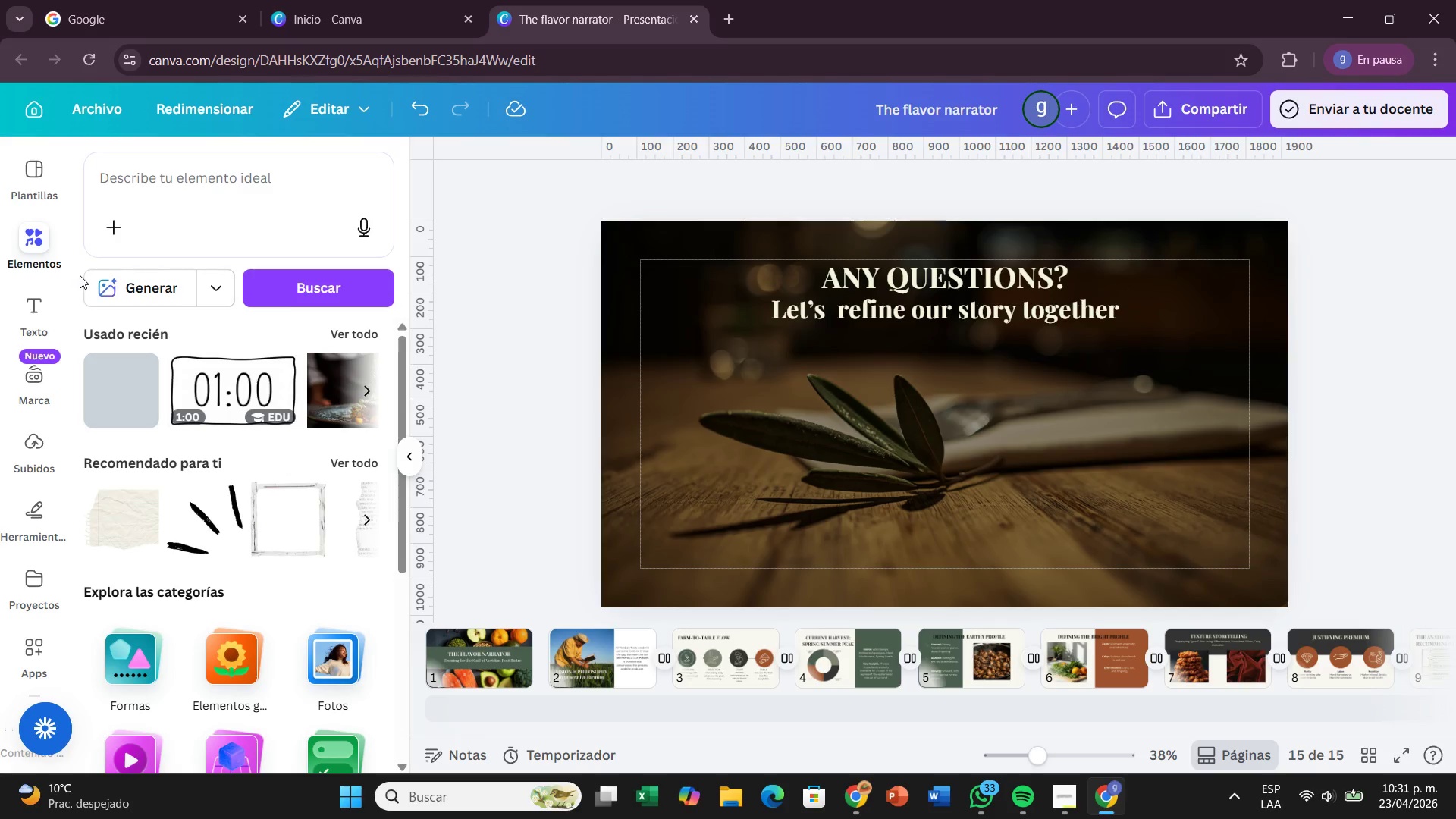 
wait(31.12)
 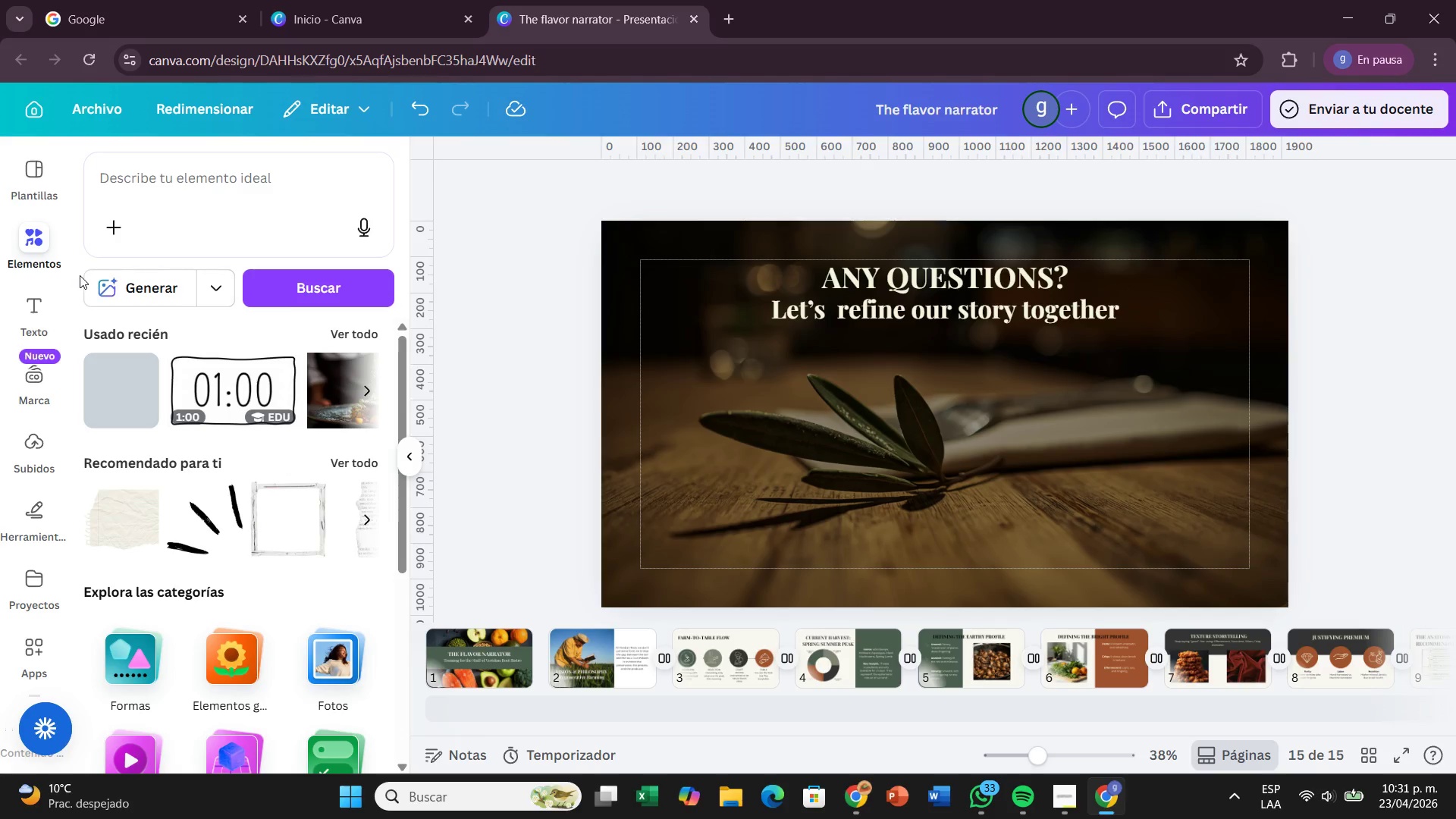 
left_click([22, 321])
 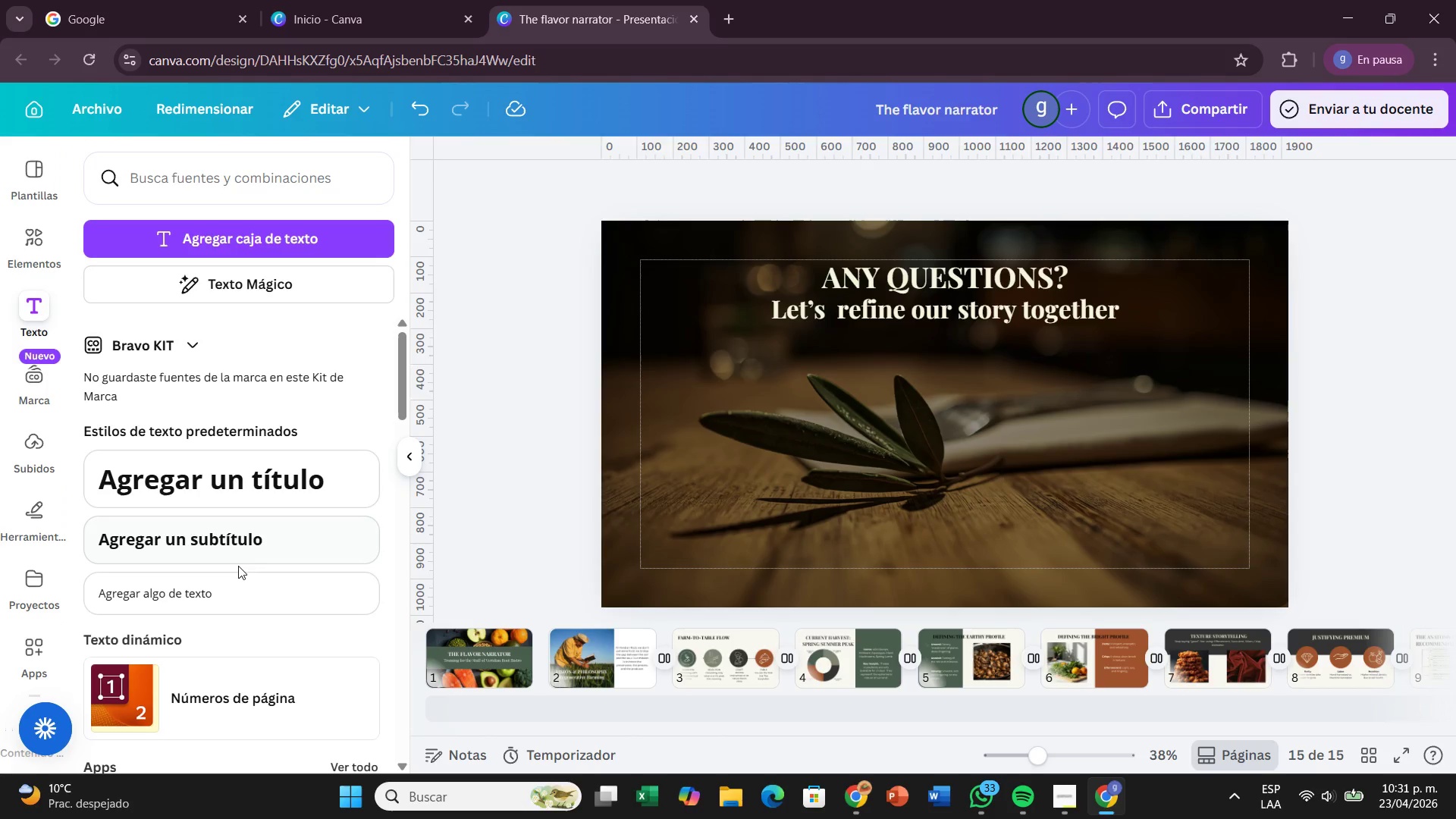 
left_click([236, 588])
 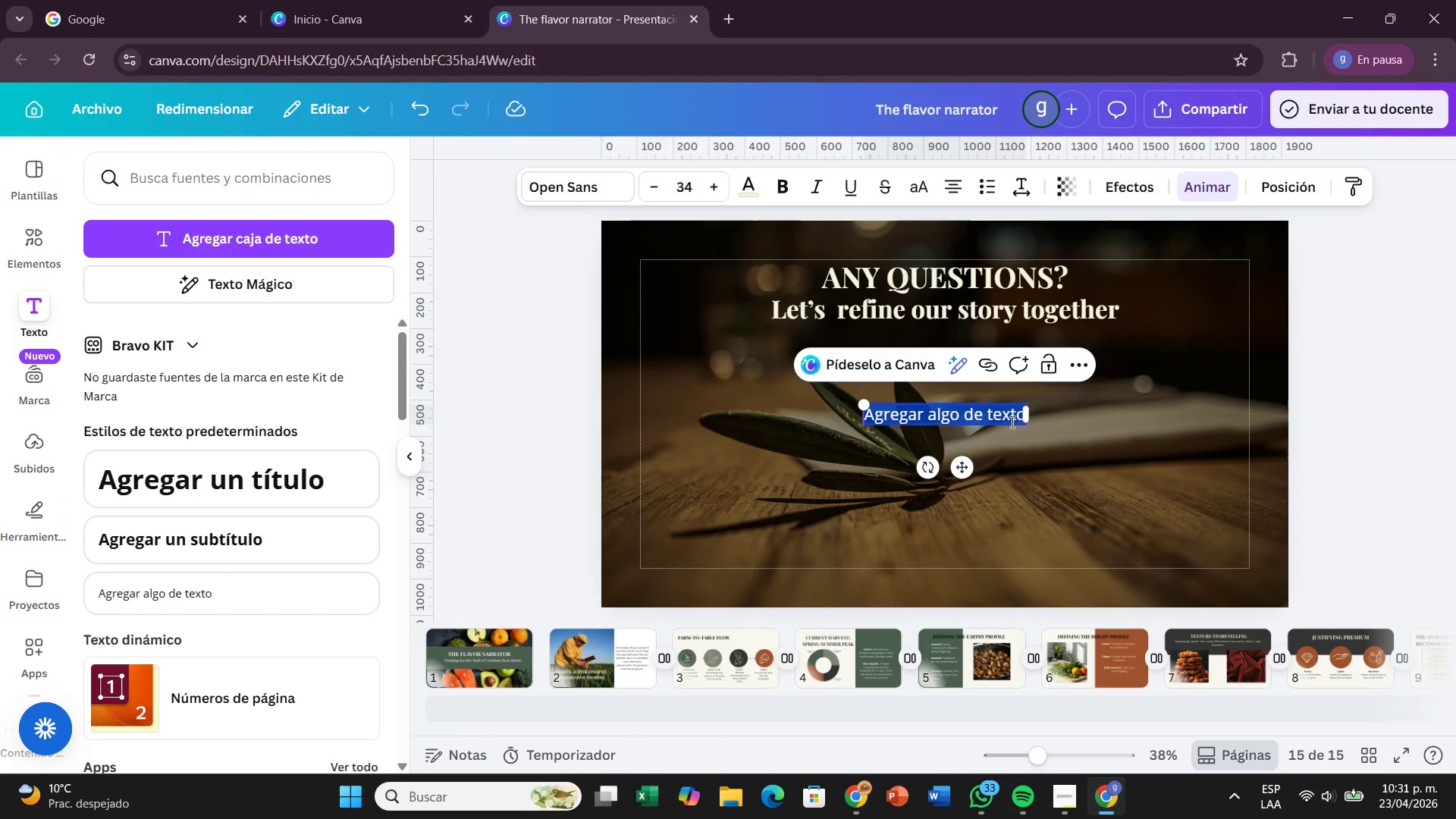 
key(Backspace)
 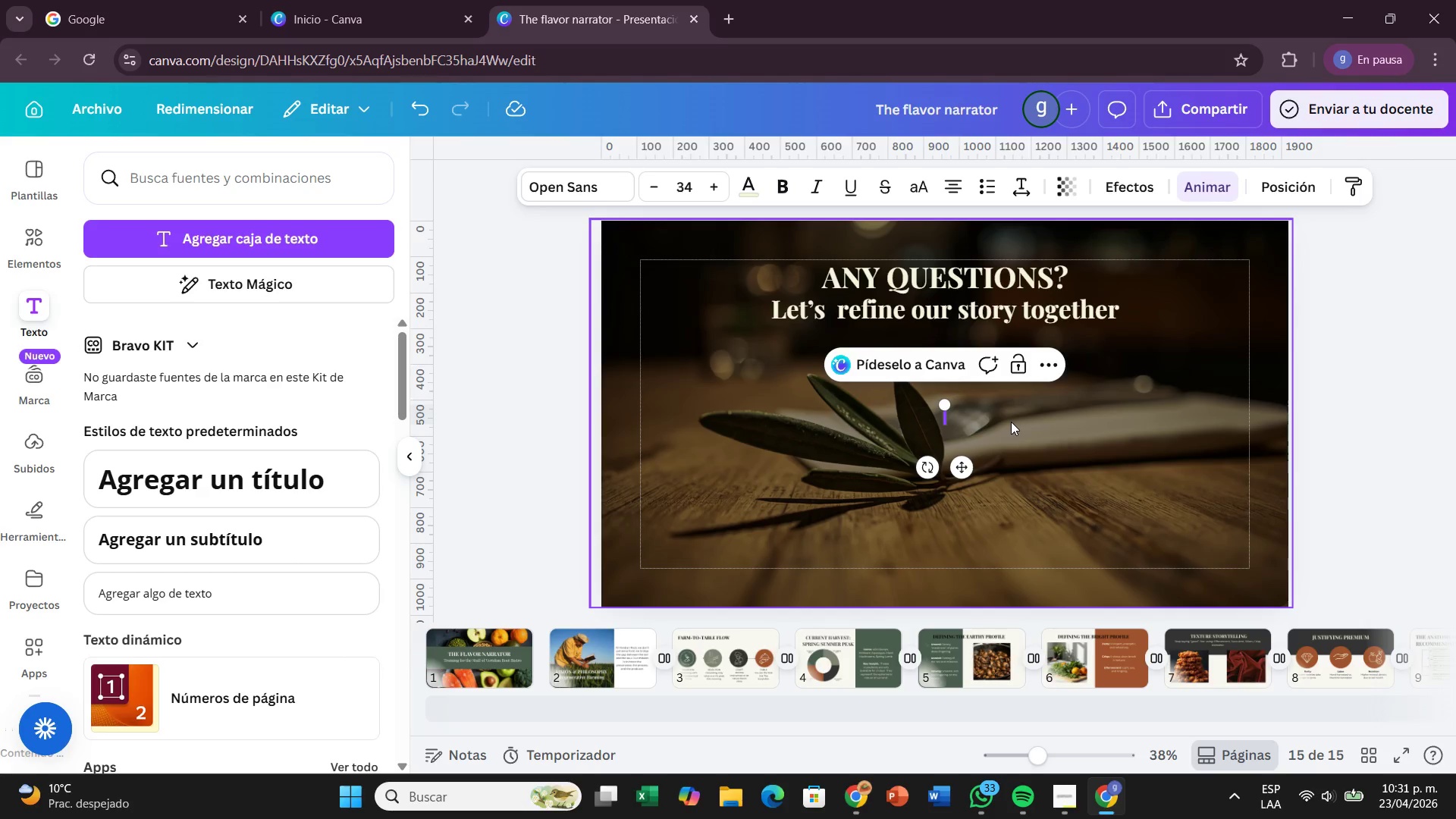 
wait(8.88)
 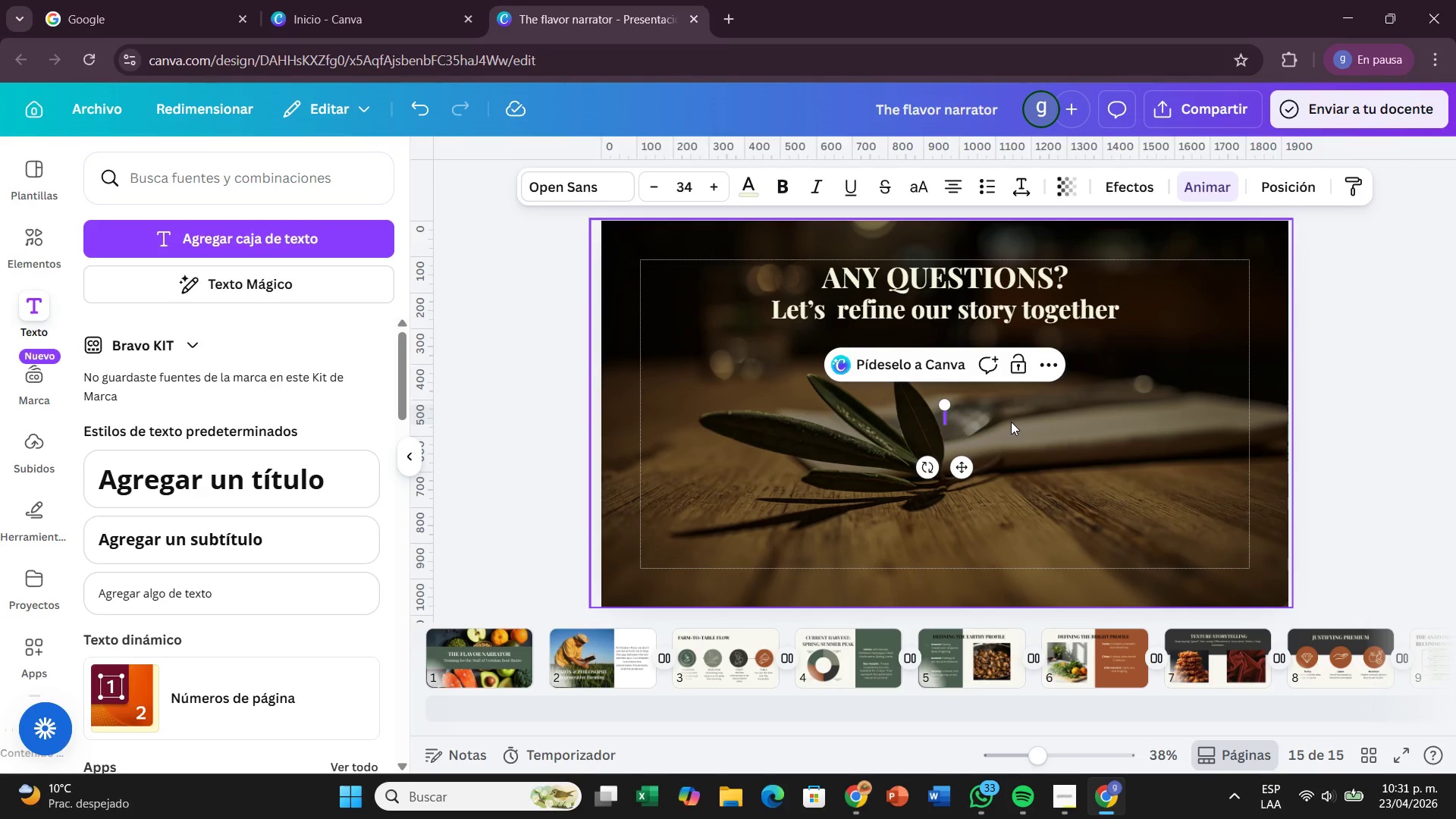 
type(Additional Resources)
 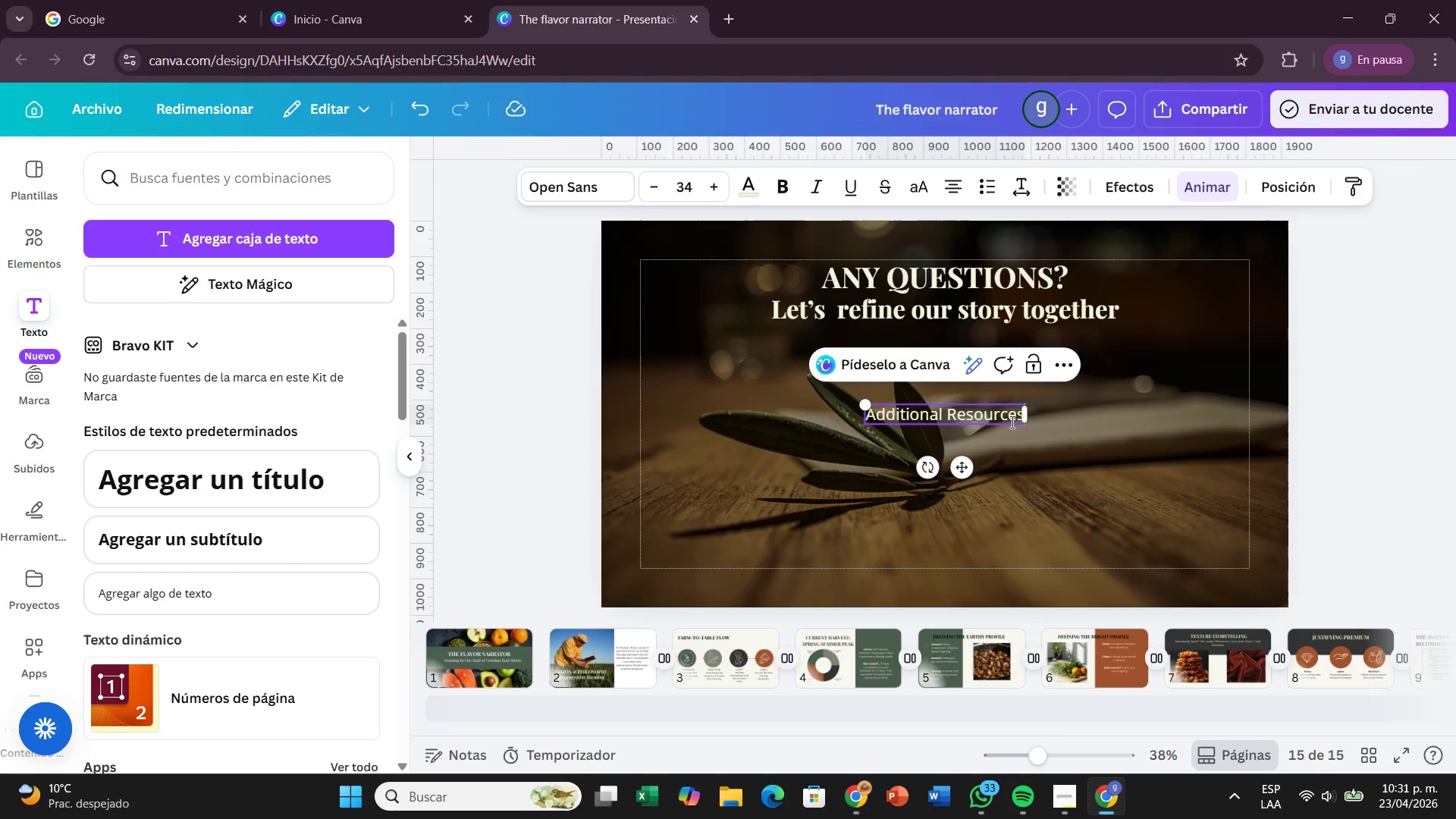 
wait(5.7)
 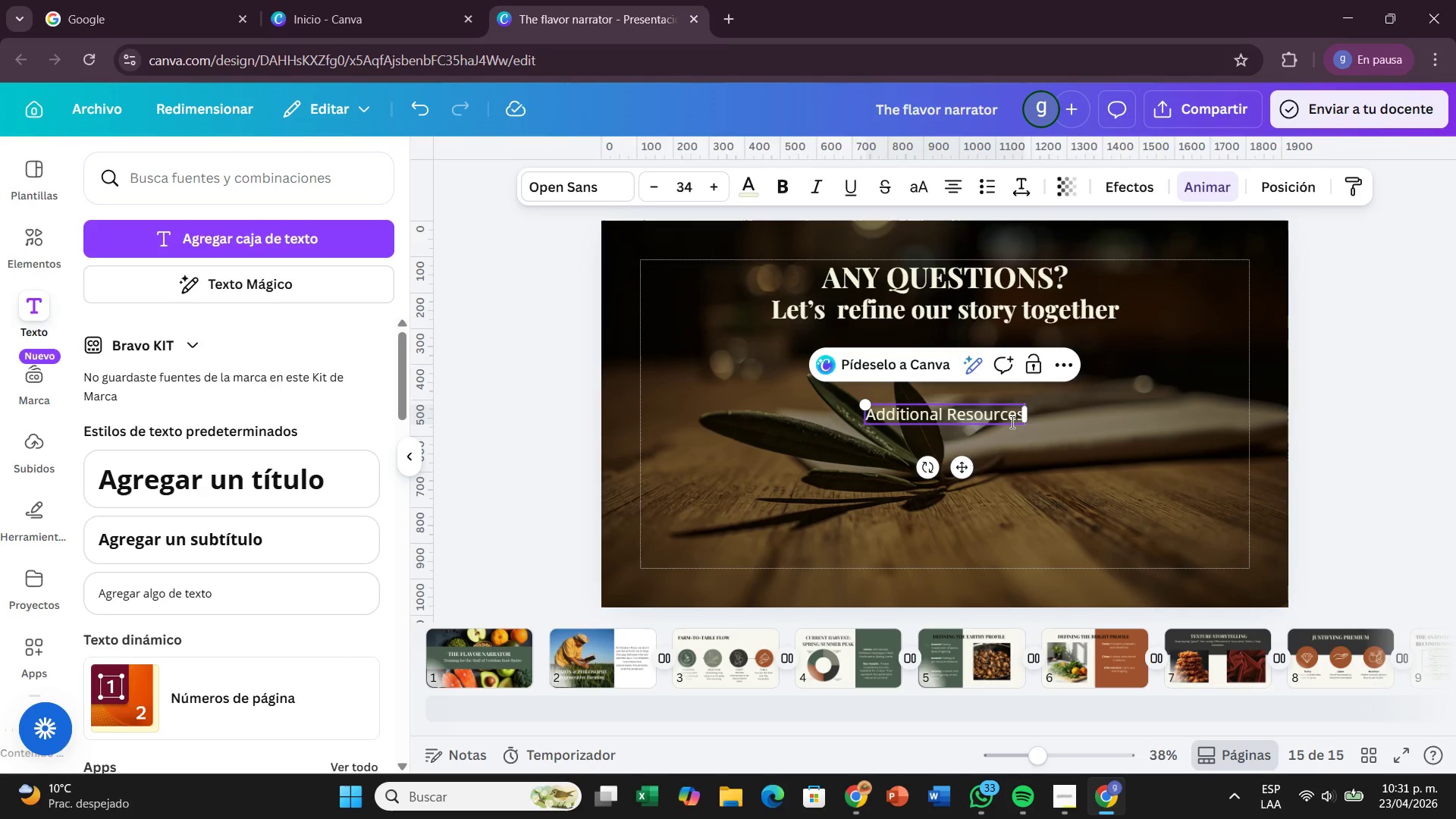 
key(Enter)
 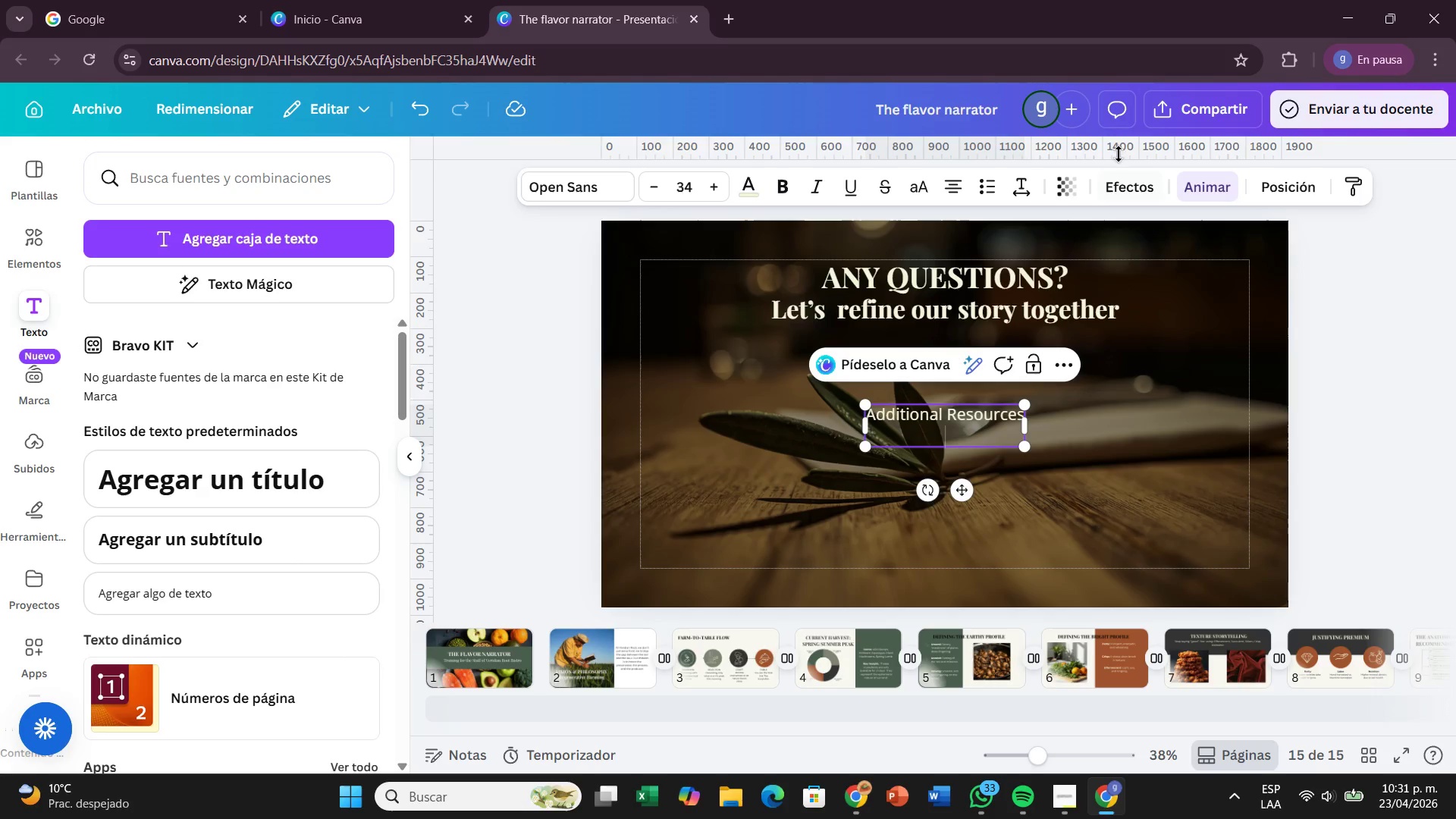 
left_click([997, 179])
 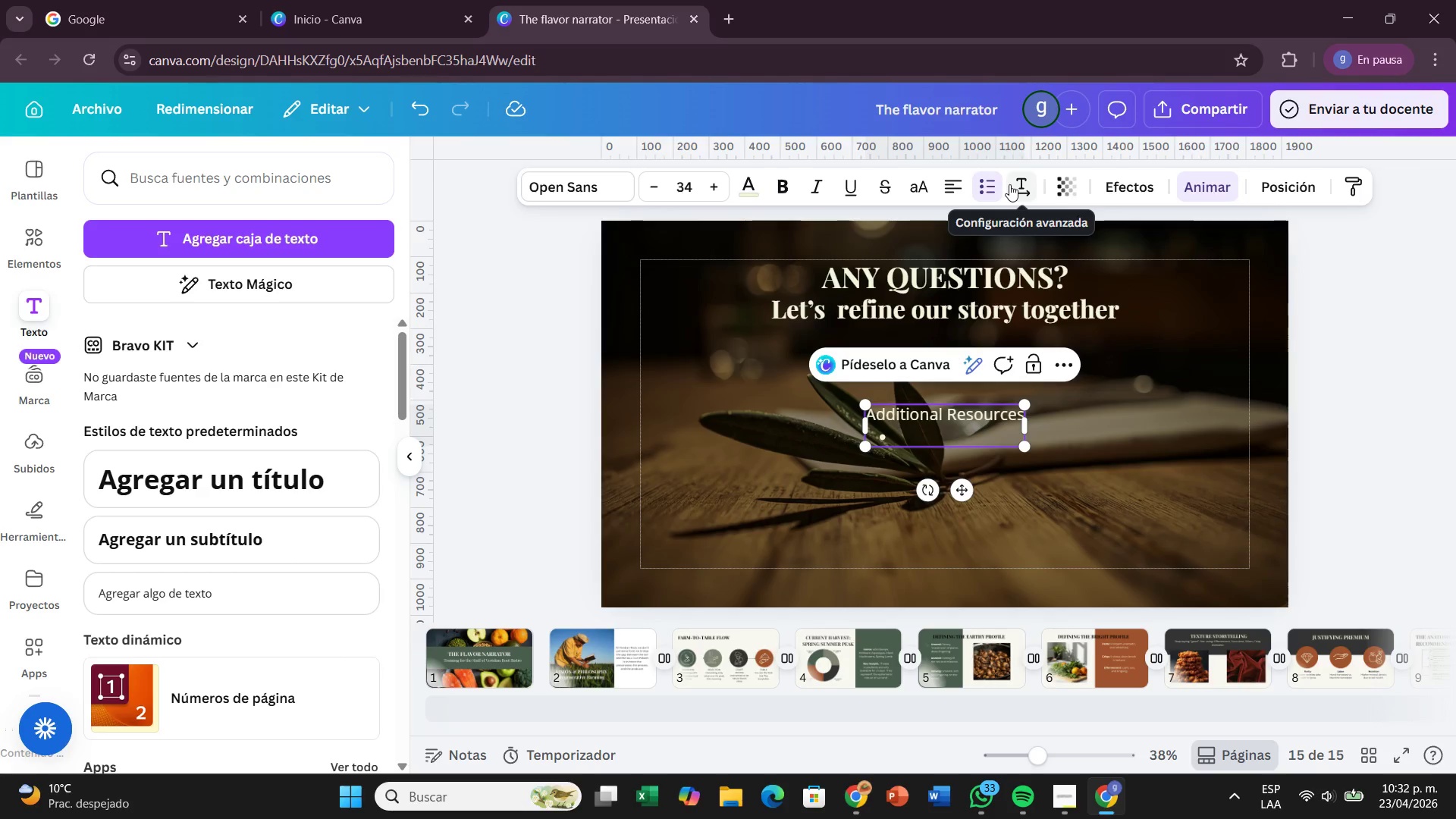 
type(Digital Menu )
 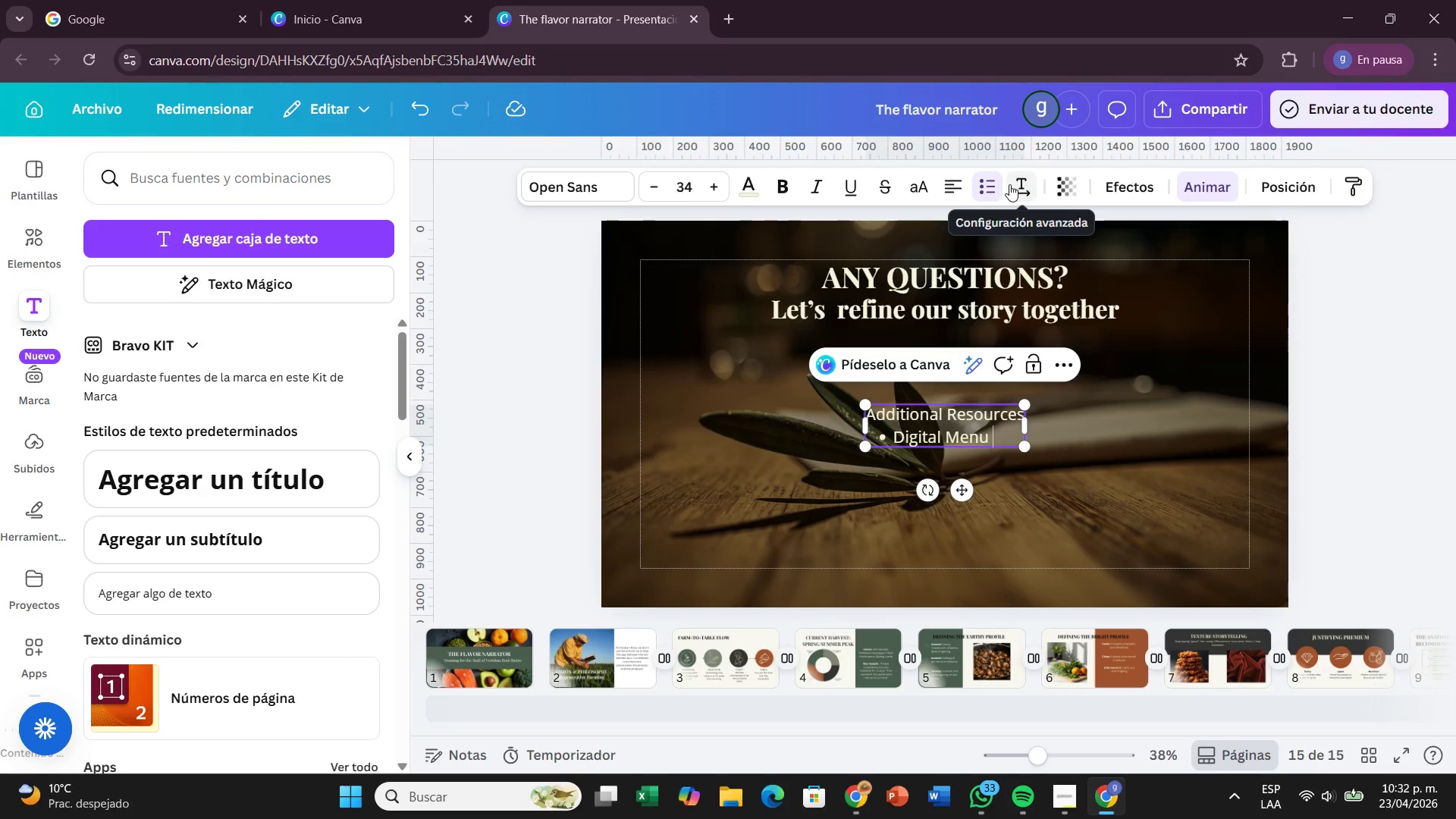 
type(^ Provenance Map)
 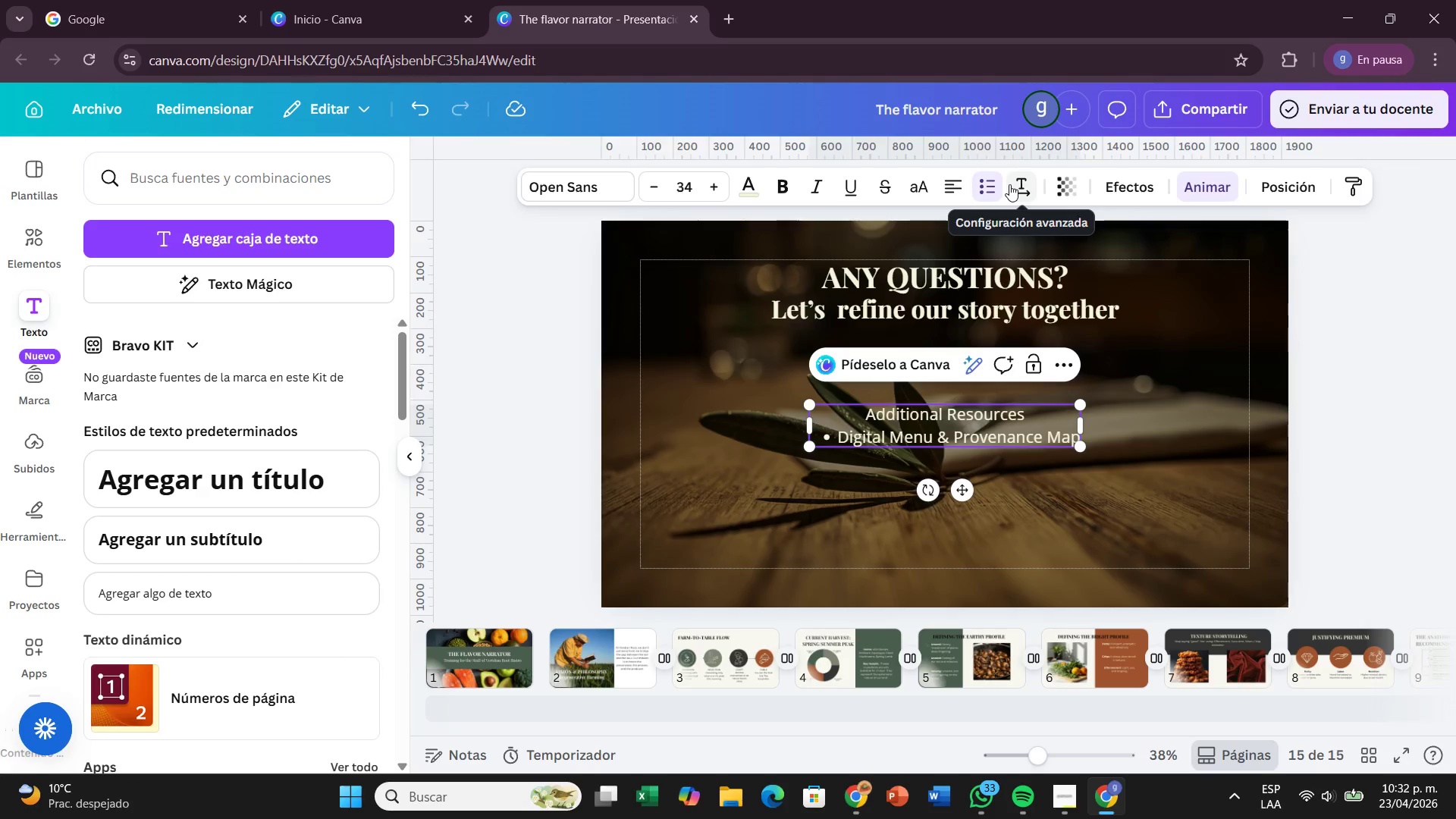 
key(Enter)
 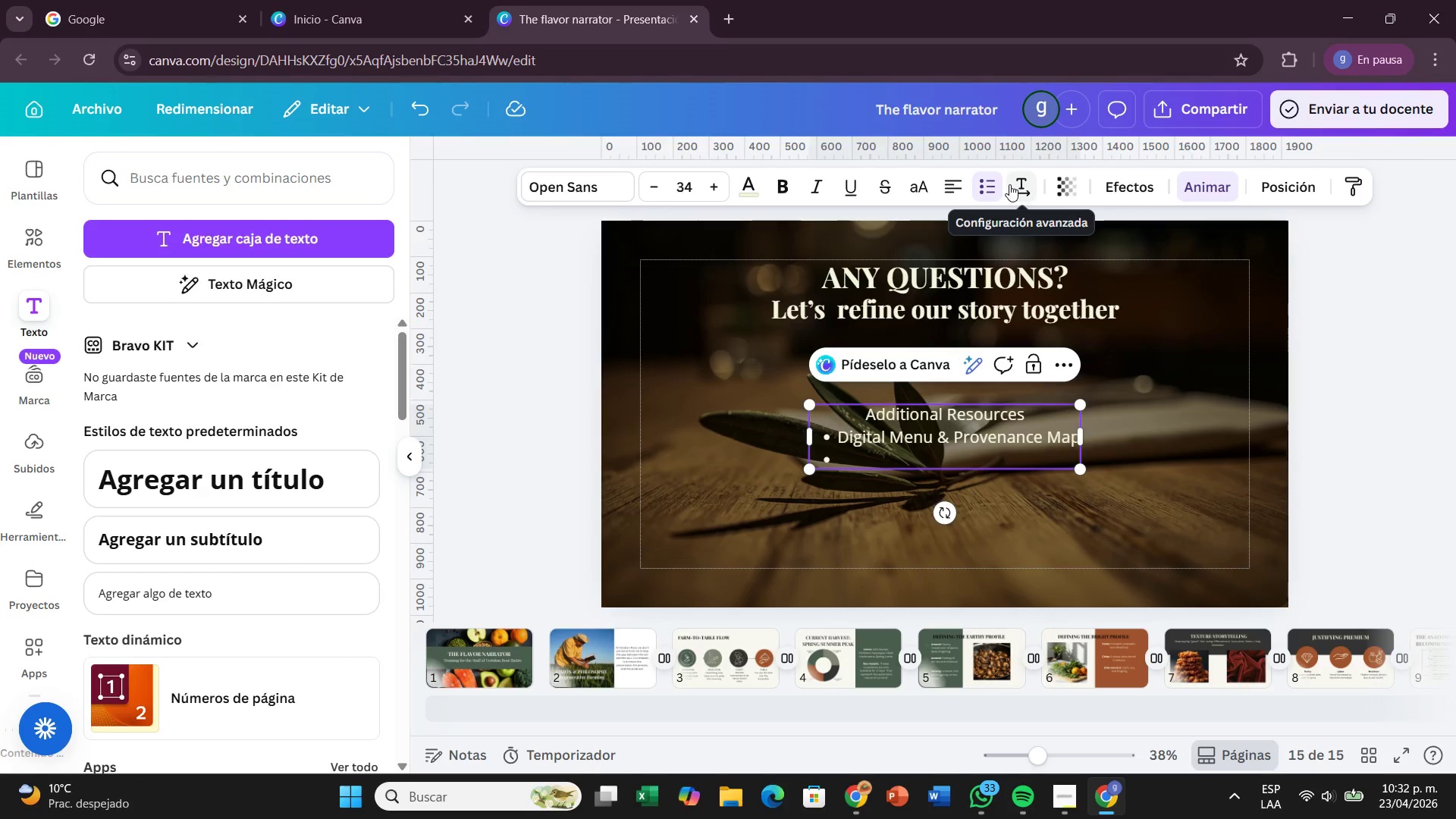 
type(Seasob)
key(Backspace)
type(nal Ingredient Handbook )
key(Backspace)
type(> Ava)
 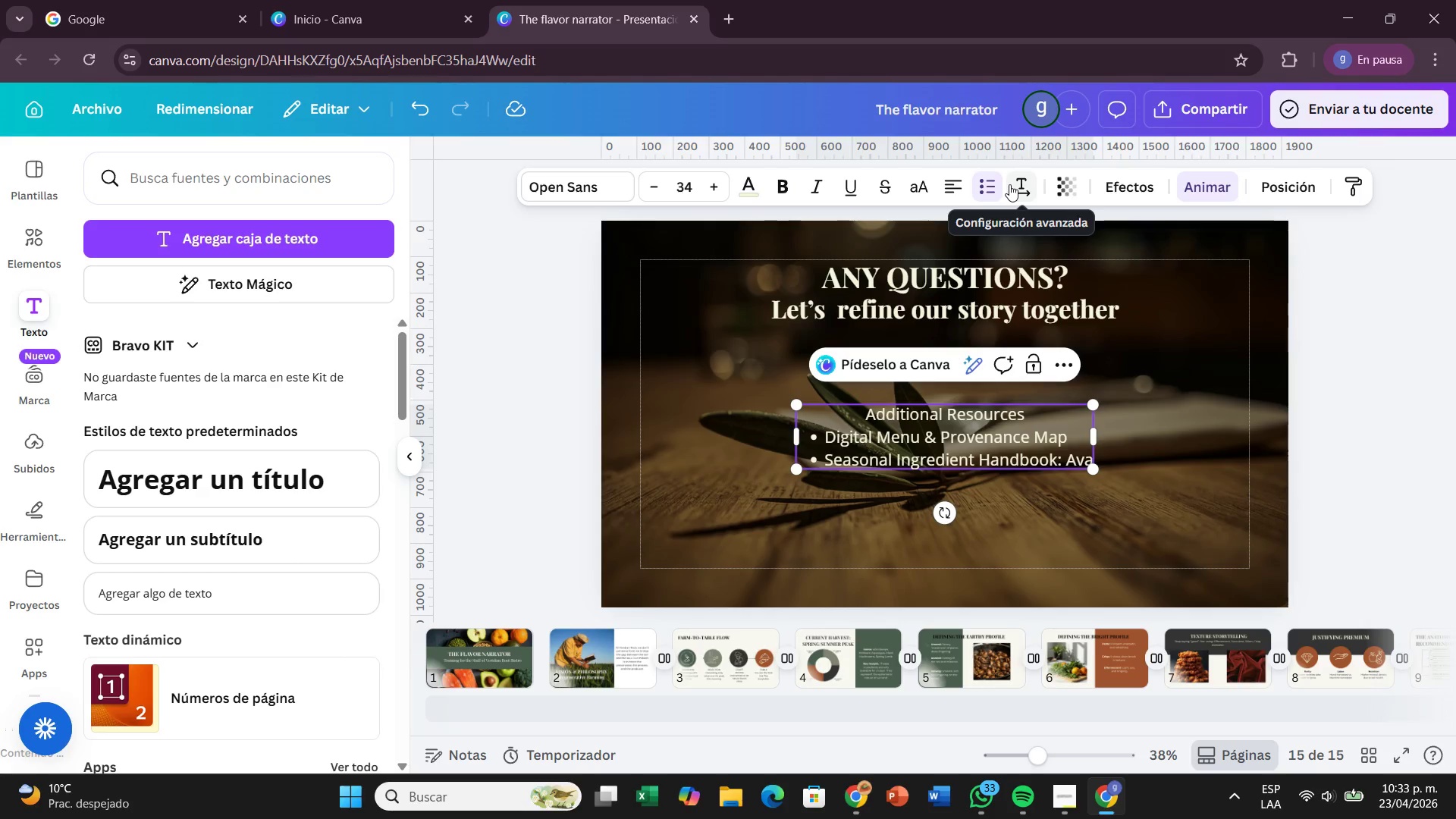 
wait(8.14)
 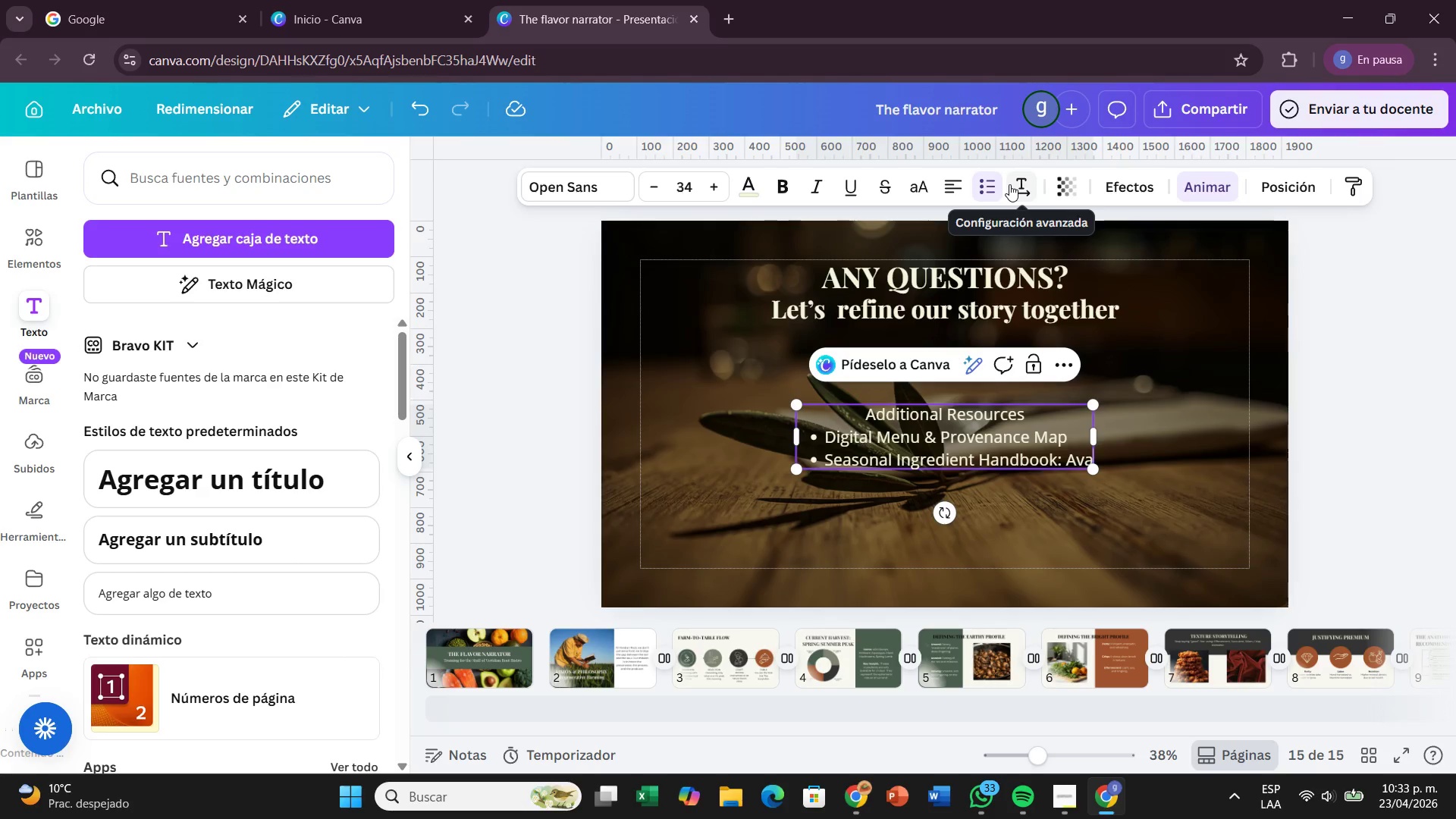 
type(liable in the staff)
 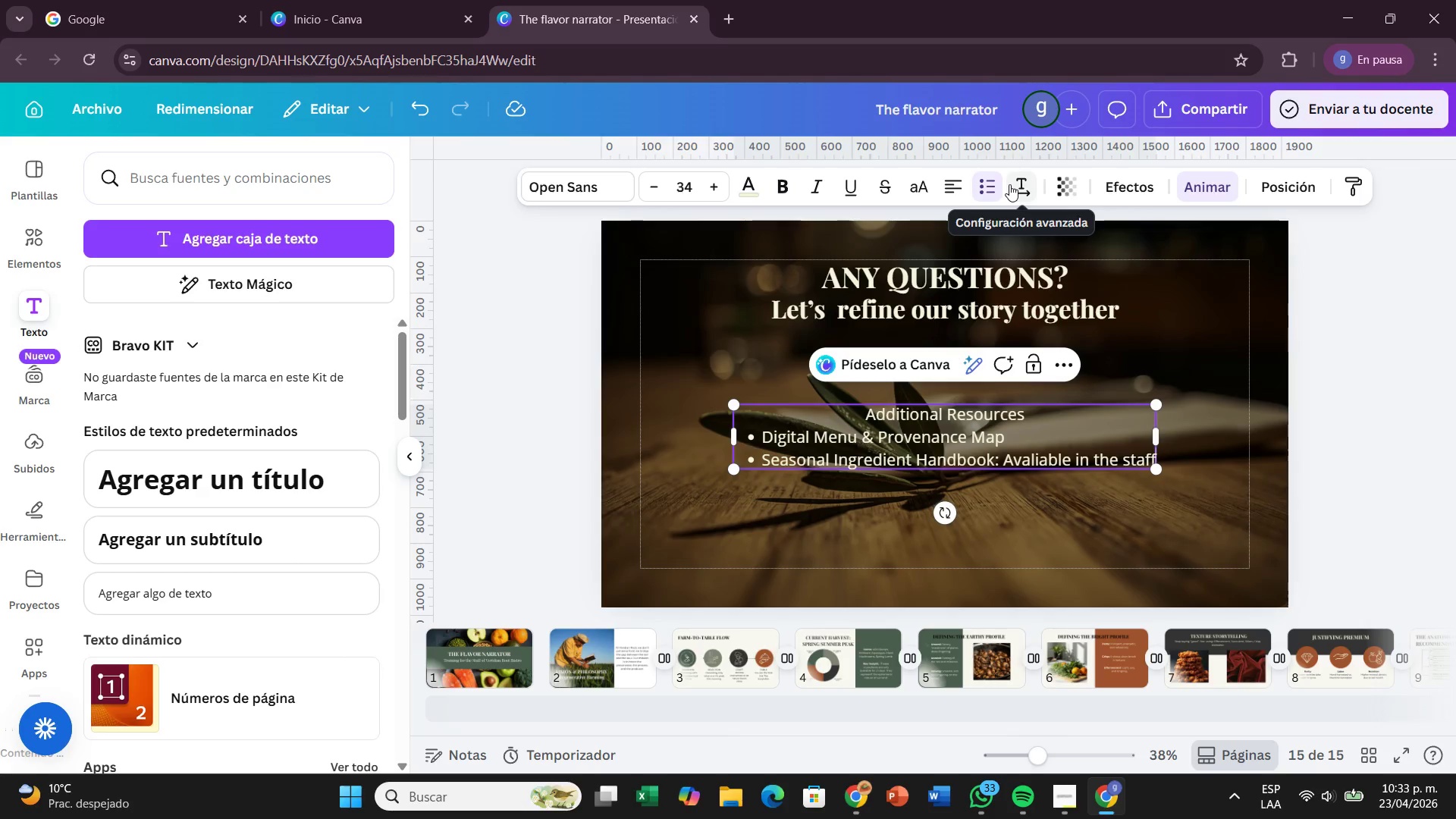 
type( portal.)
 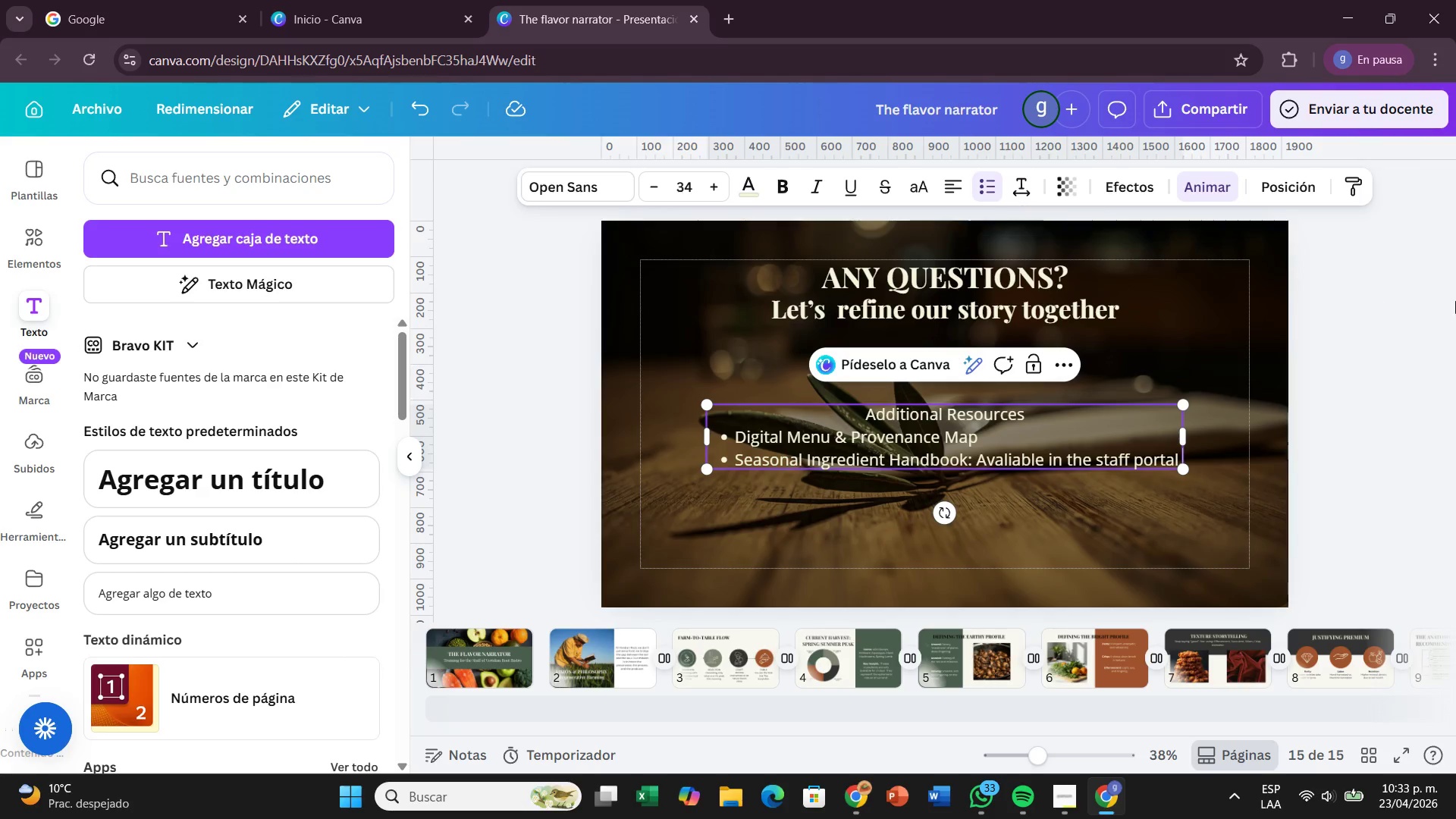 
left_click([1455, 463])
 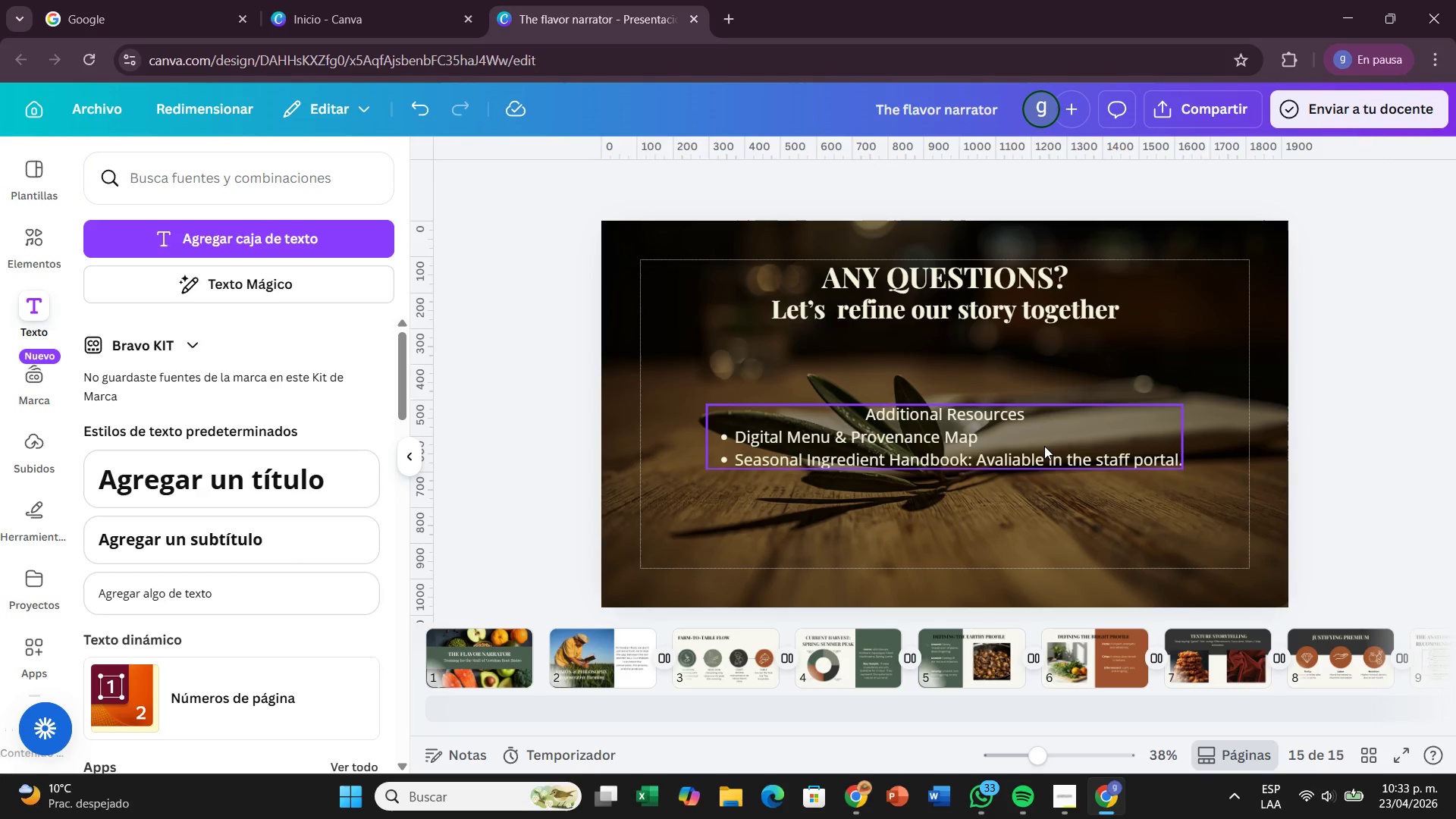 
left_click([1044, 446])
 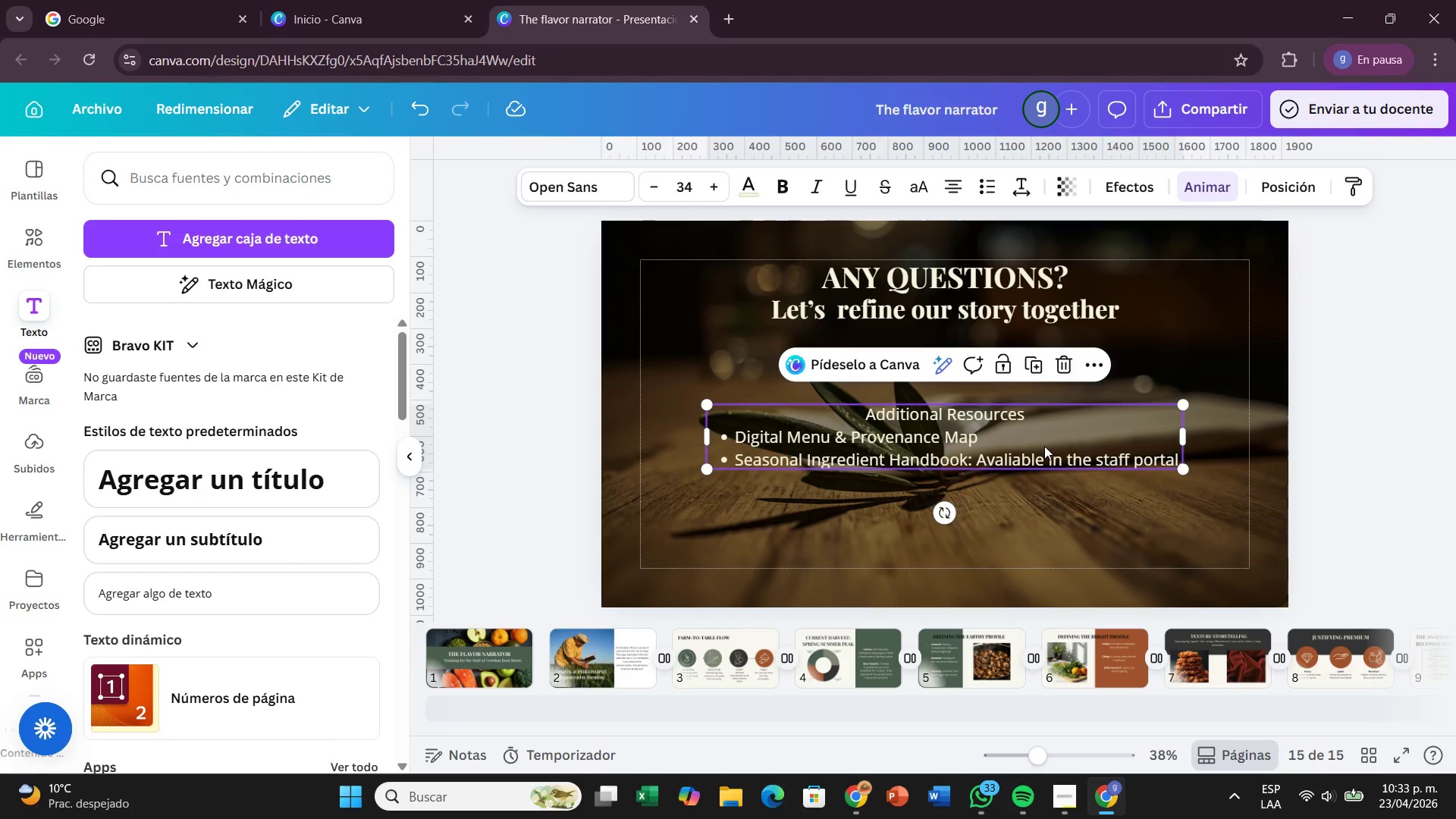 
left_click_drag(start_coordinate=[1000, 428], to_coordinate=[1000, 433])
 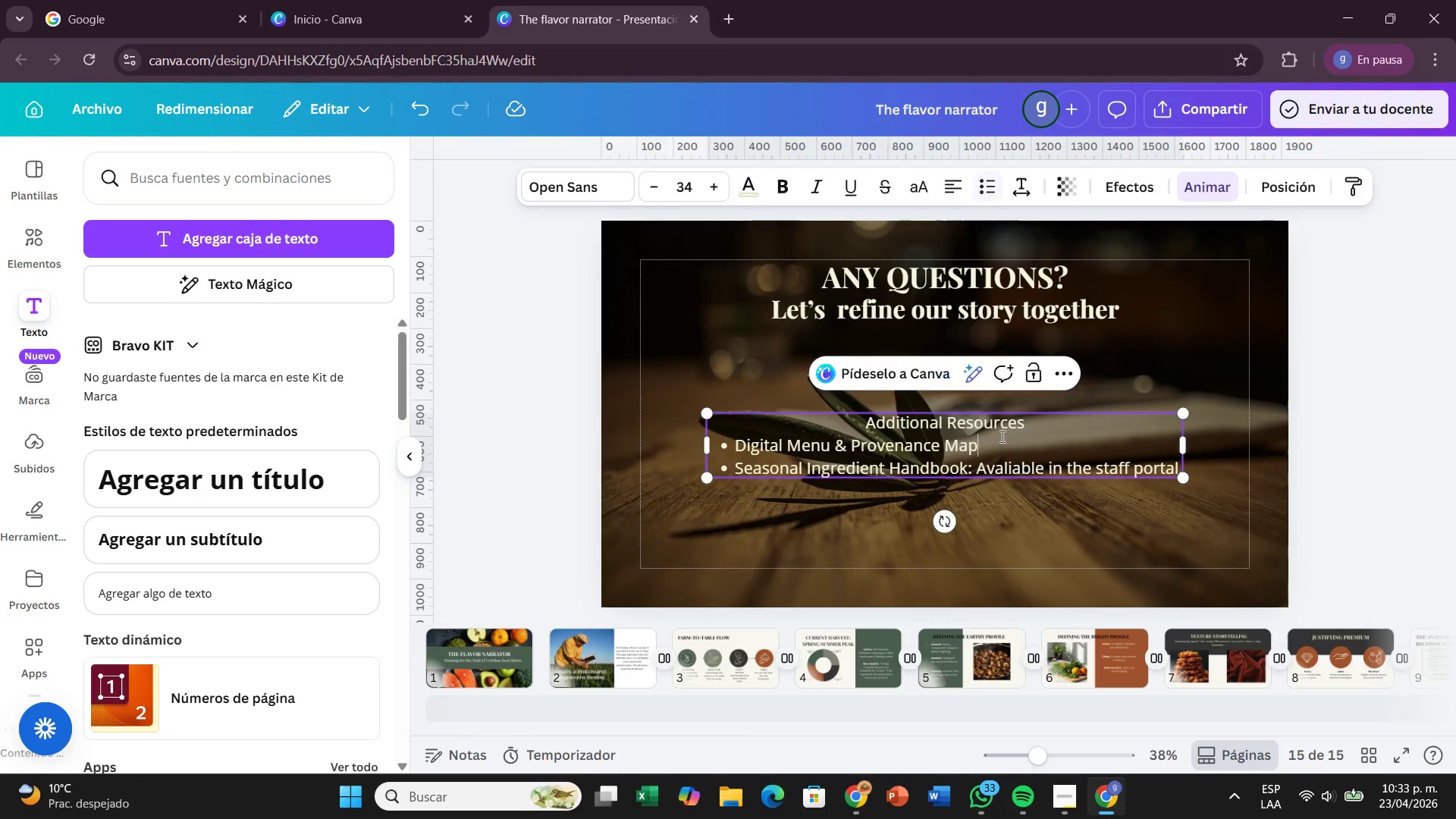 
double_click([1001, 435])
 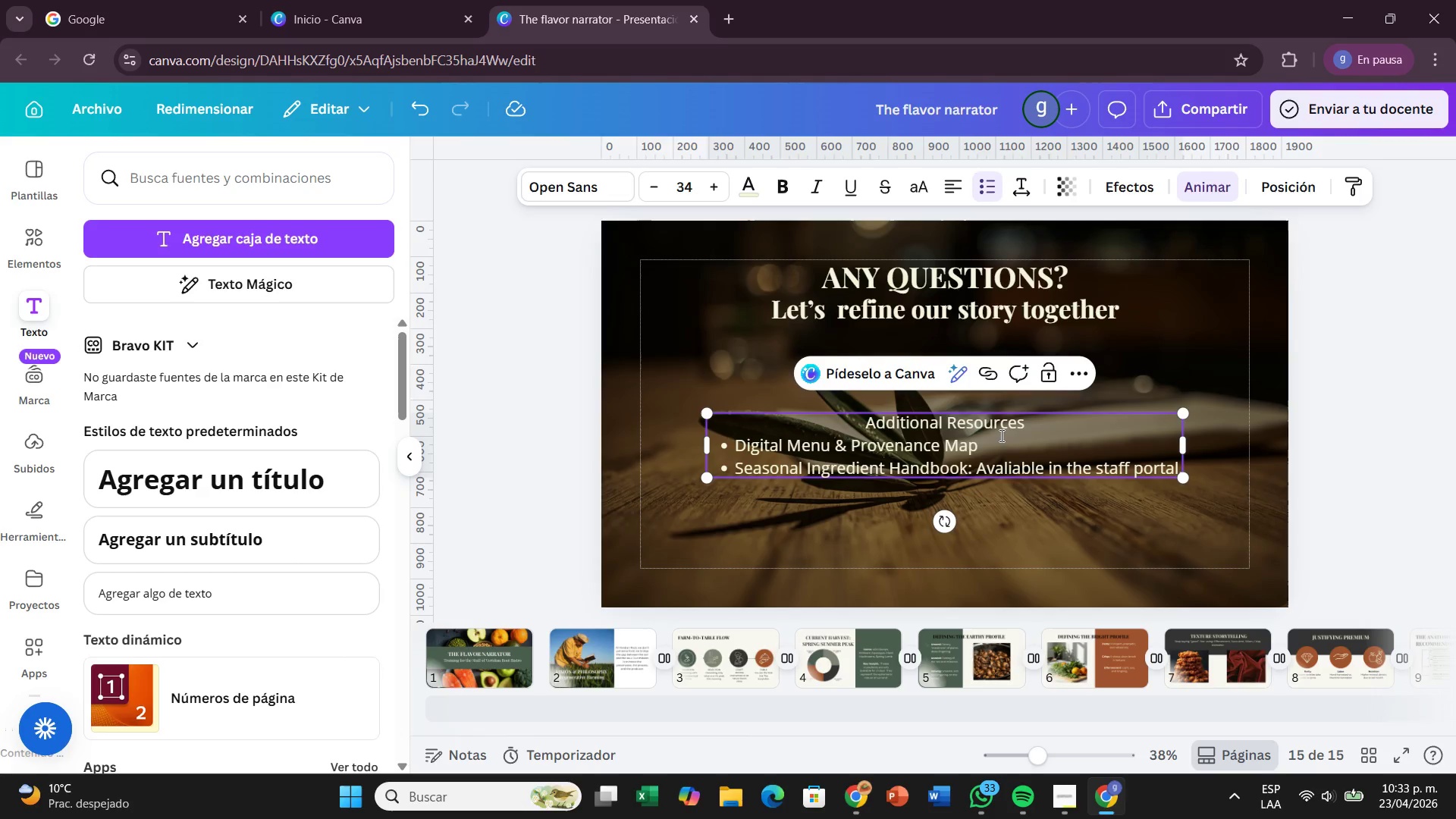 
left_click([1000, 435])
 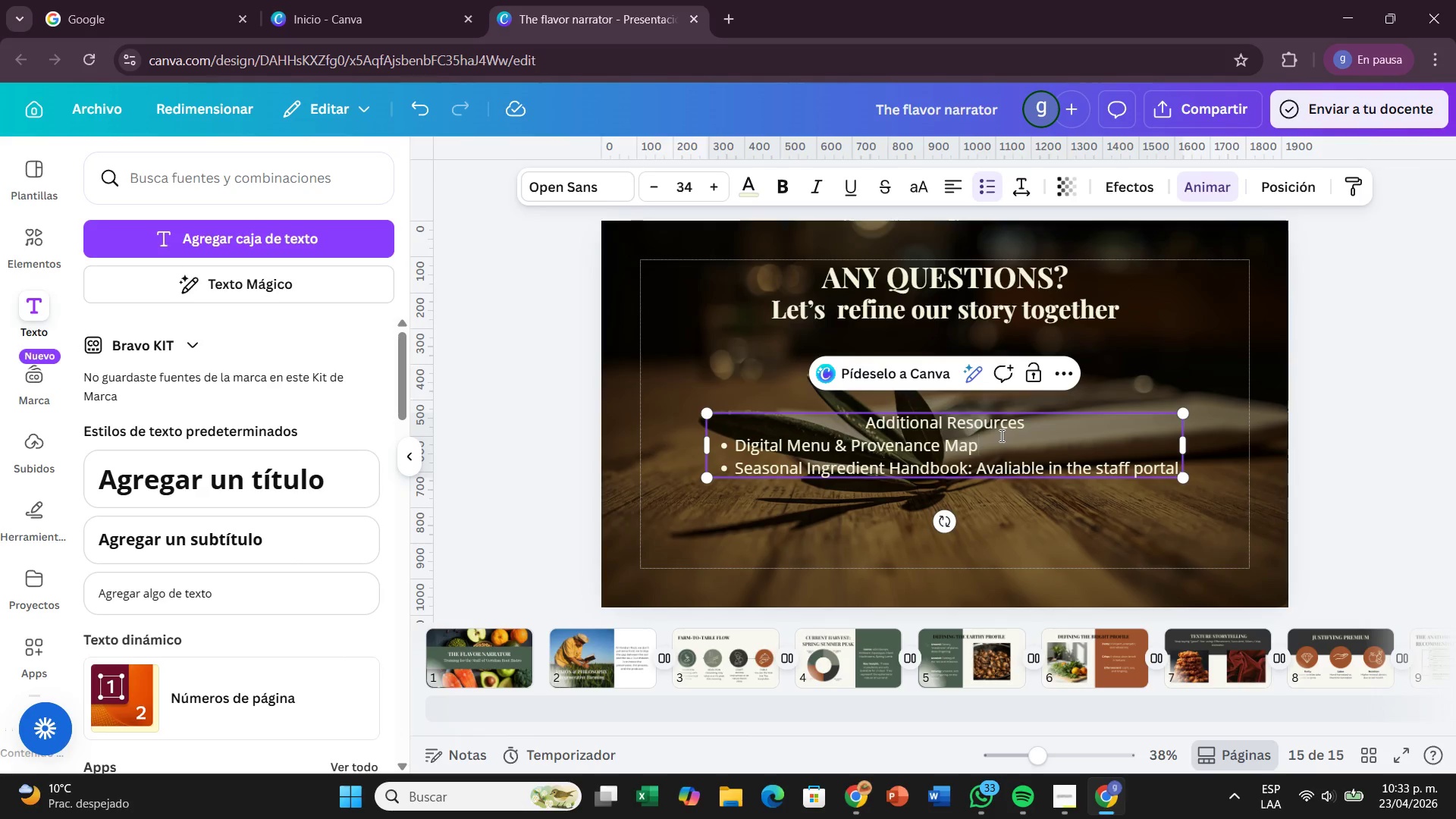 
key(Shift+Period)
 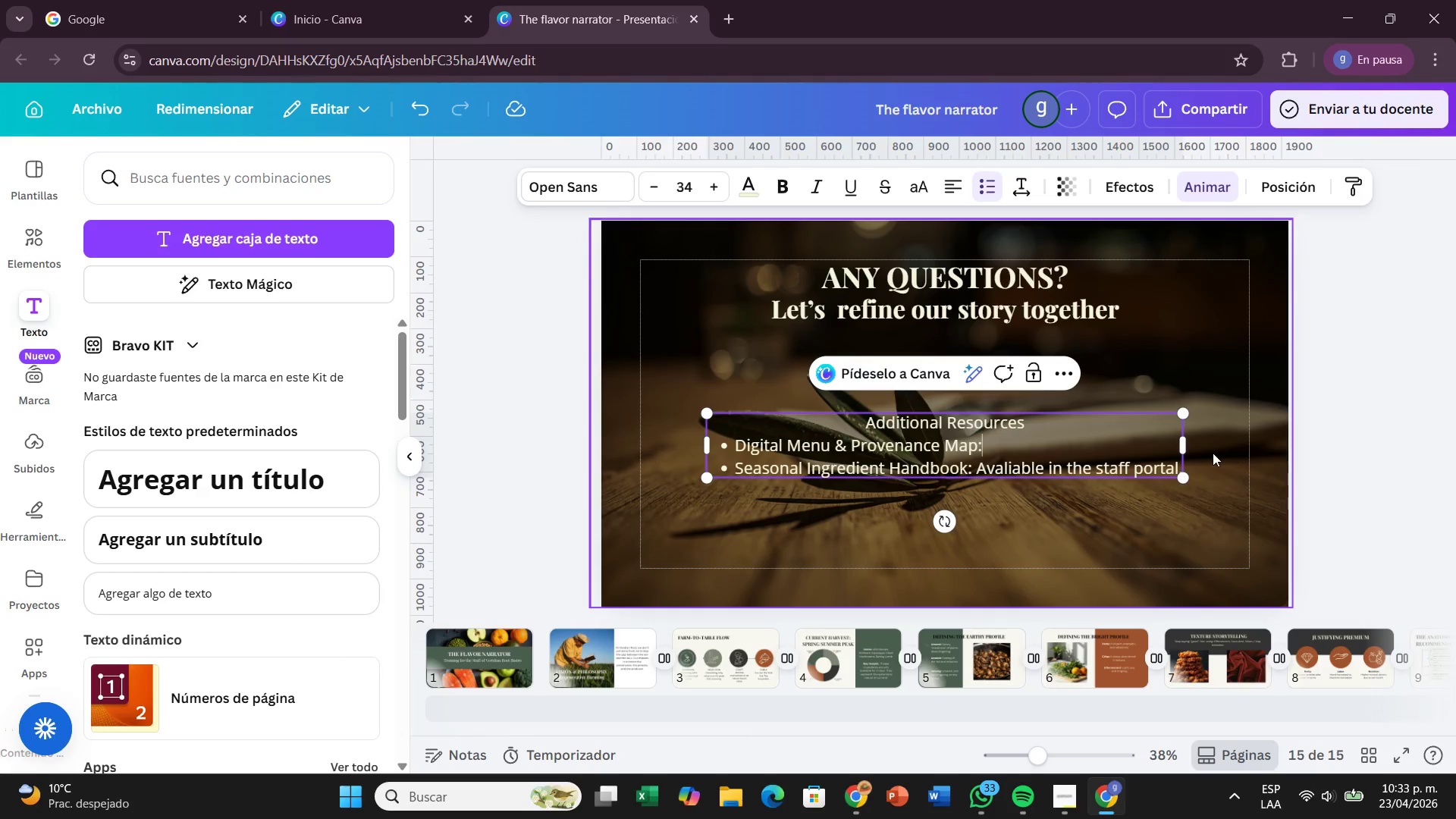 
left_click_drag(start_coordinate=[1190, 441], to_coordinate=[1040, 455])
 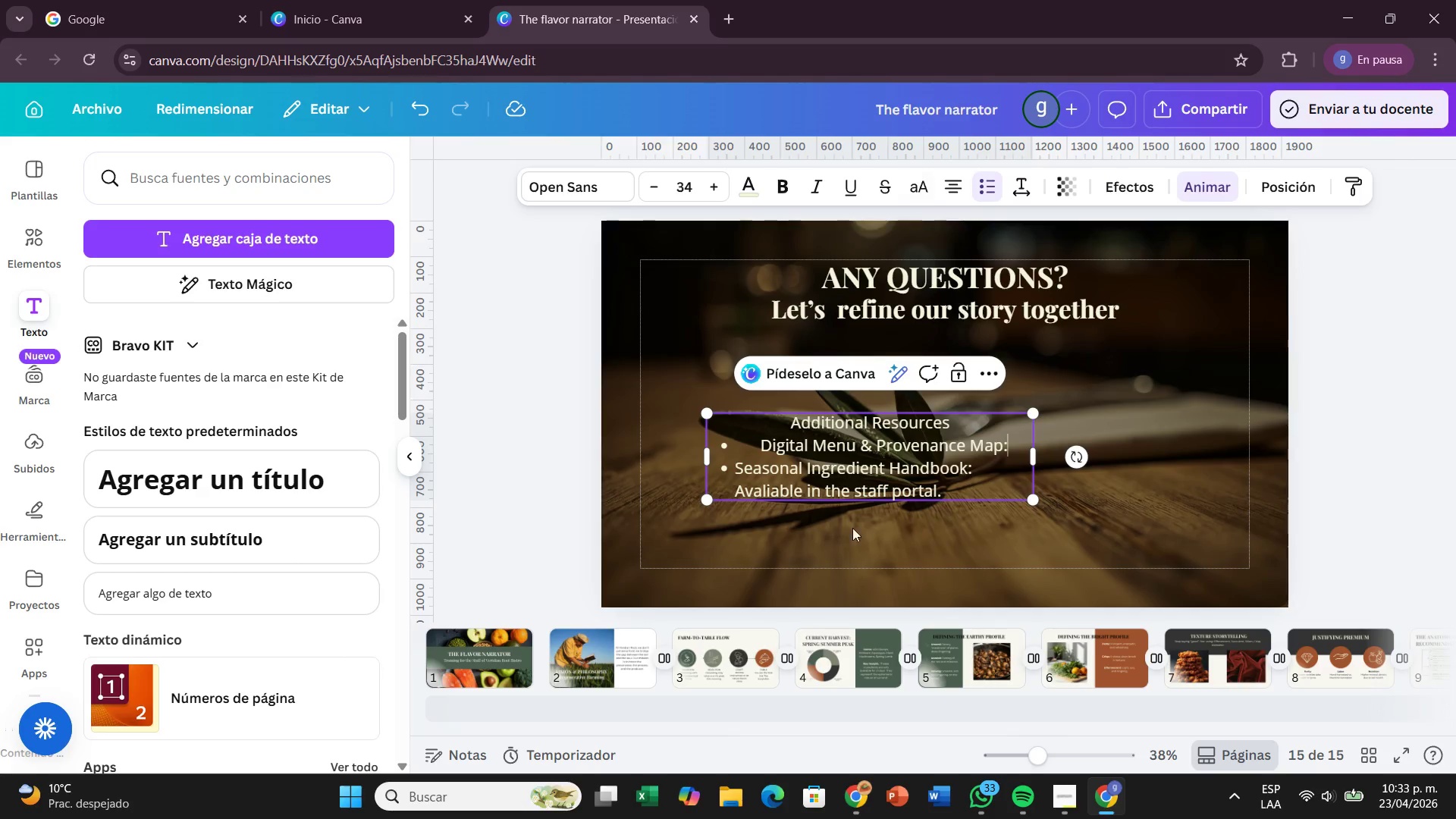 
left_click([787, 415])
 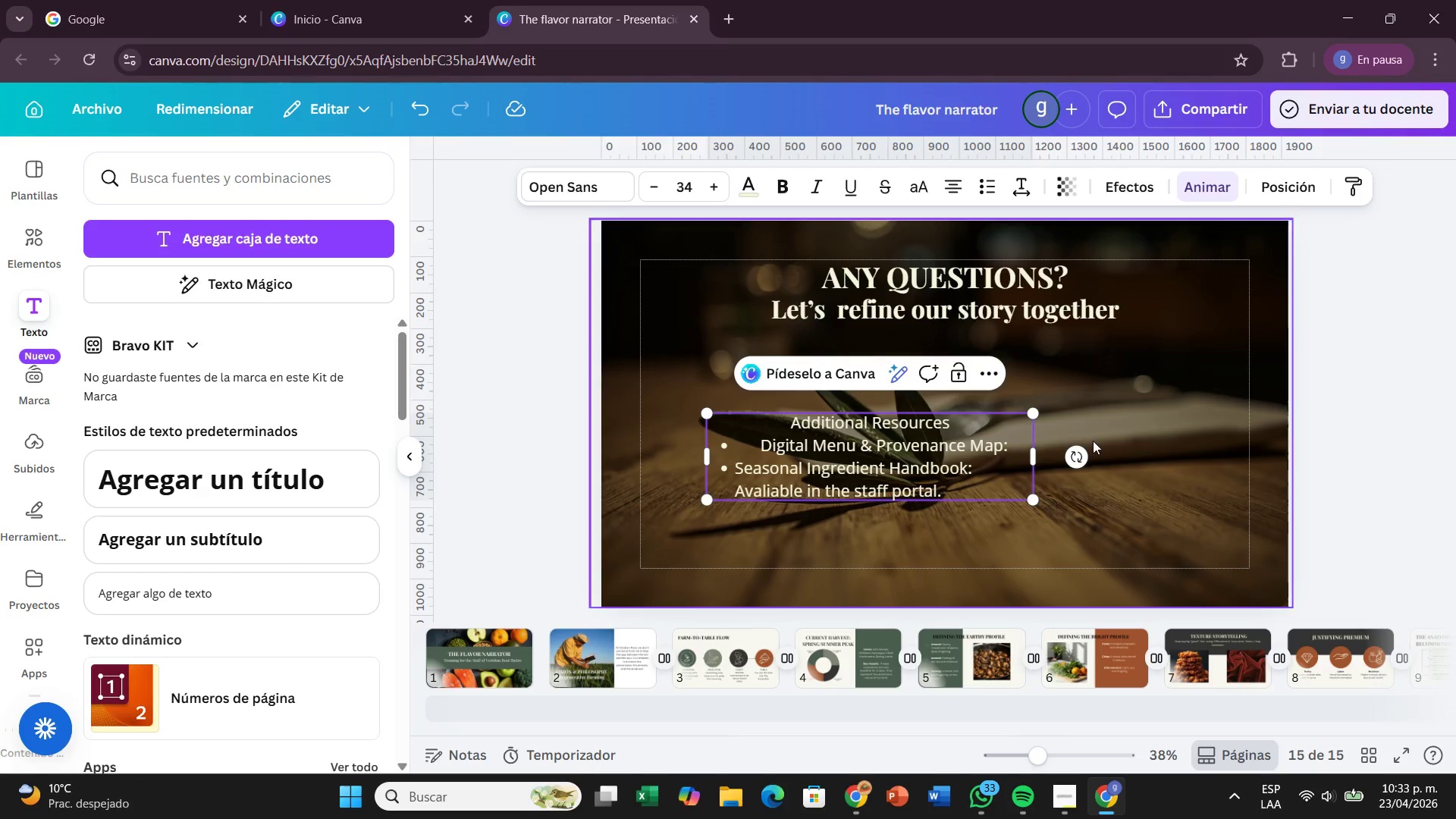 
left_click([1093, 441])
 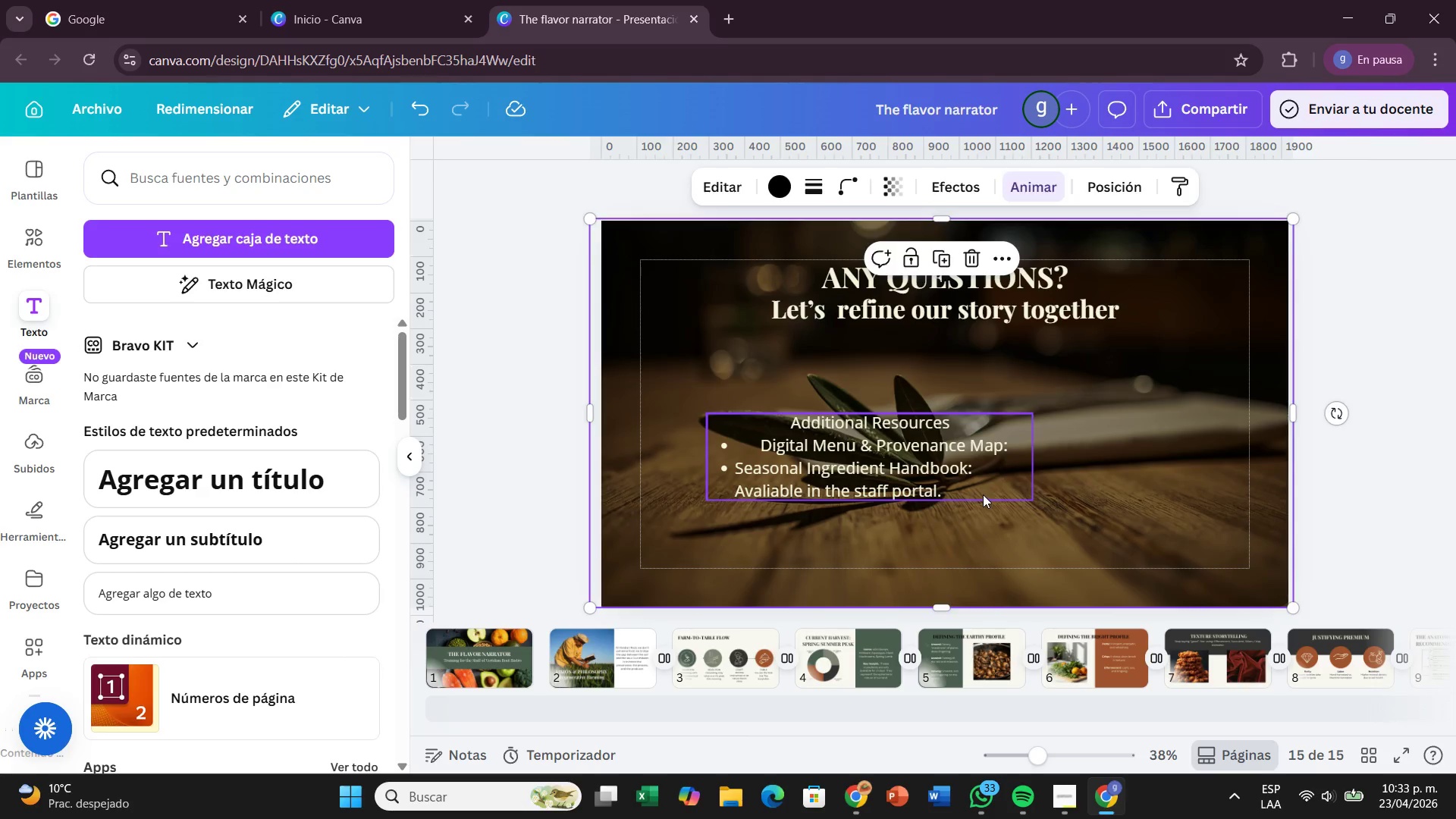 
left_click([983, 494])
 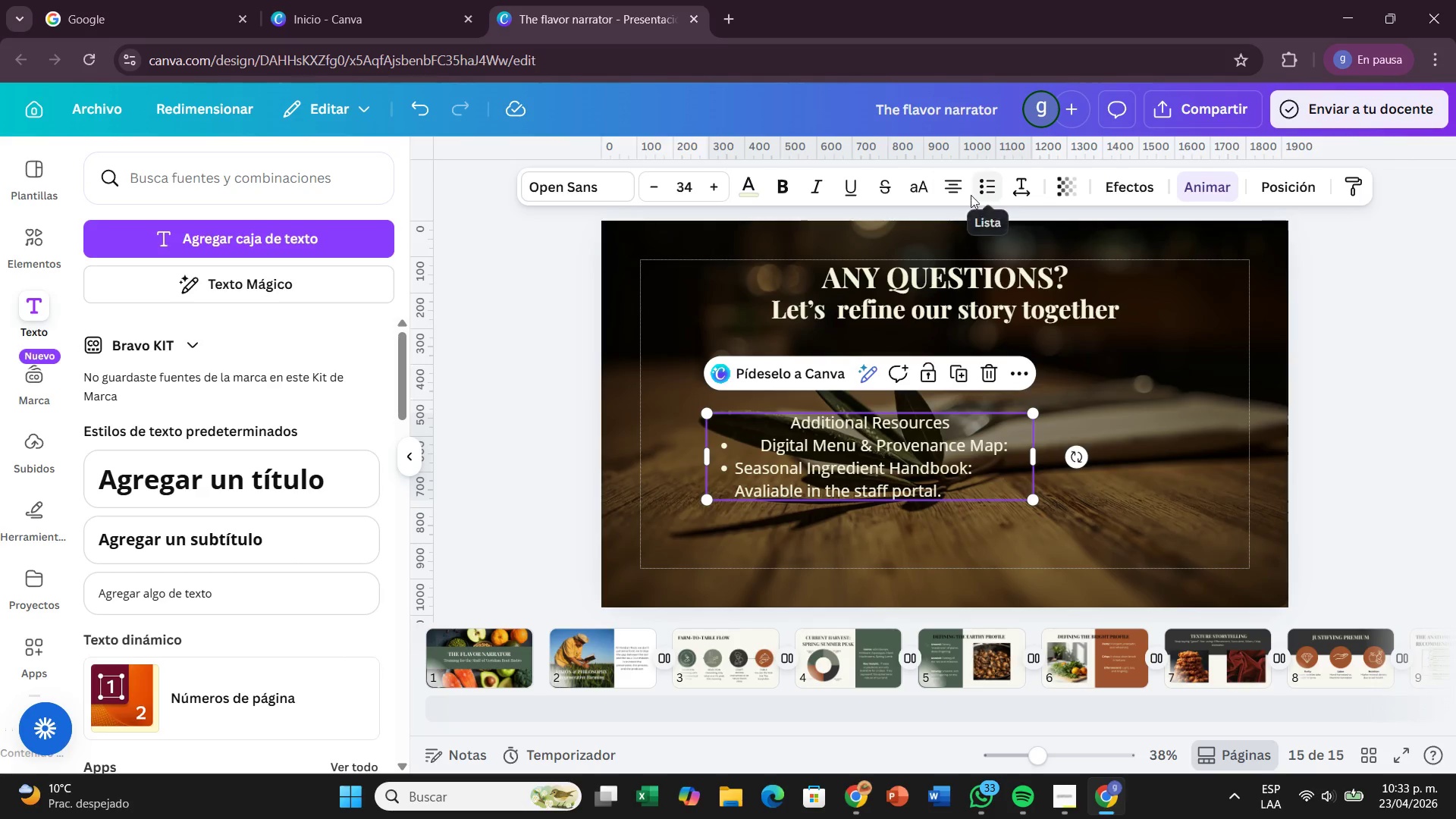 
left_click([959, 192])
 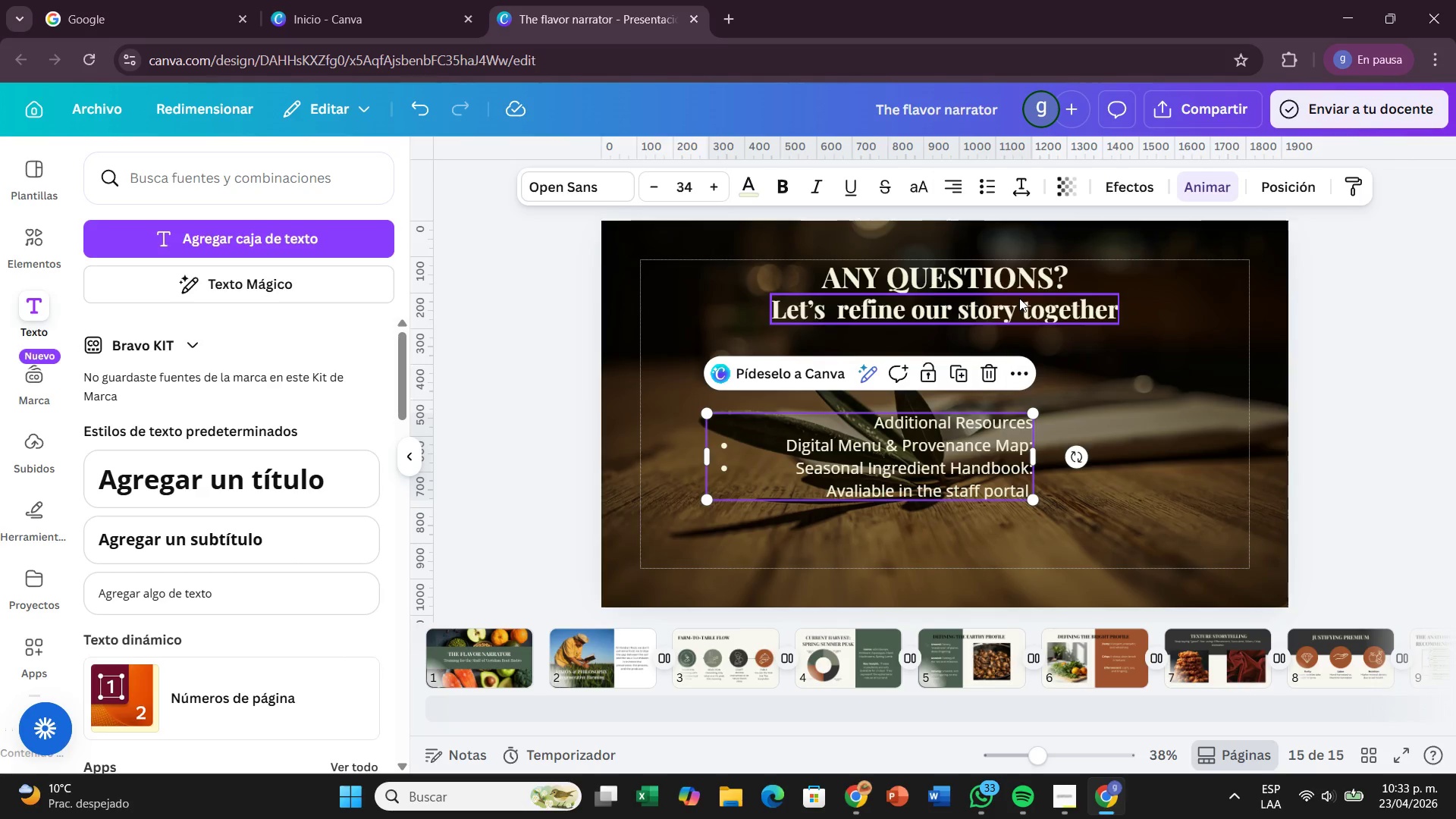 
wait(6.49)
 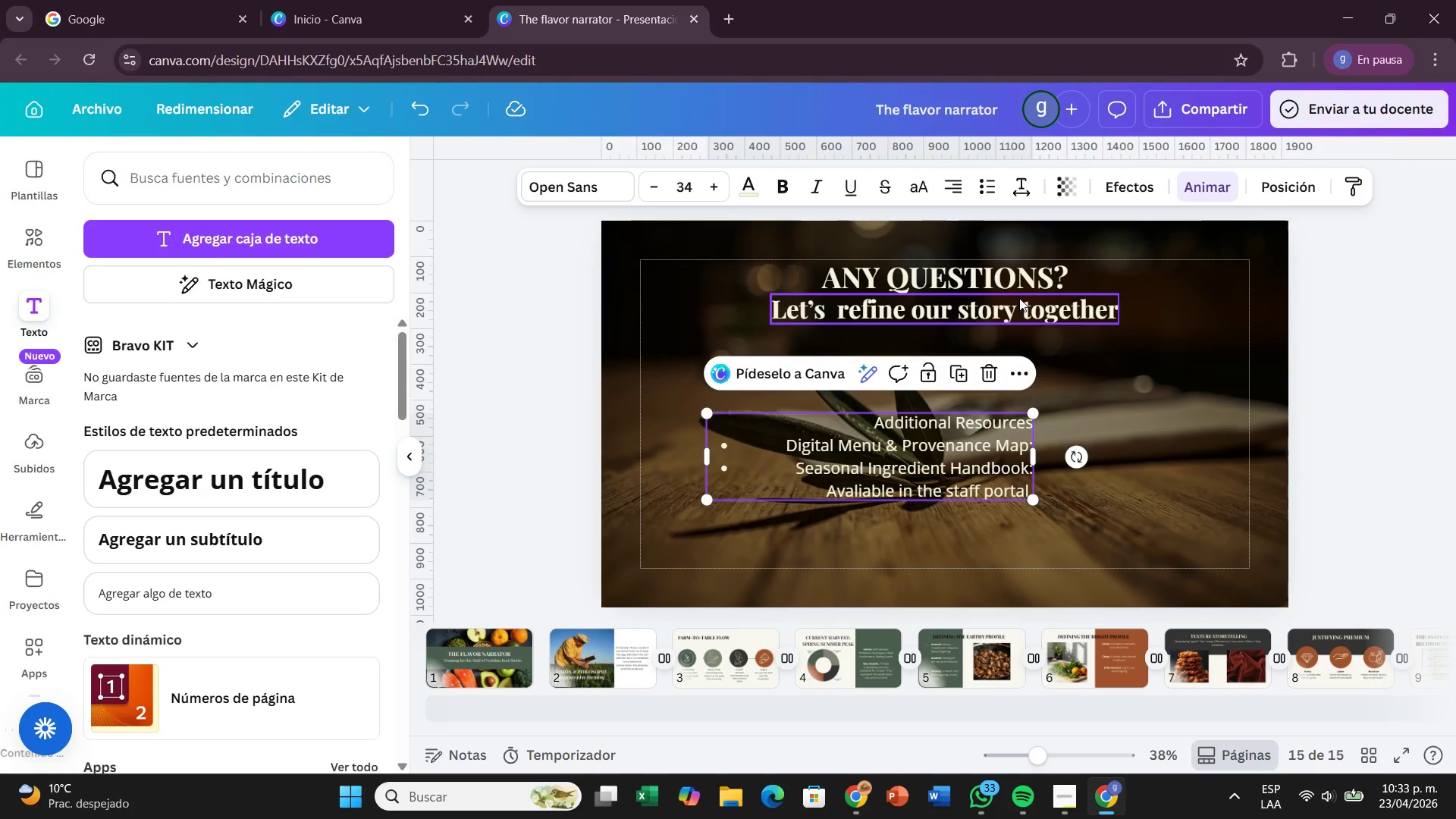 
left_click([954, 182])
 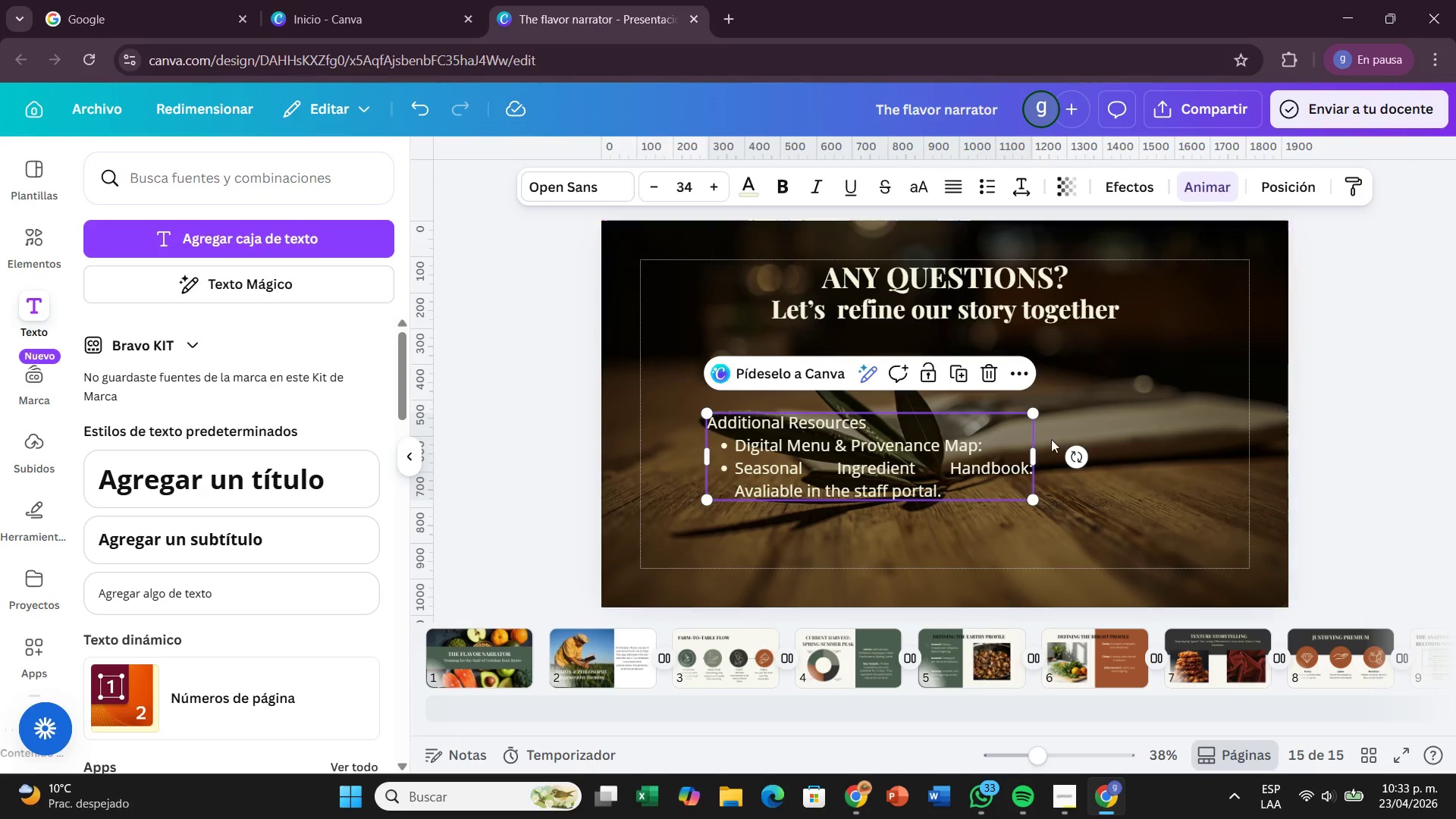 
left_click([1055, 441])
 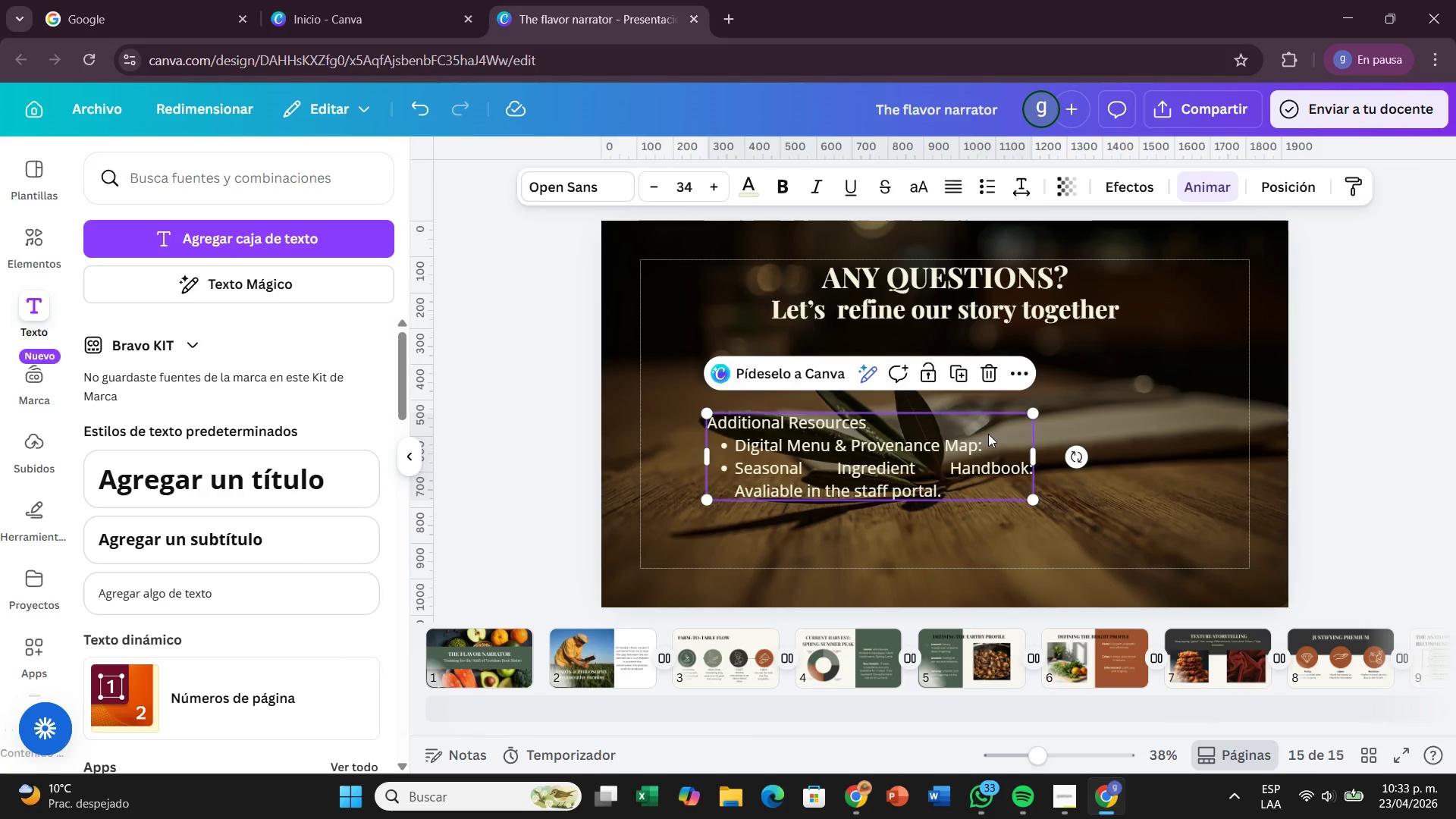 
double_click([988, 434])
 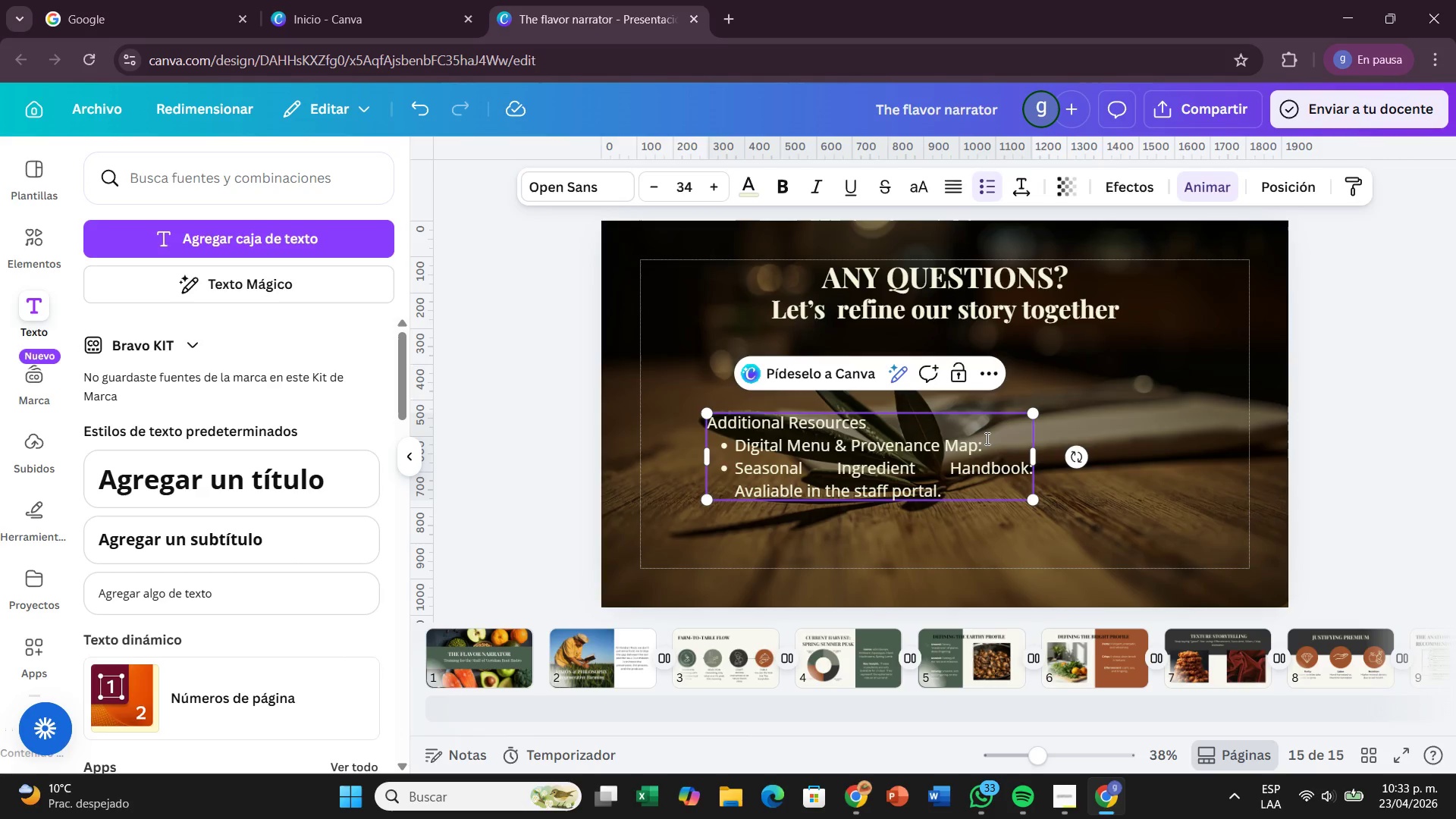 
key(Enter)
 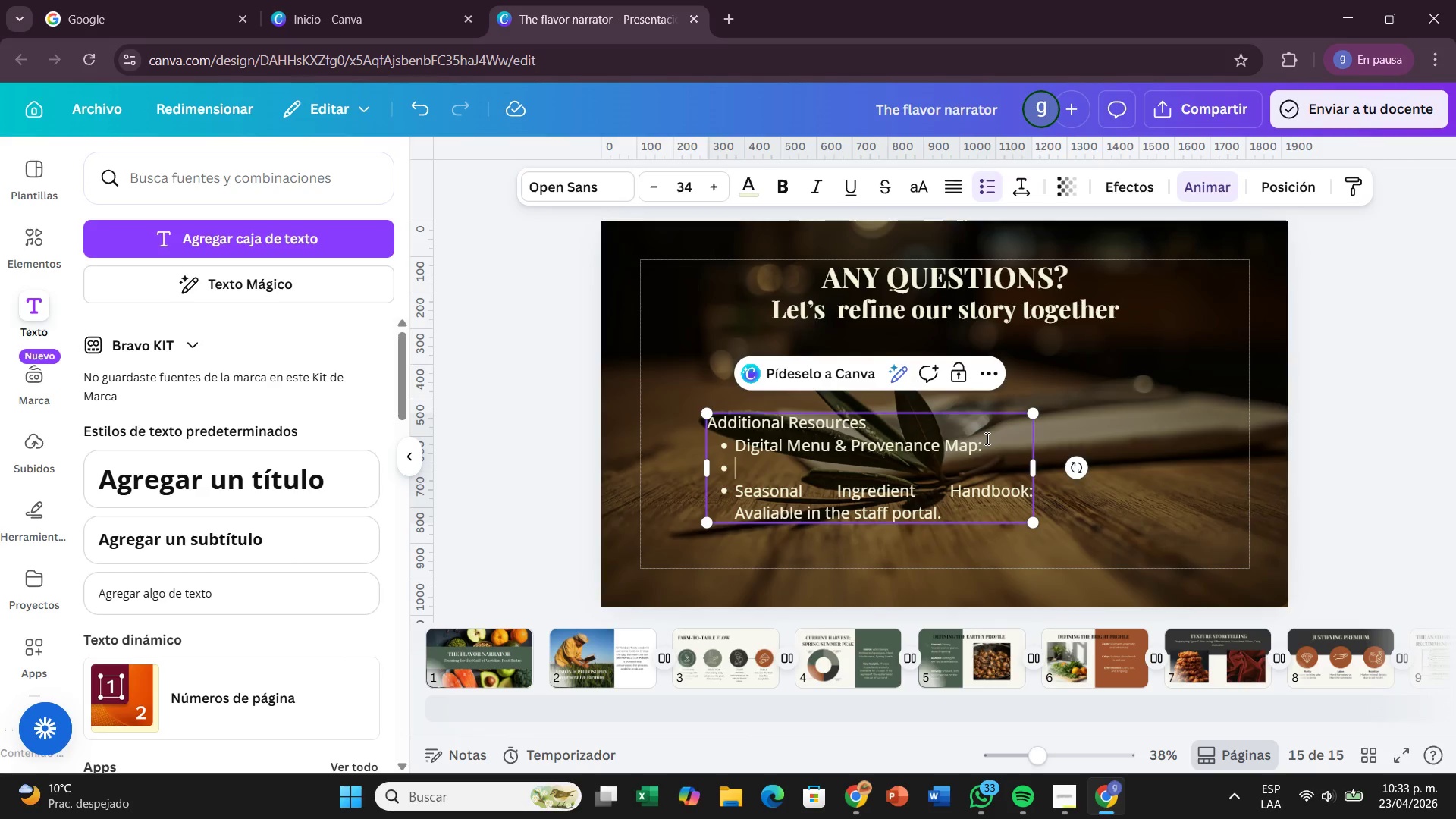 
key(Backspace)
 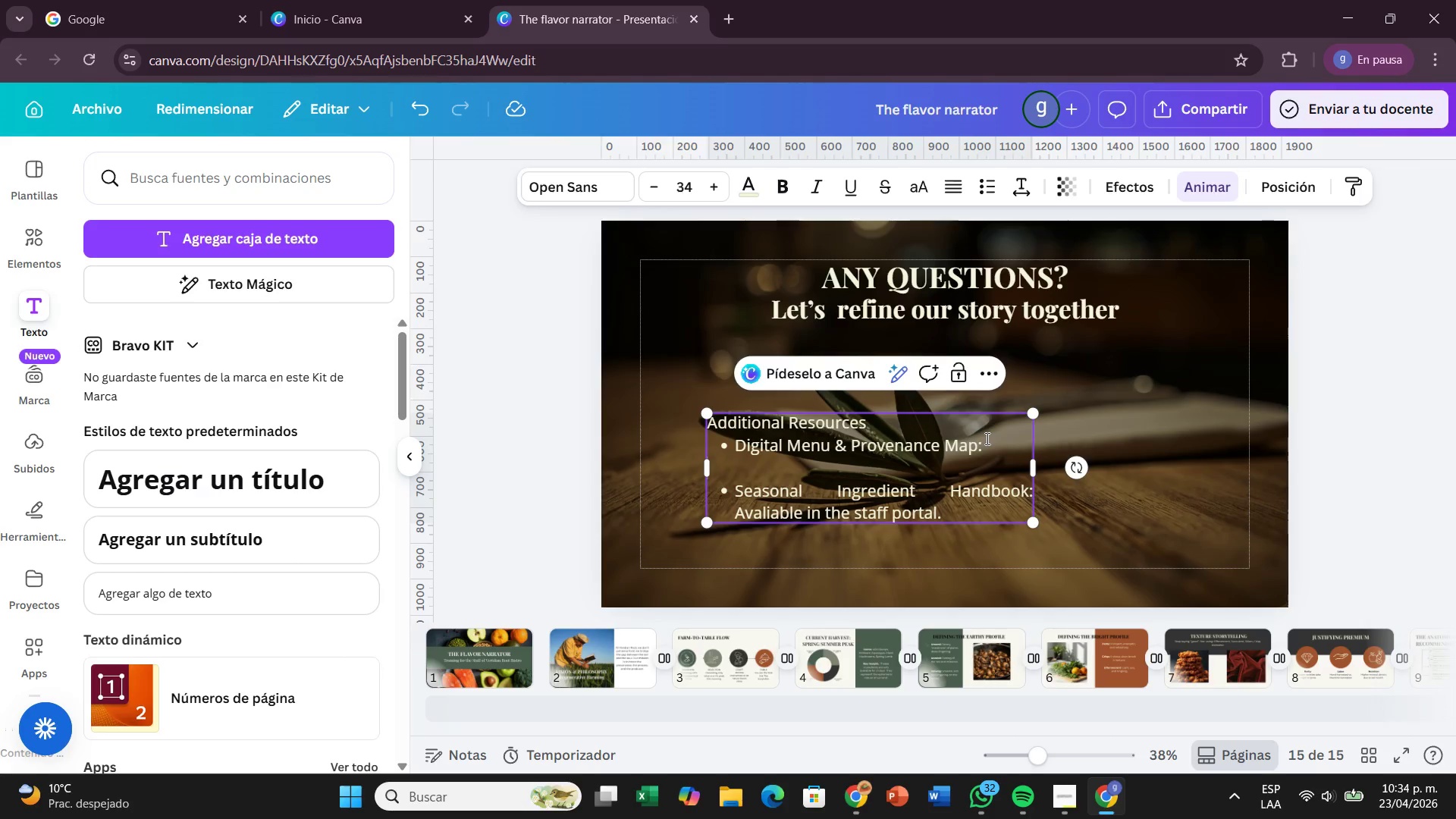 
wait(66.66)
 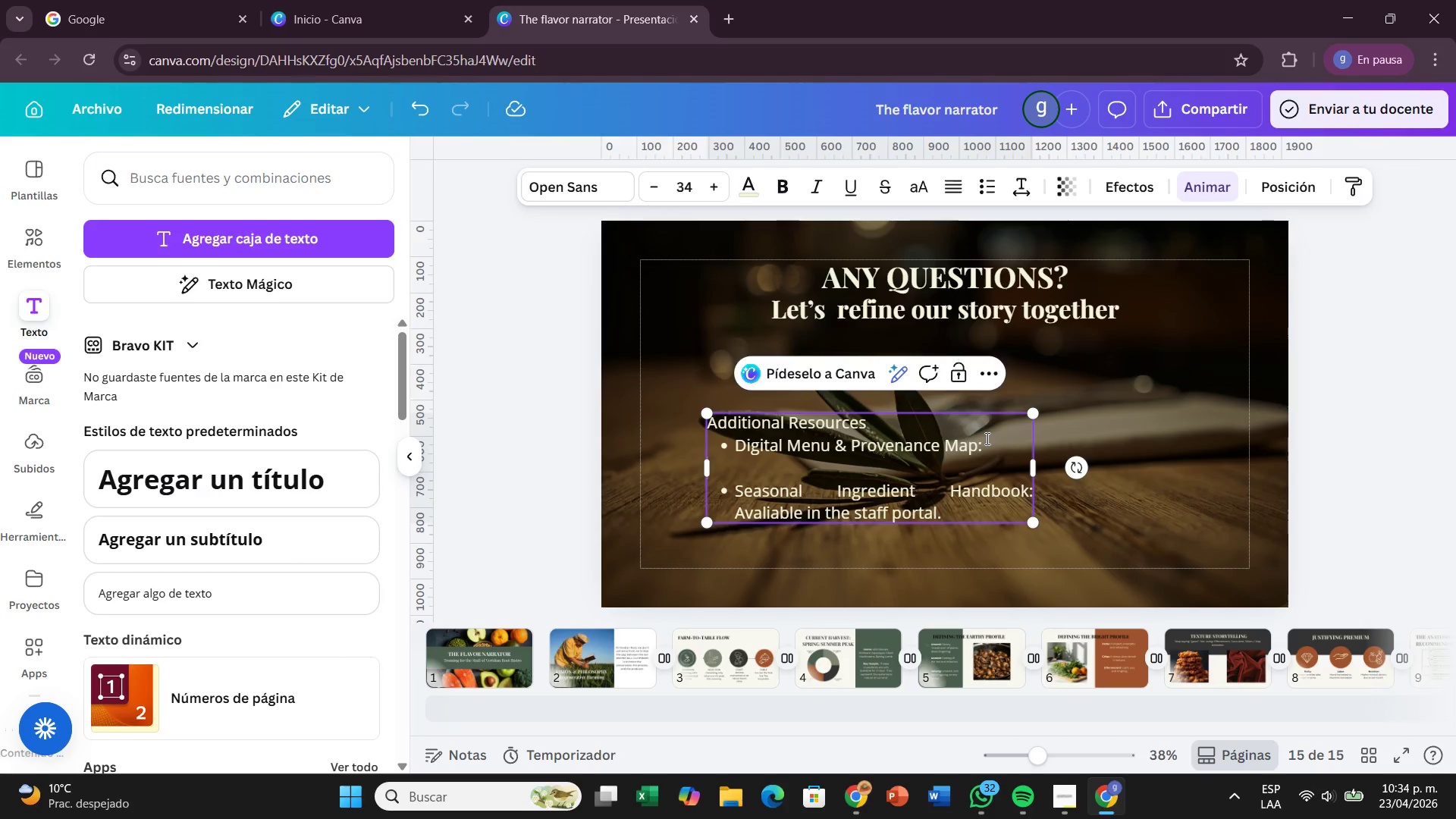 
left_click([22, 645])
 